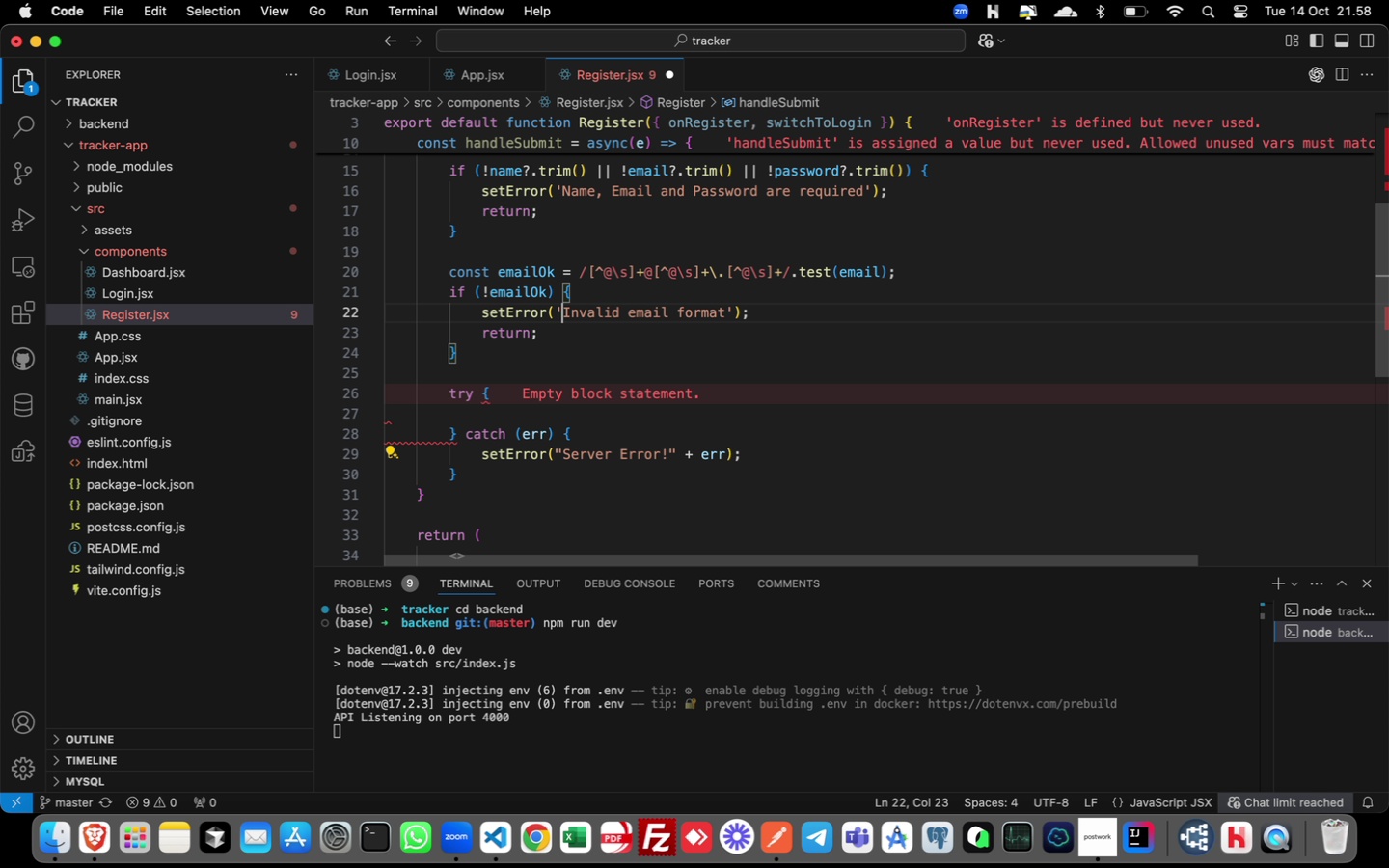 
key(ArrowUp)
 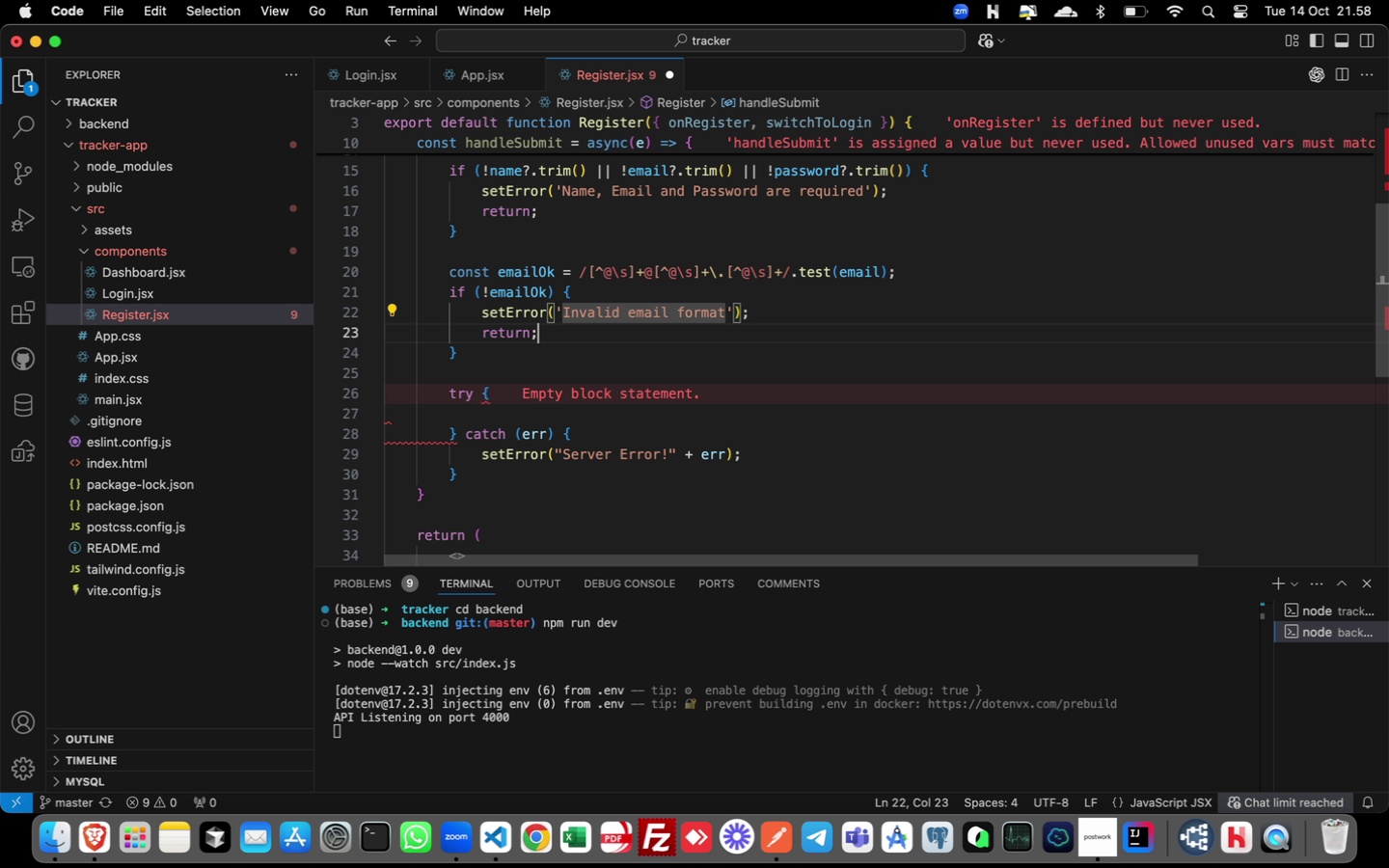 
key(ArrowDown)
 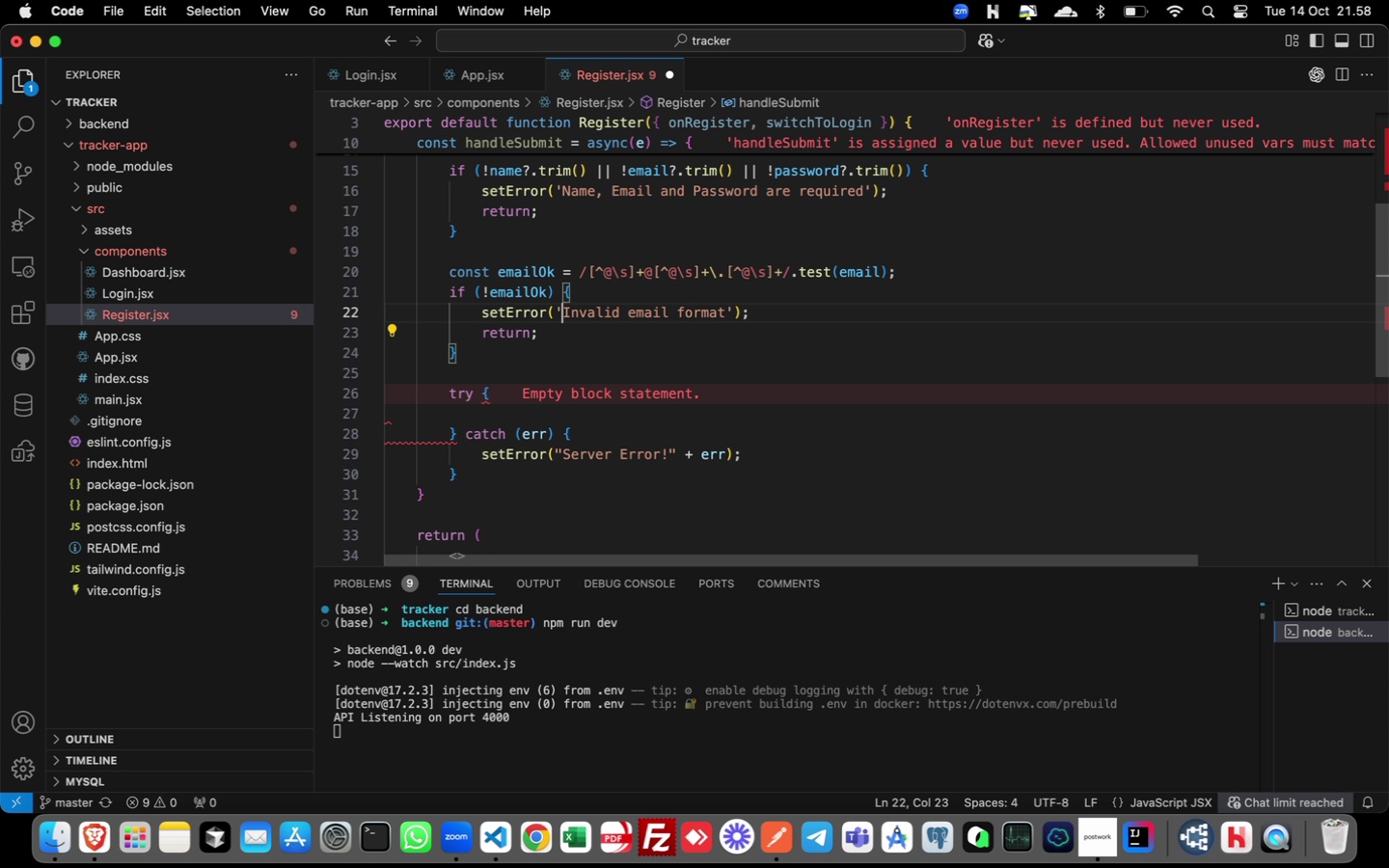 
key(ArrowUp)
 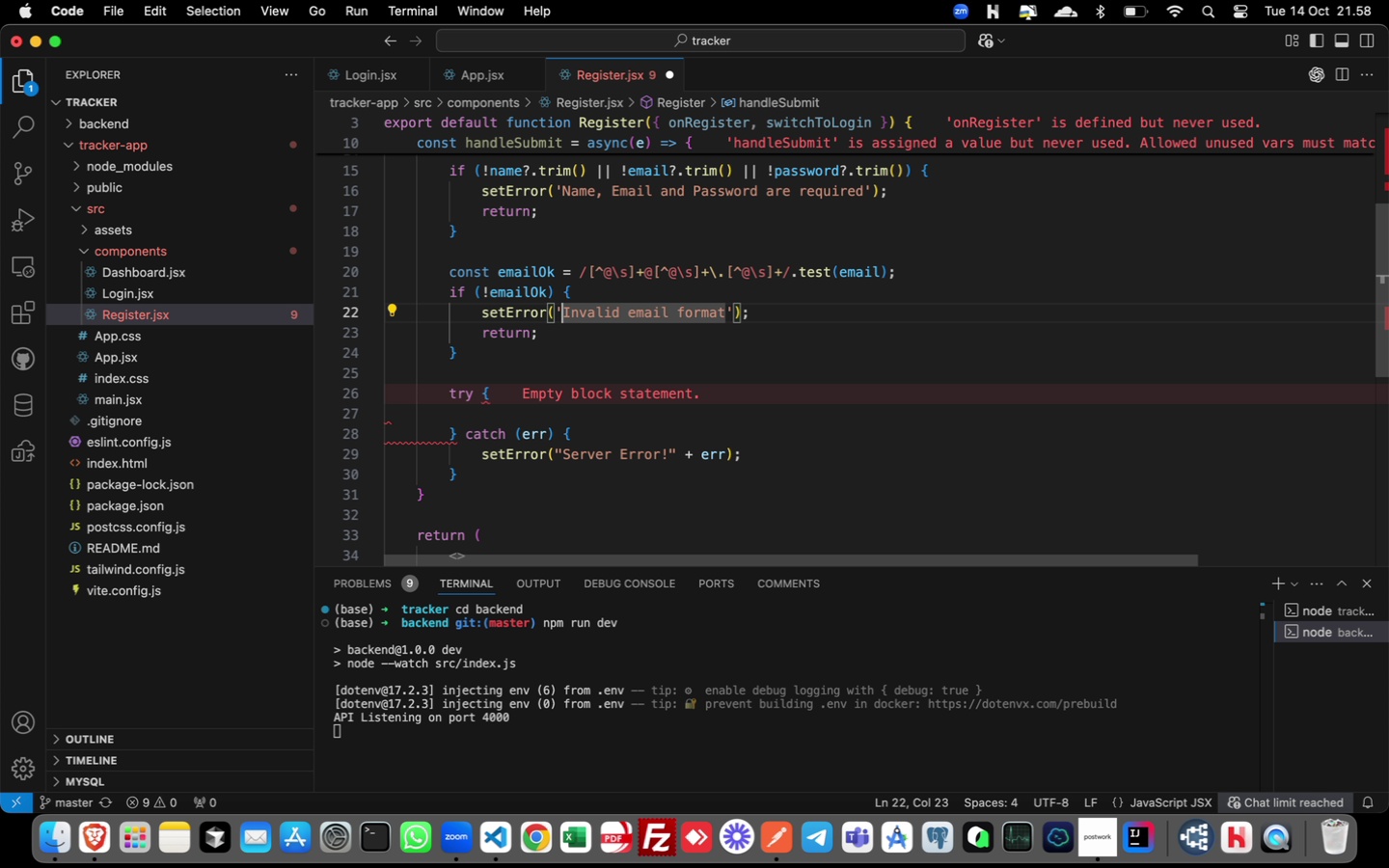 
key(Shift+ArrowLeft)
 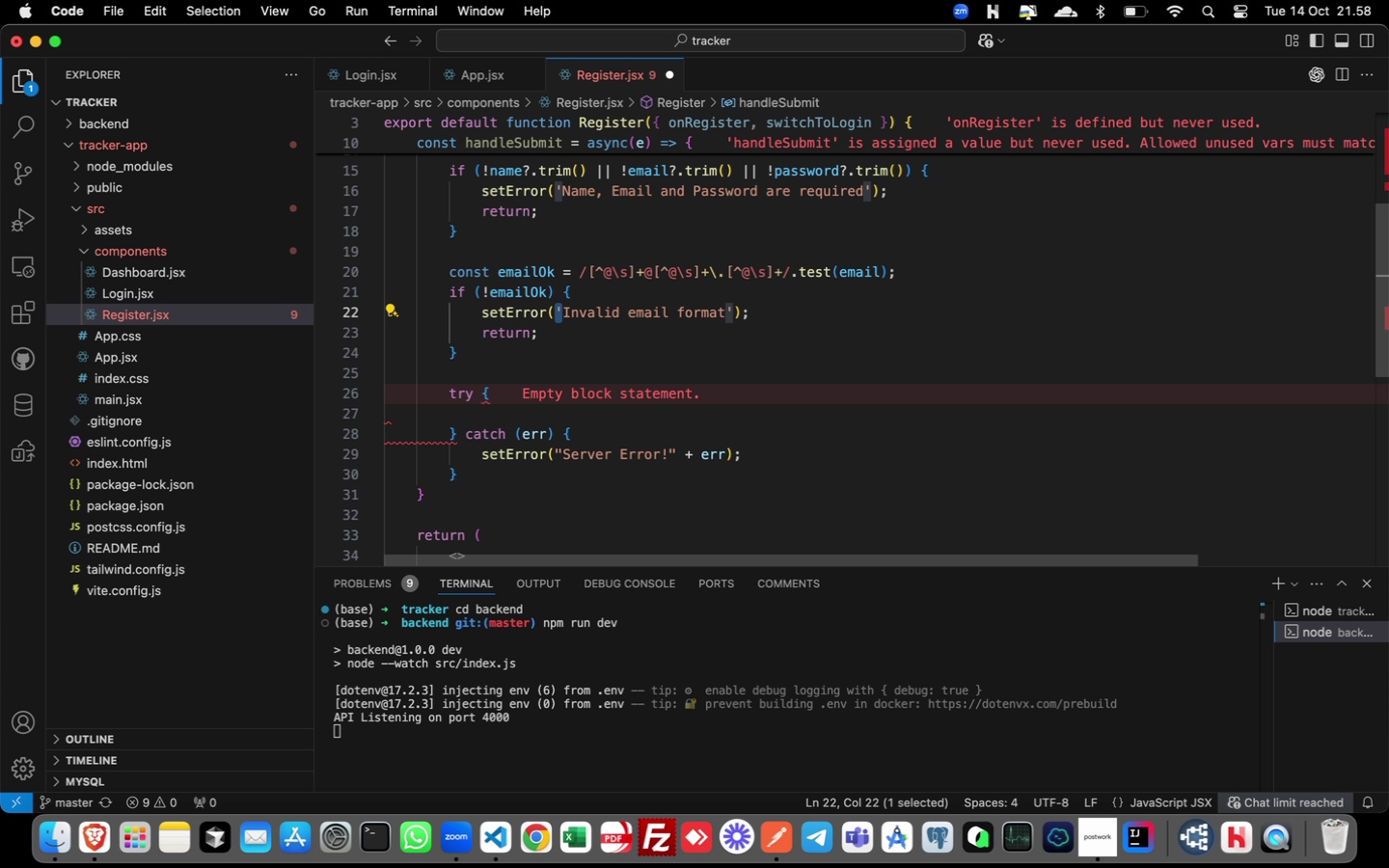 
key(Shift+Quote)
 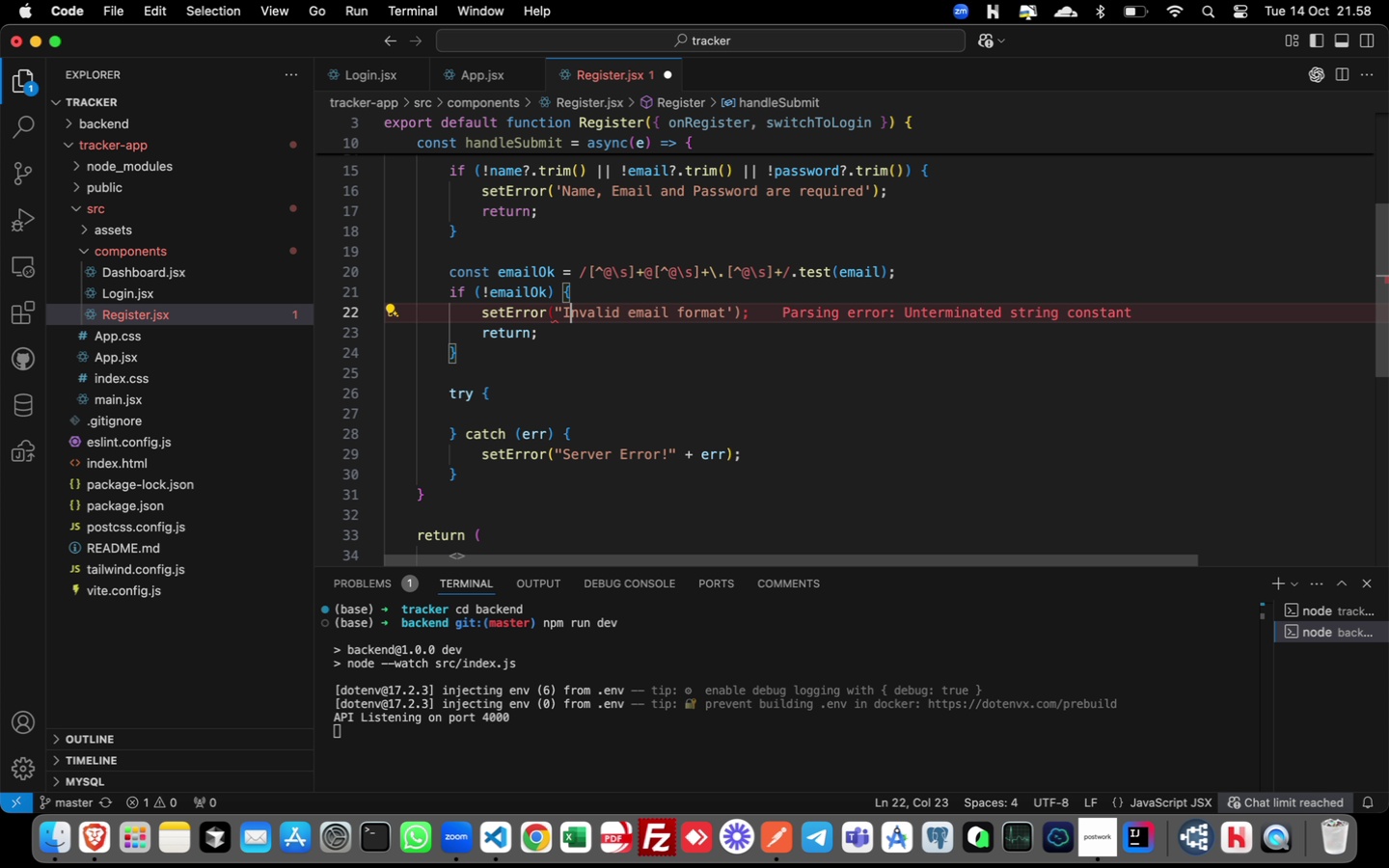 
key(ArrowRight)
 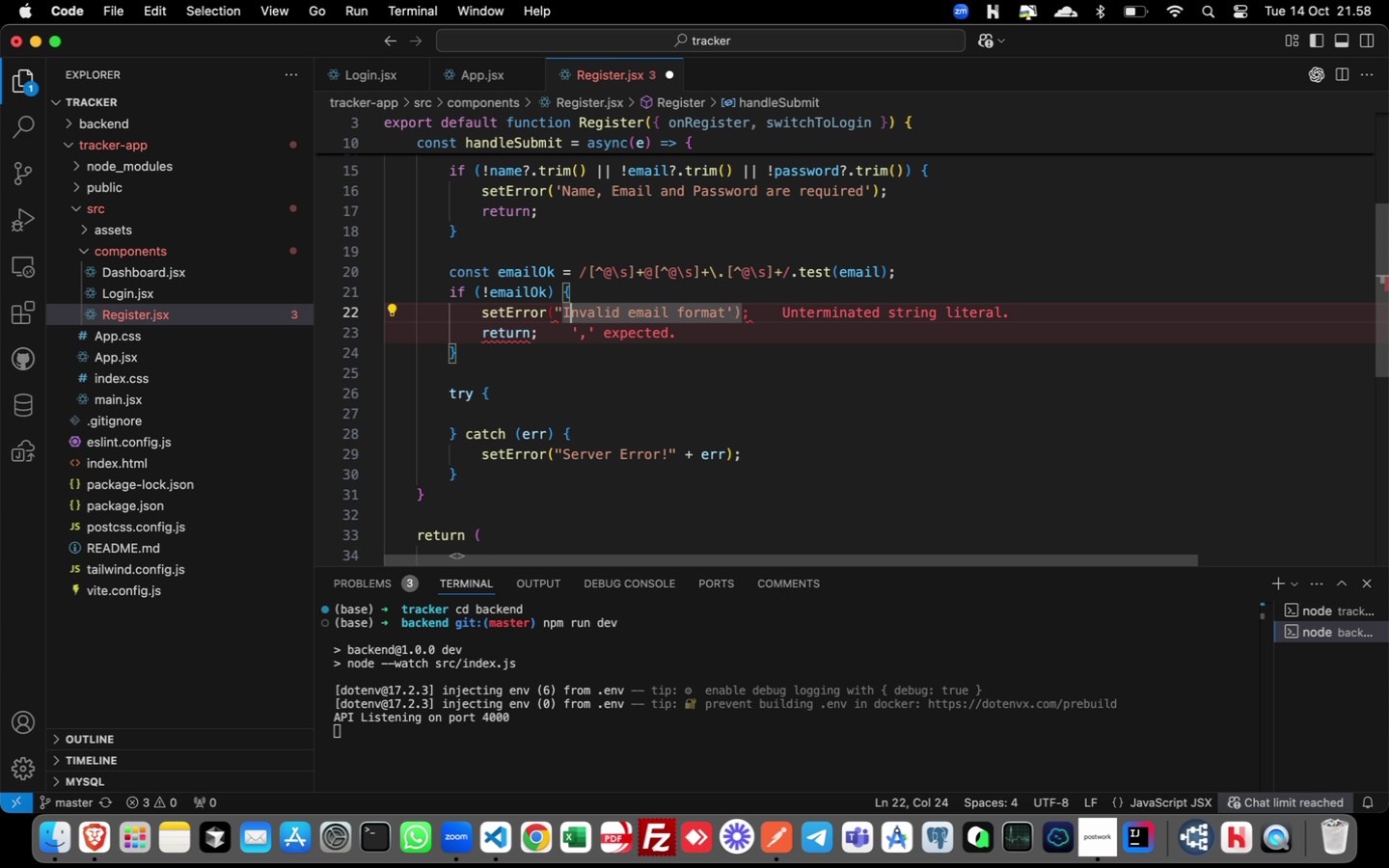 
key(Meta+CommandLeft)
 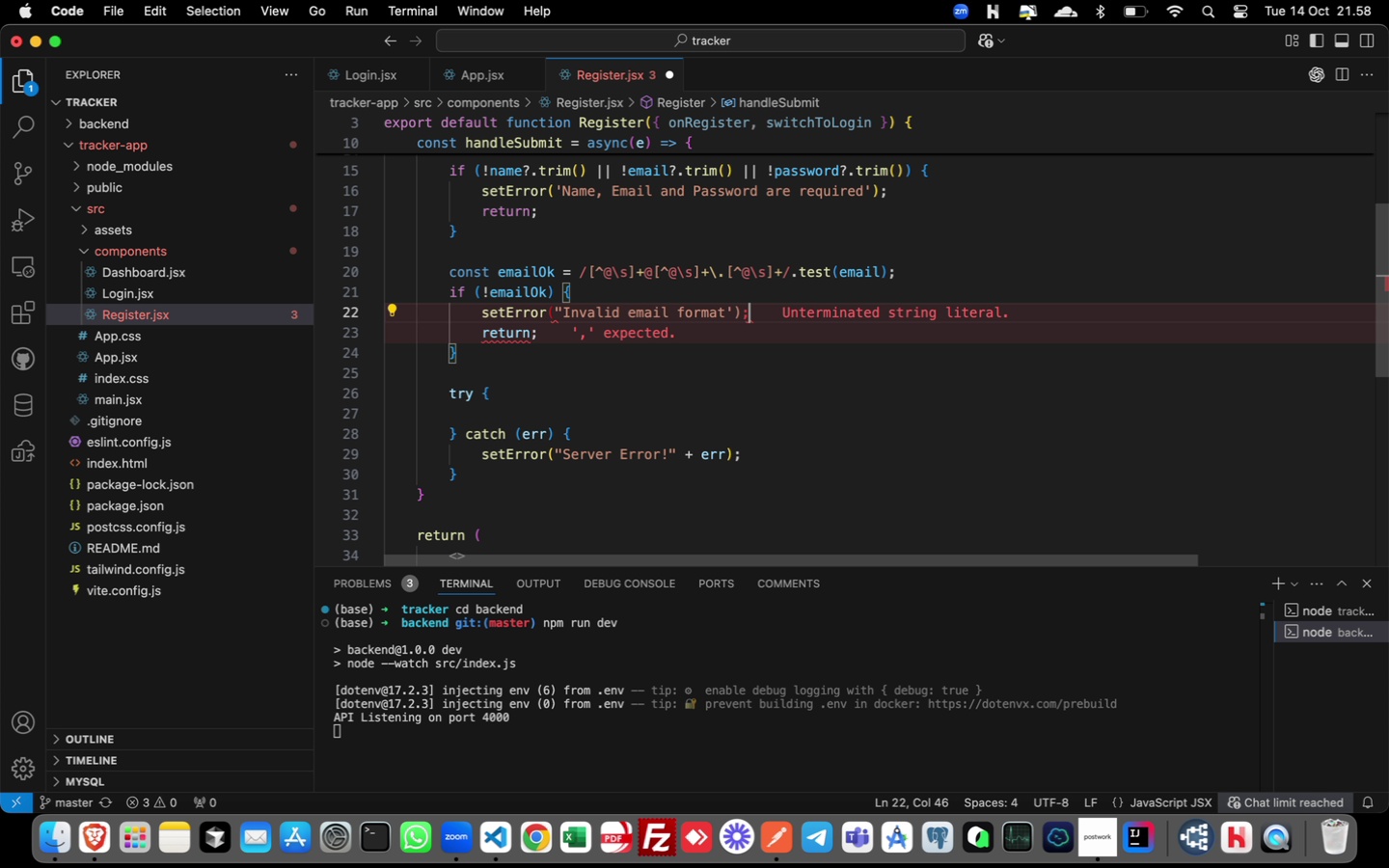 
key(Meta+ArrowRight)
 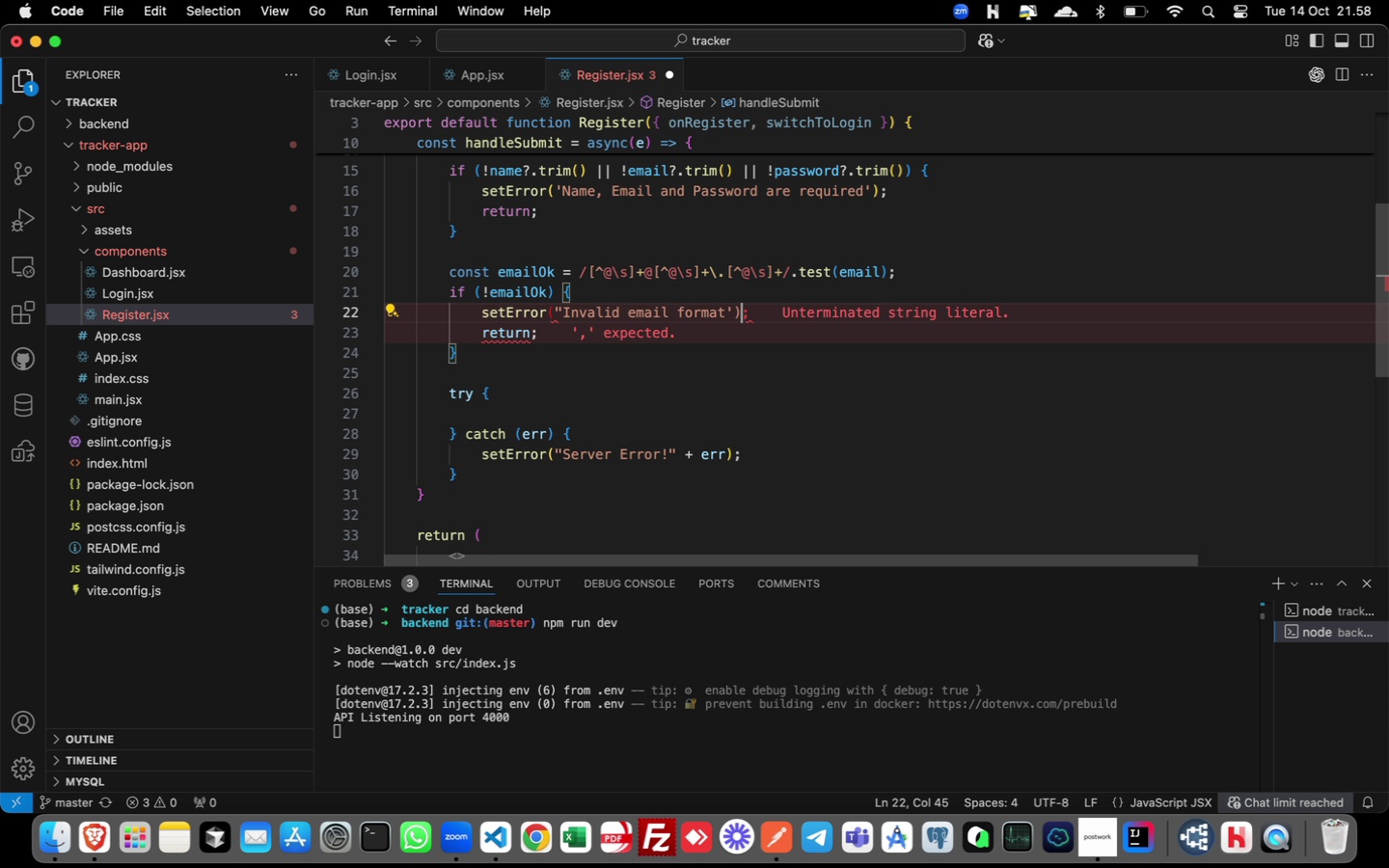 
key(ArrowLeft)
 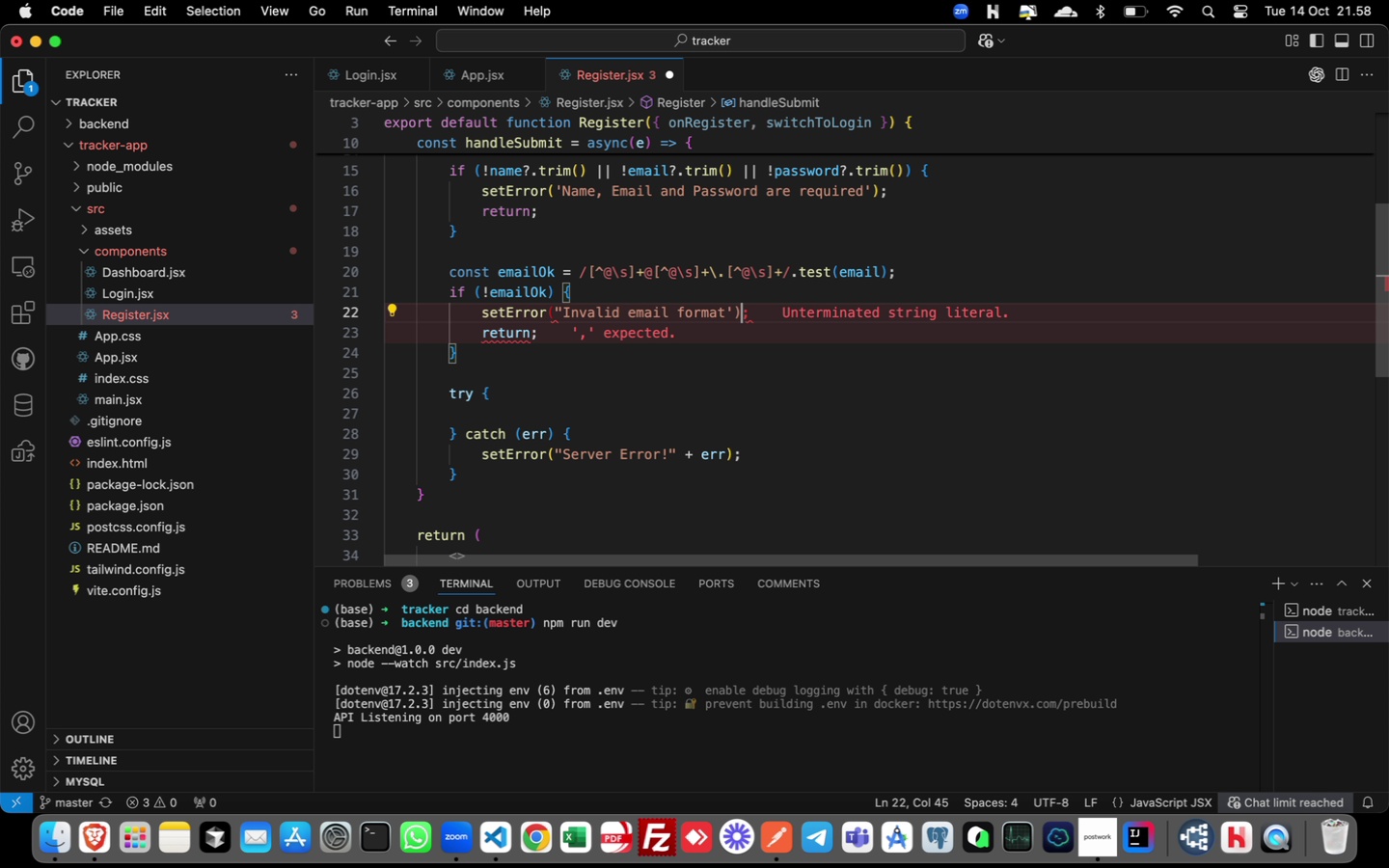 
key(ArrowLeft)
 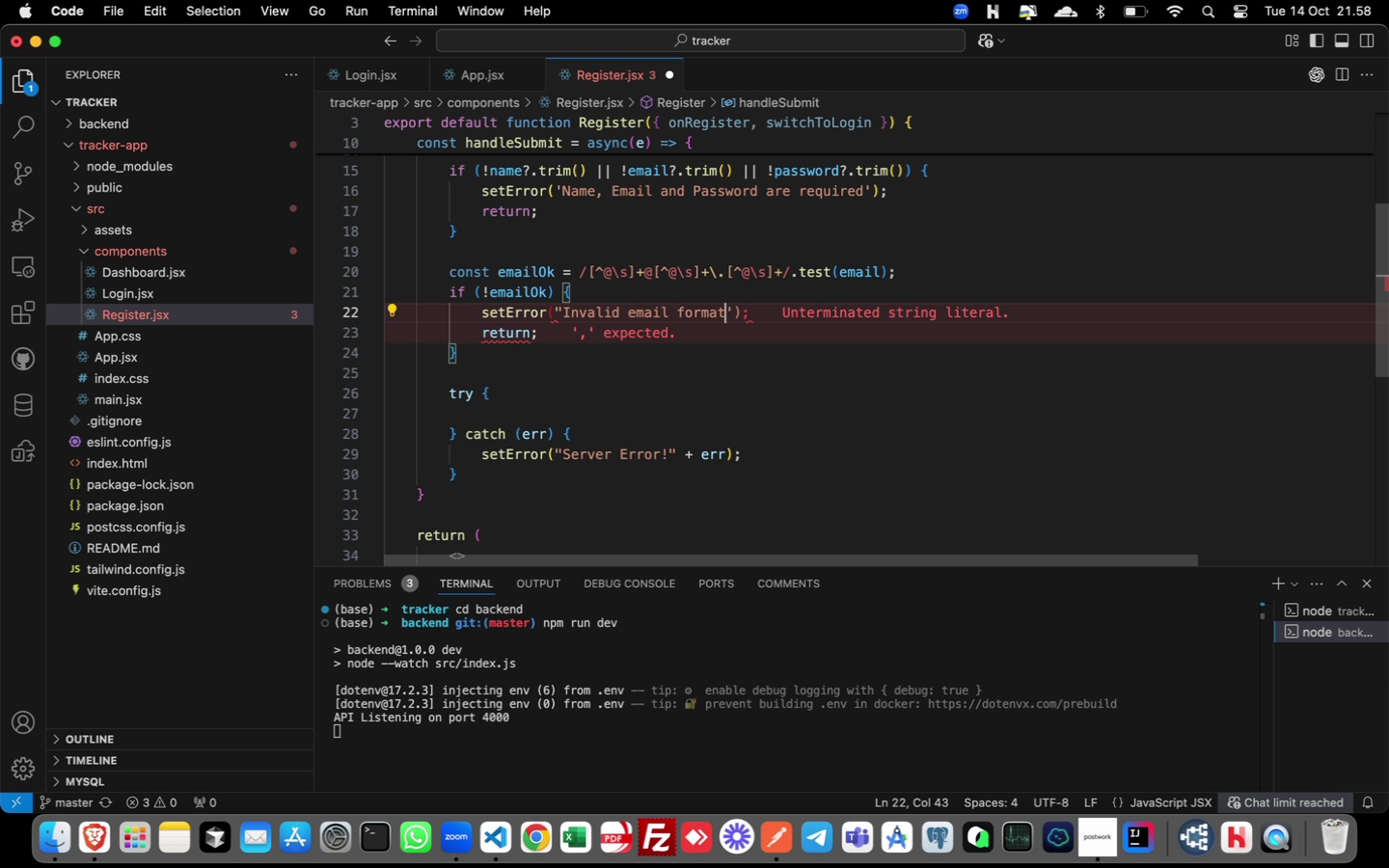 
key(ArrowLeft)
 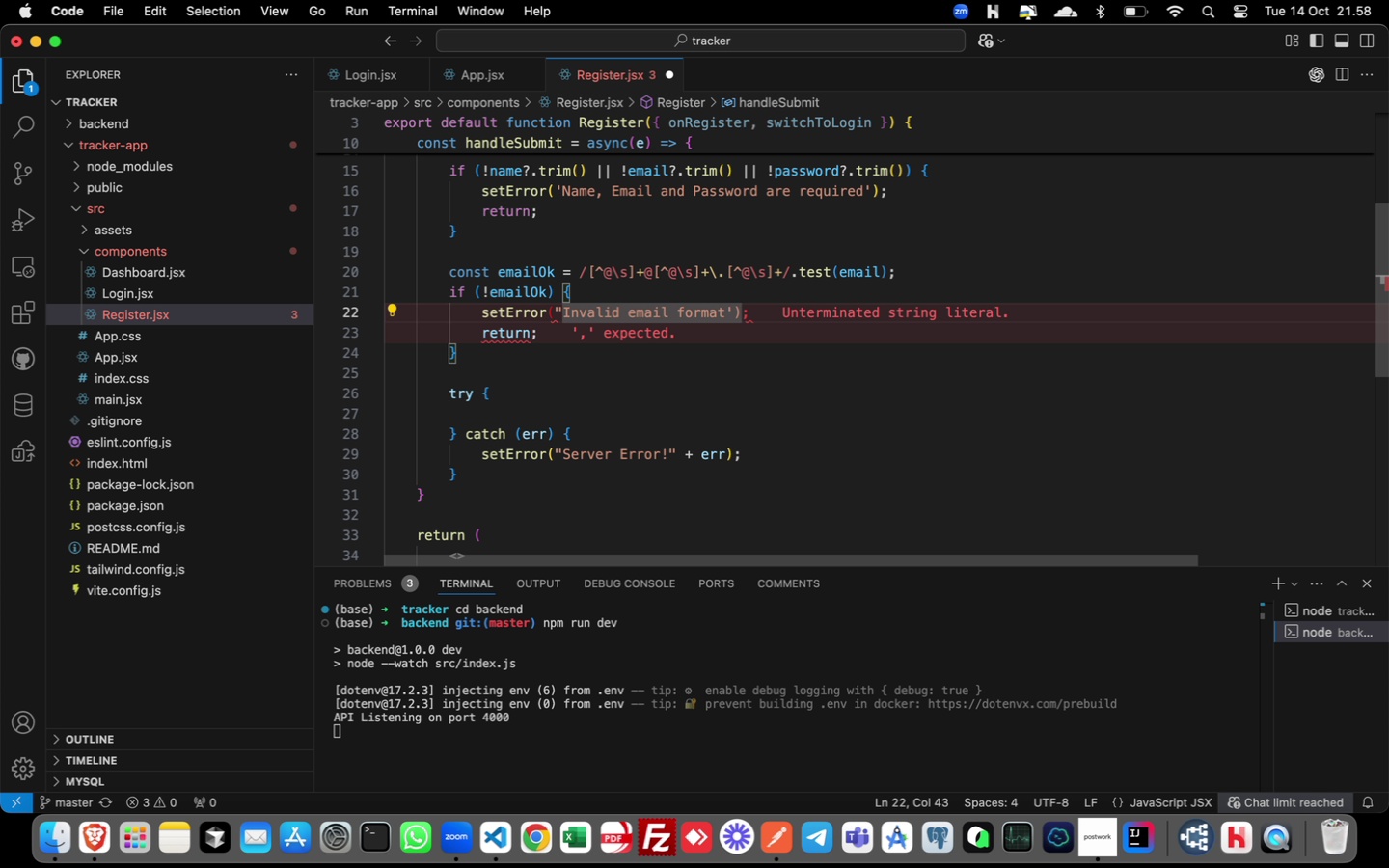 
key(Shift+ShiftLeft)
 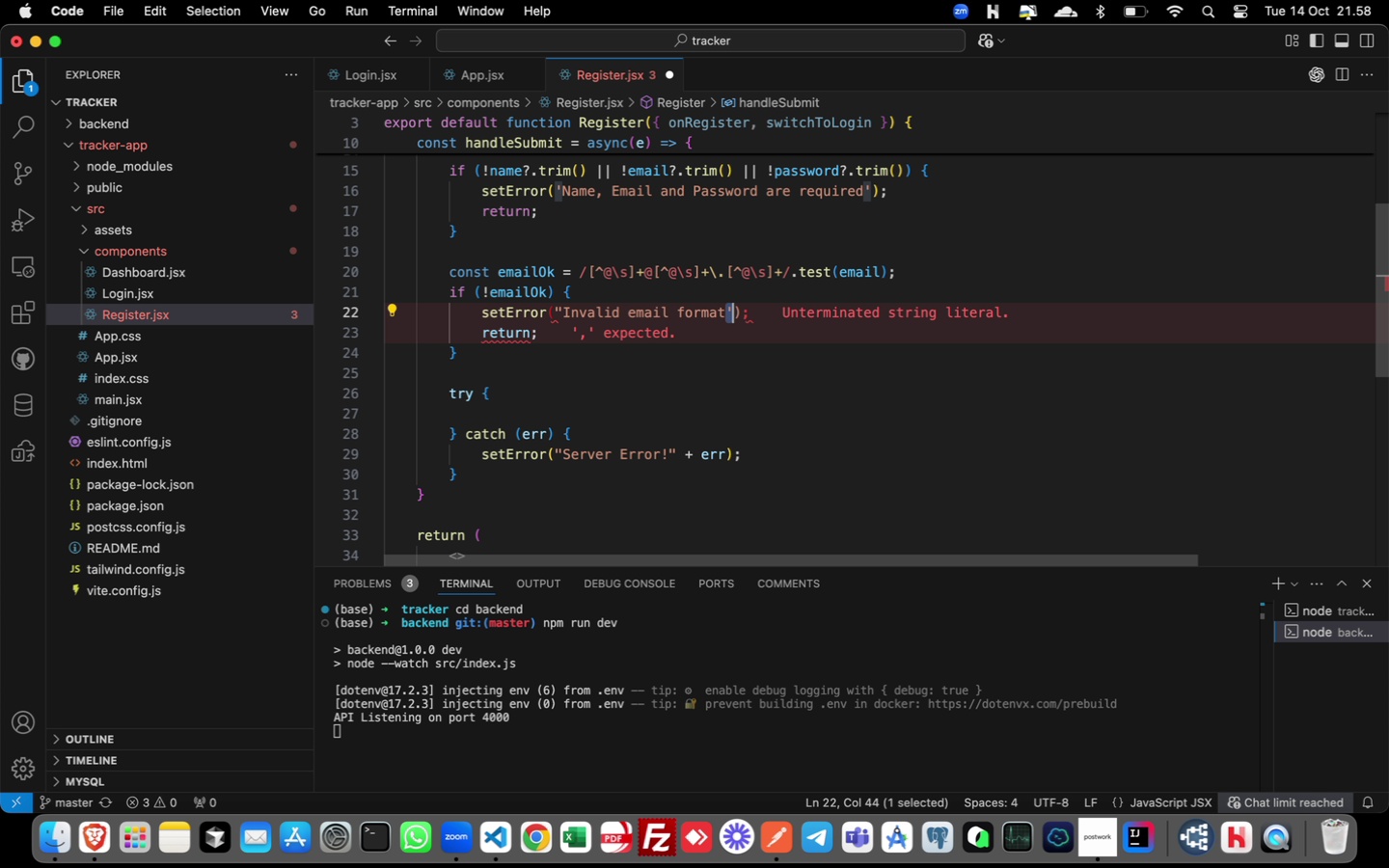 
key(Shift+ArrowRight)
 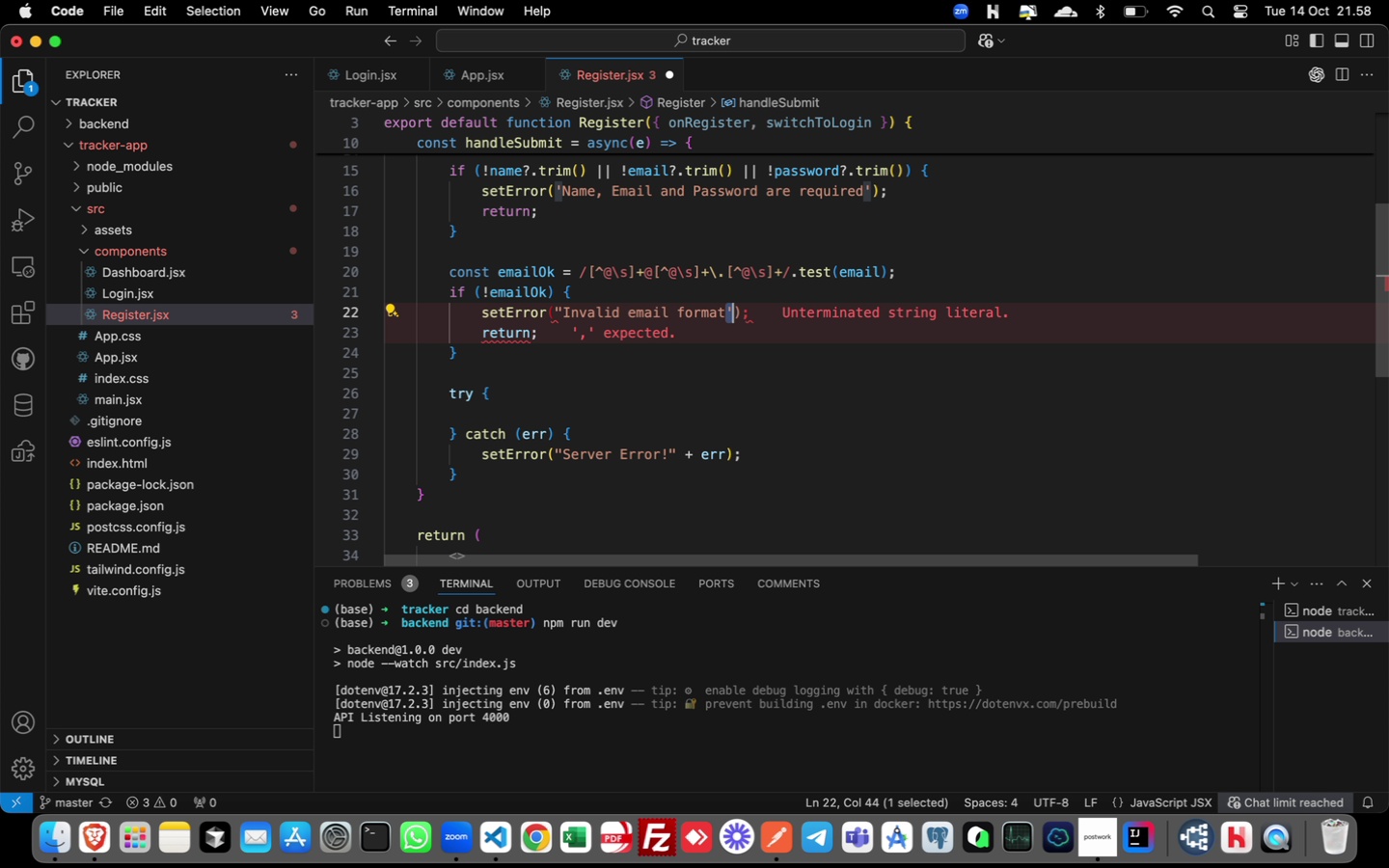 
key(Shift+Quote)
 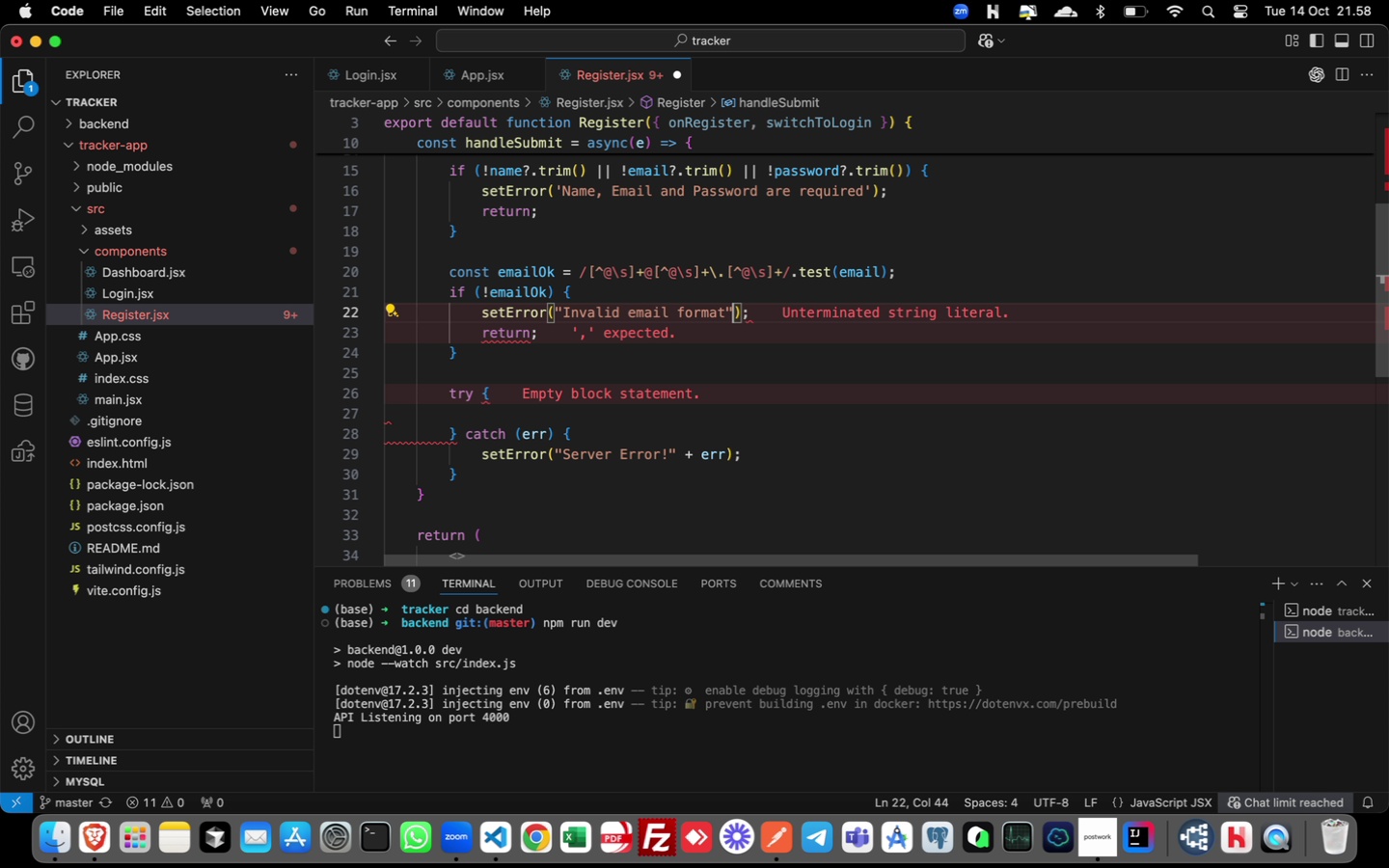 
hold_key(key=ArrowUp, duration=0.88)
 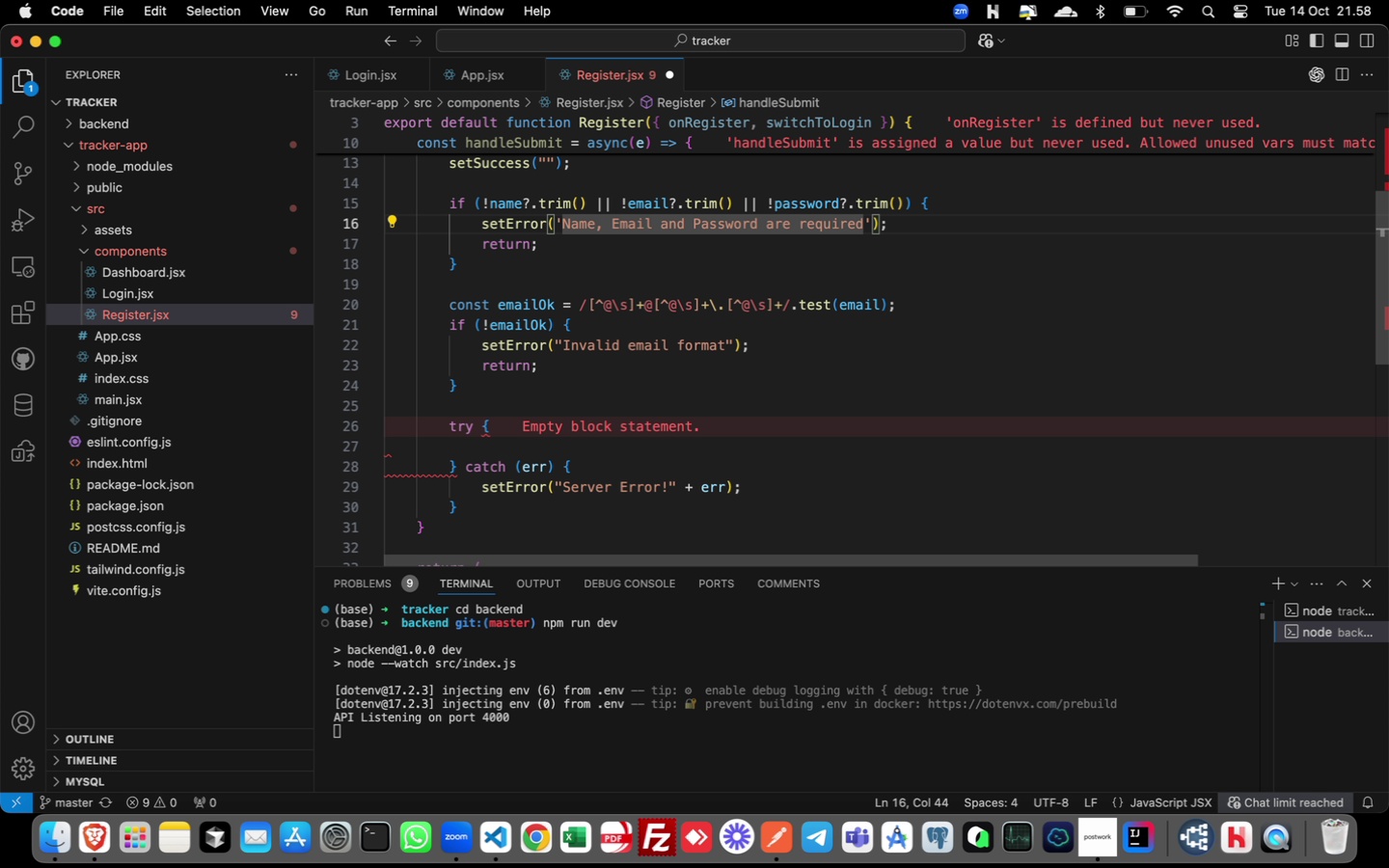 
key(ArrowLeft)
 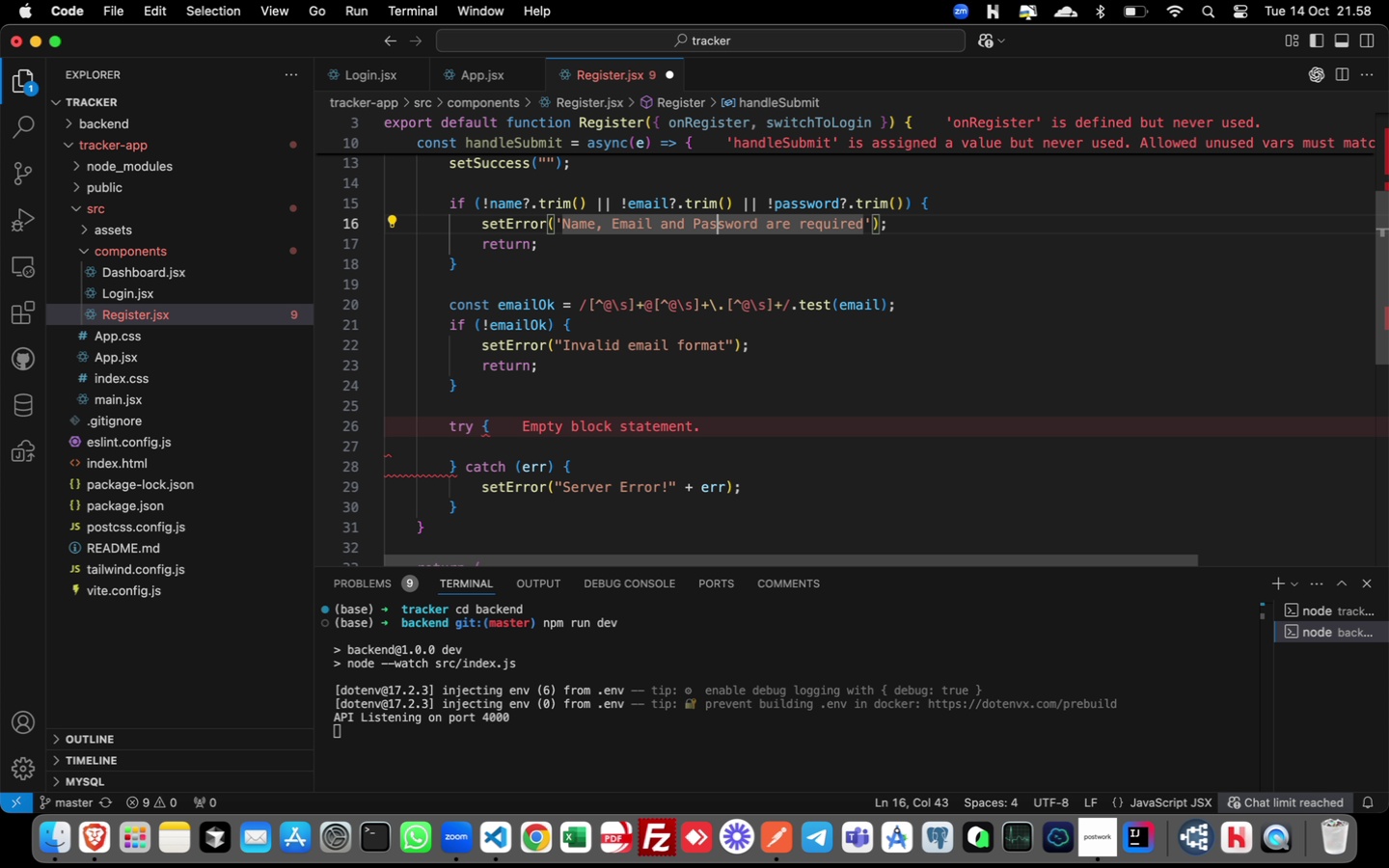 
key(ArrowLeft)
 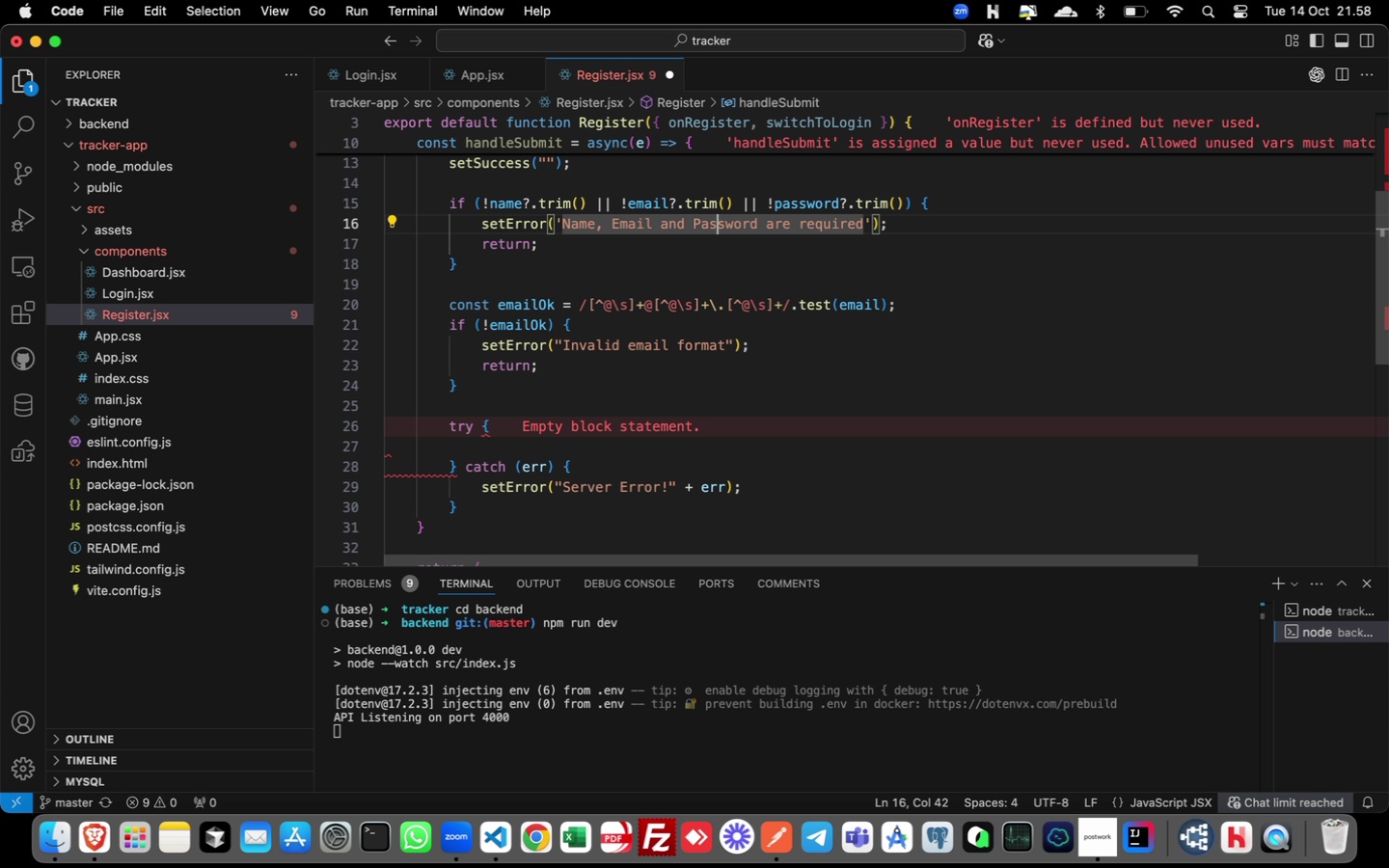 
key(Meta+ArrowLeft)
 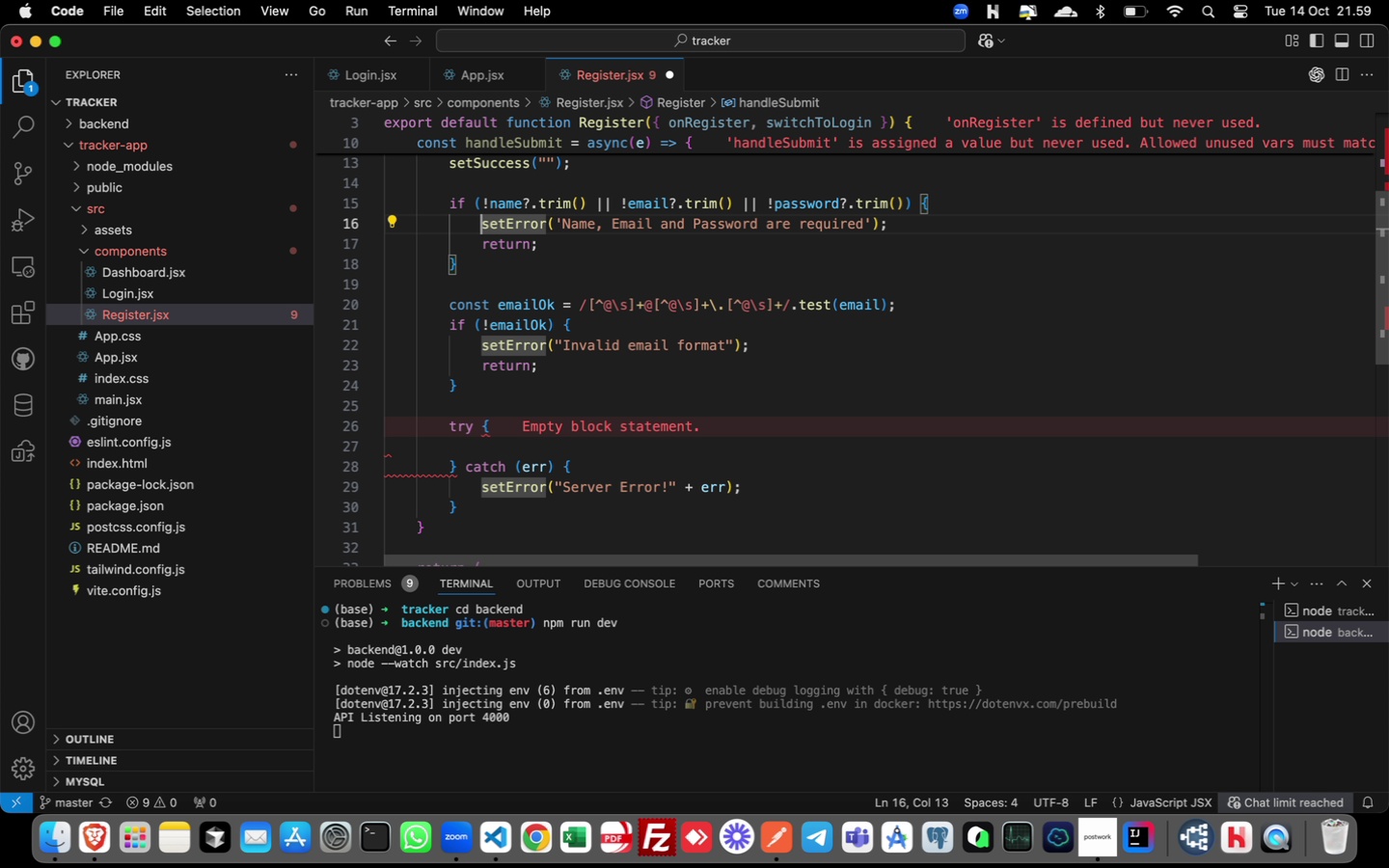 
key(Meta+ArrowRight)
 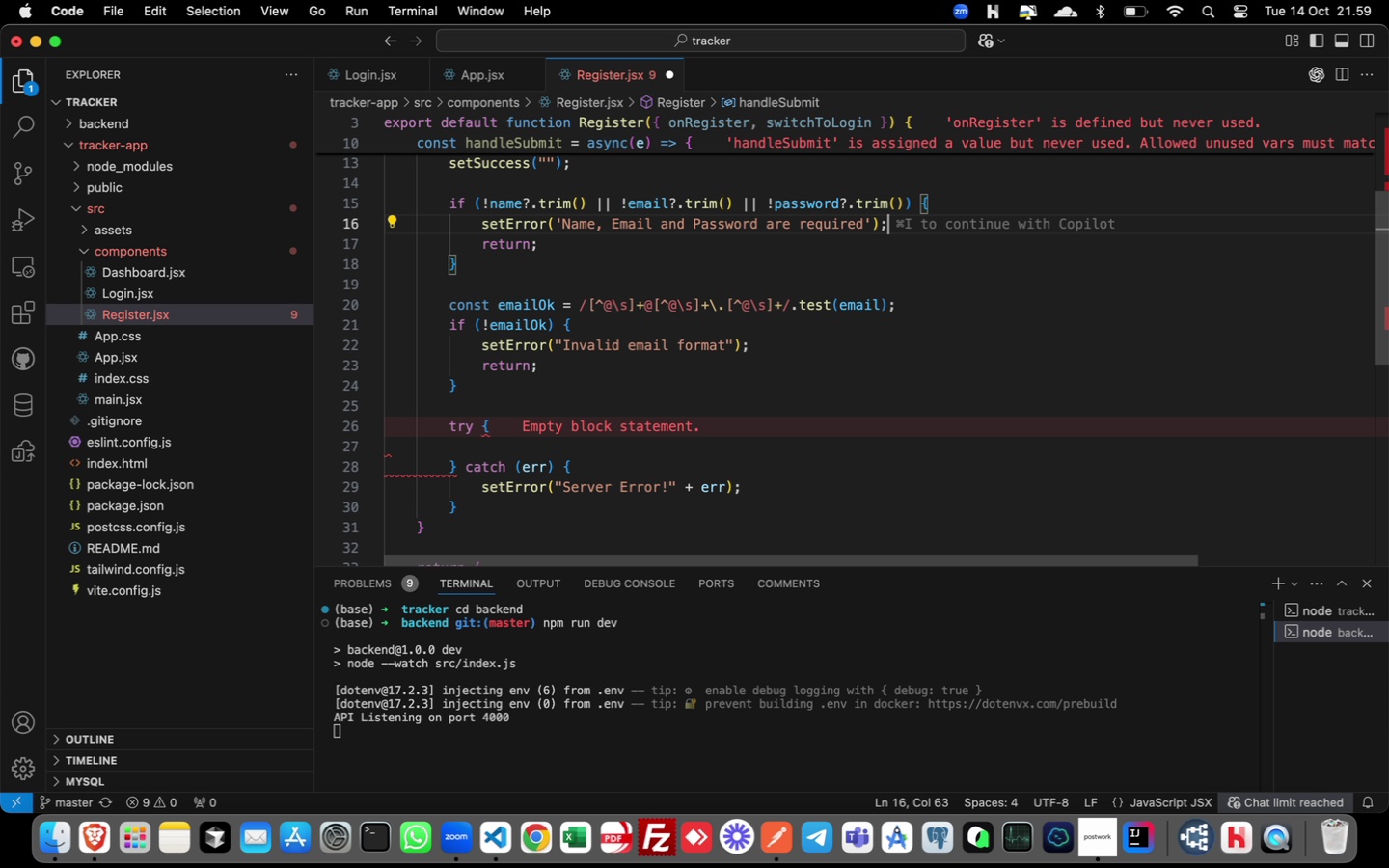 
hold_key(key=ArrowLeft, duration=0.33)
 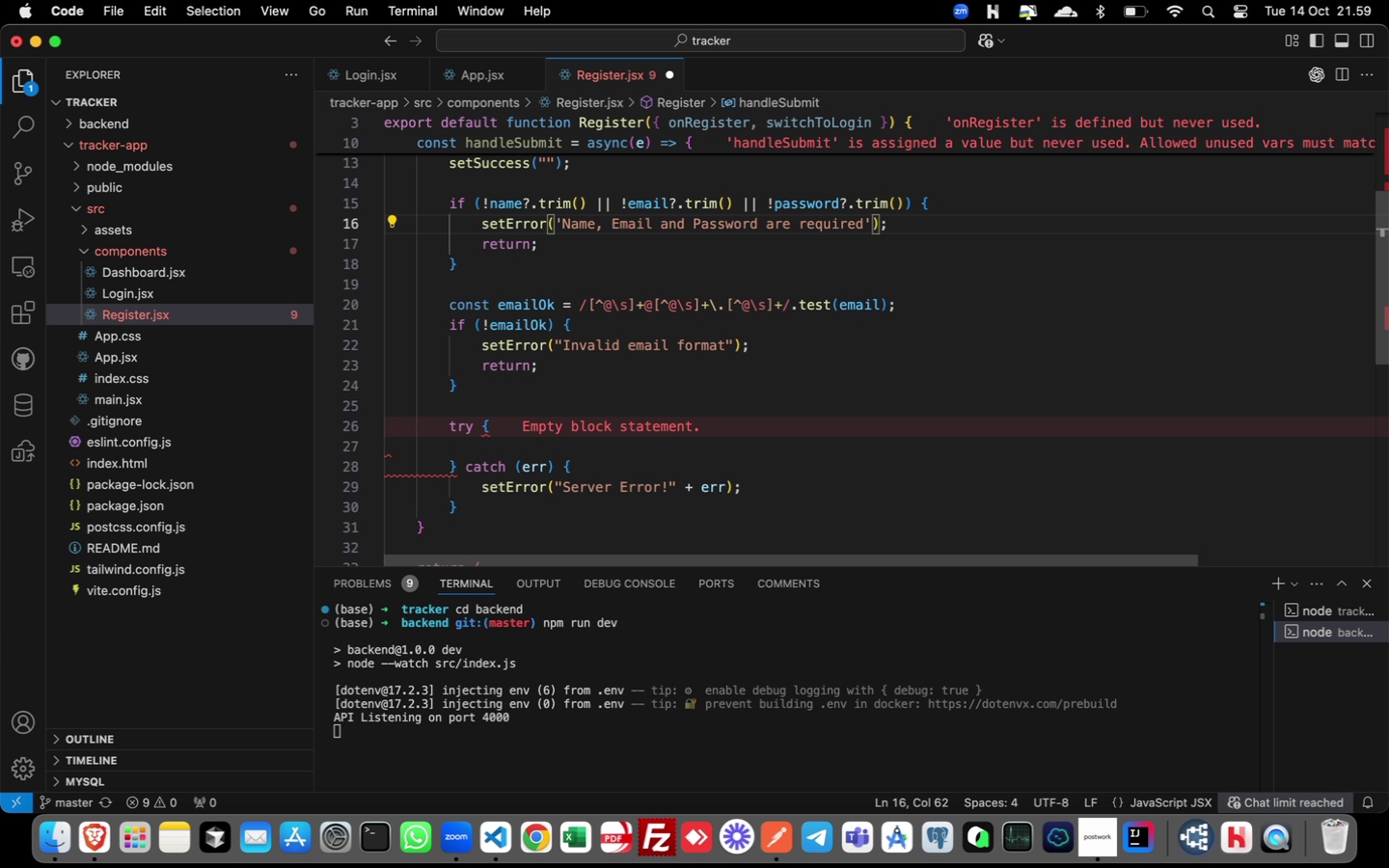 
key(ArrowLeft)
 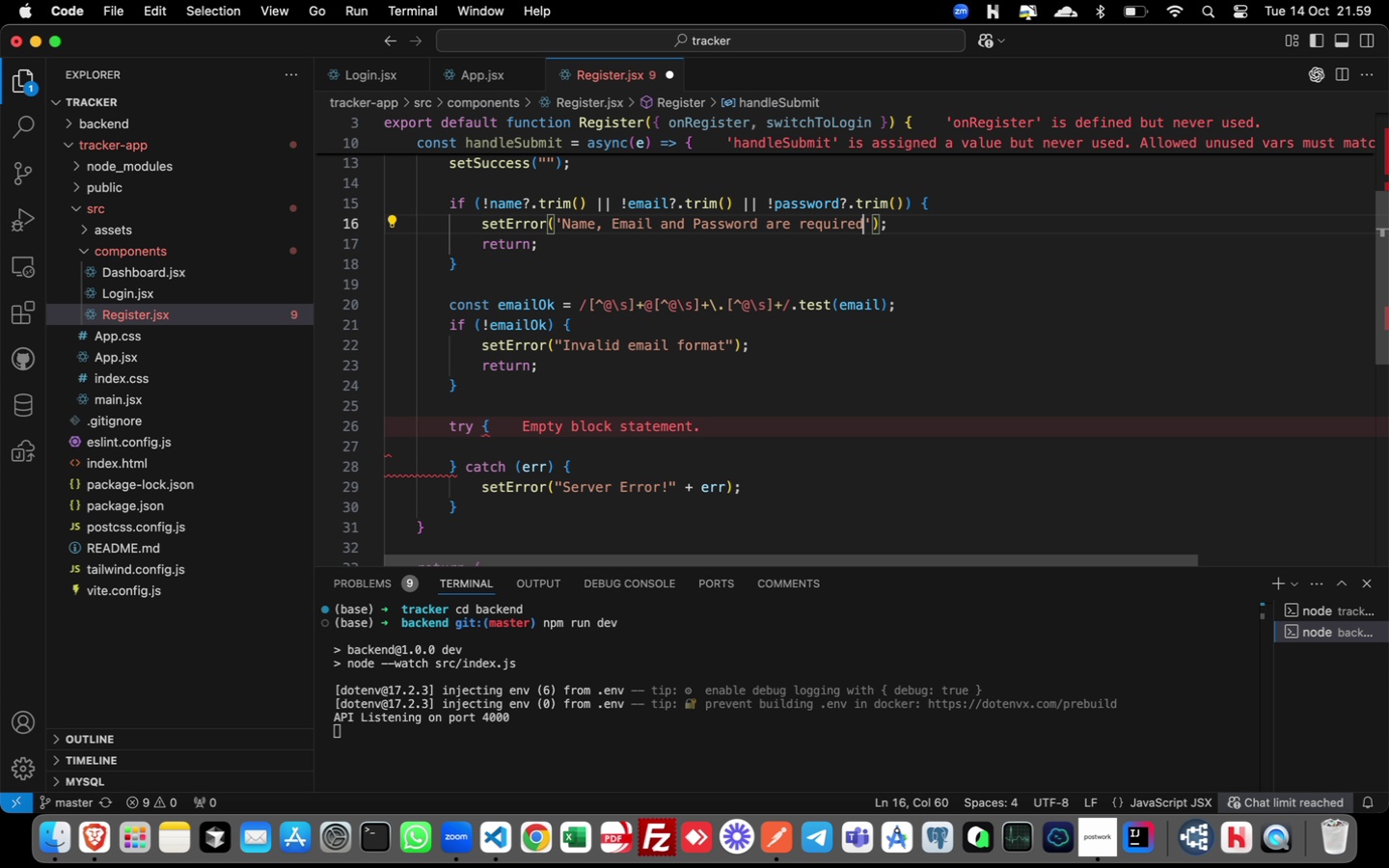 
key(ArrowLeft)
 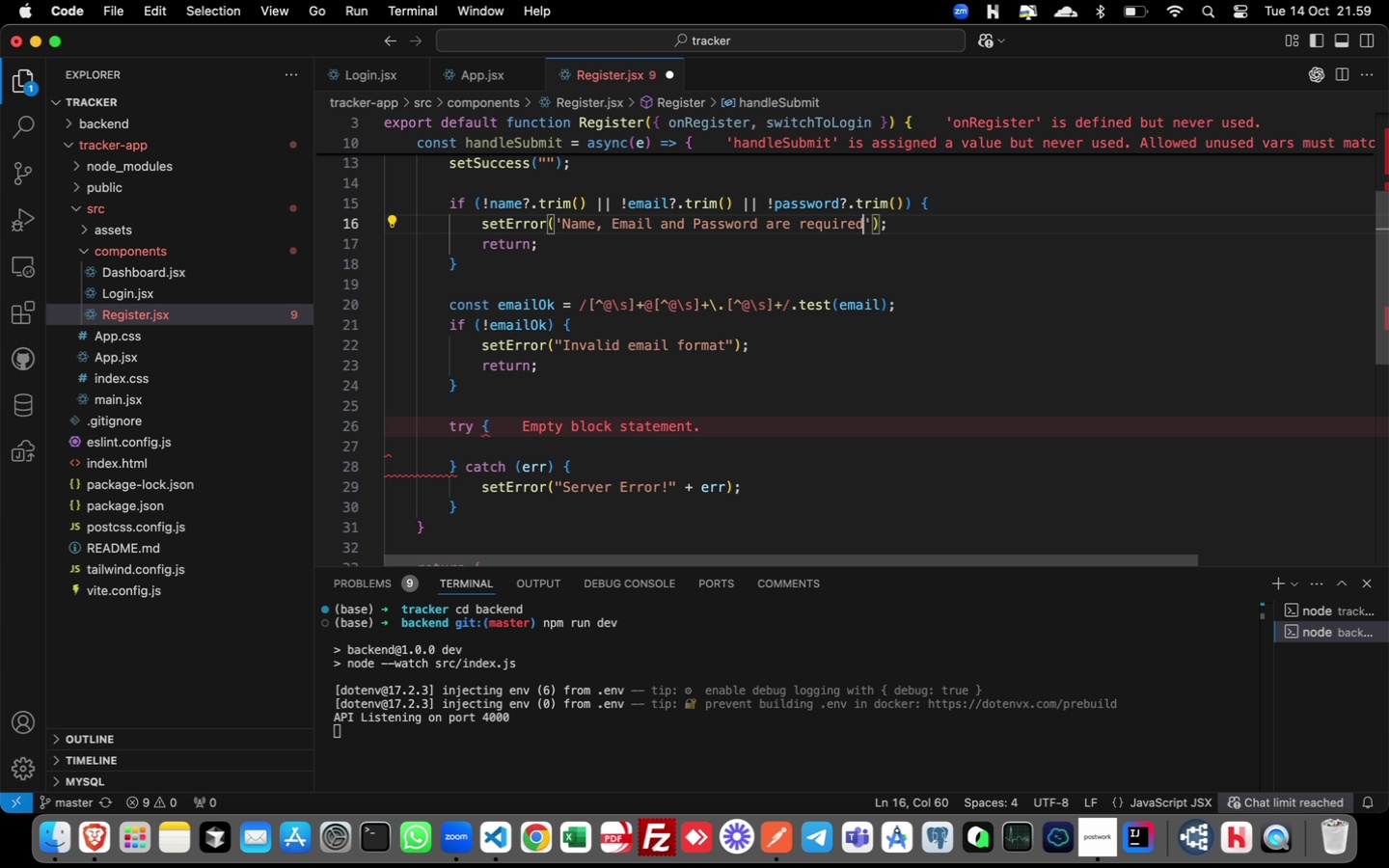 
key(Shift+ShiftLeft)
 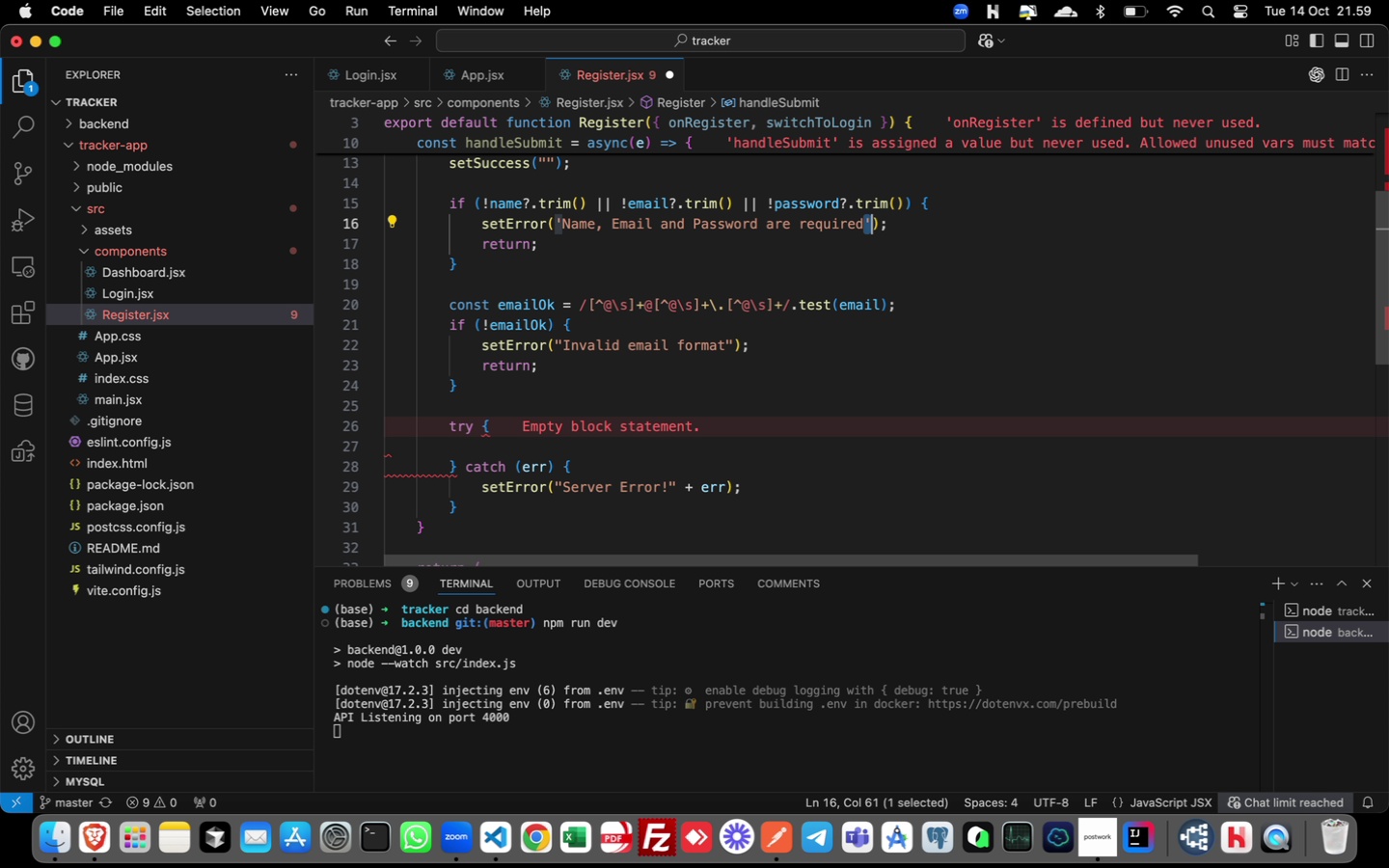 
key(Shift+ArrowRight)
 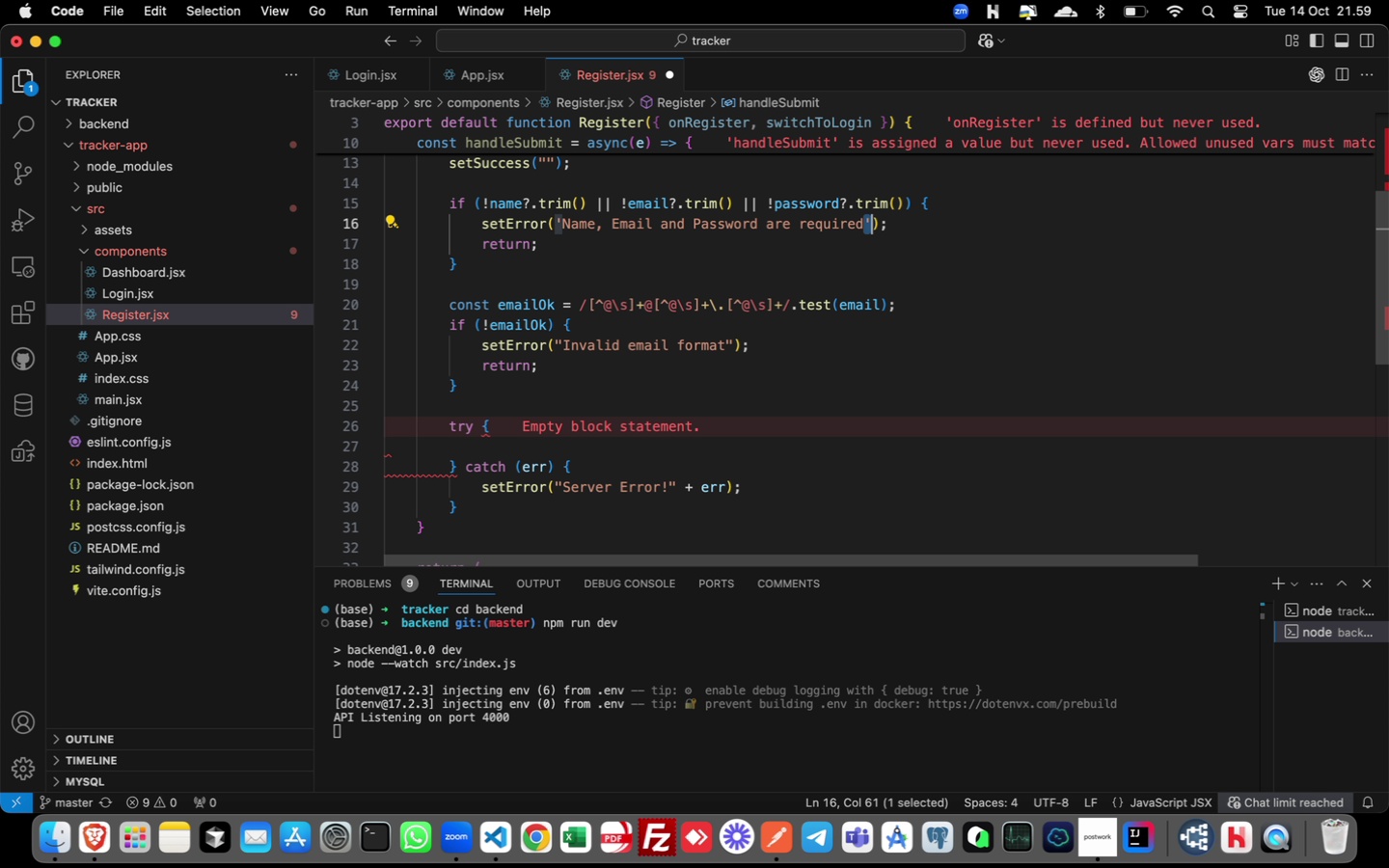 
key(Shift+Quote)
 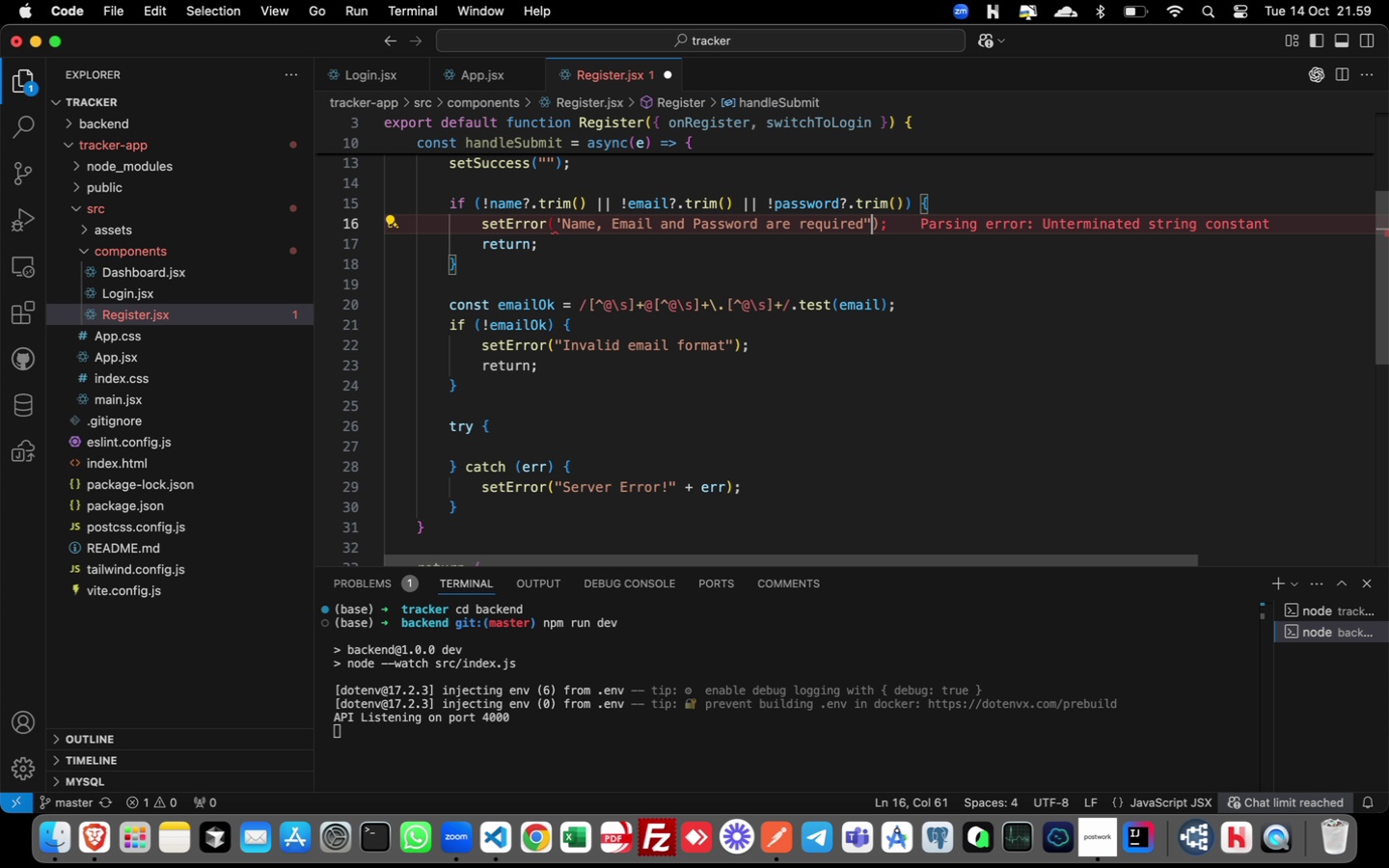 
key(Meta+ArrowLeft)
 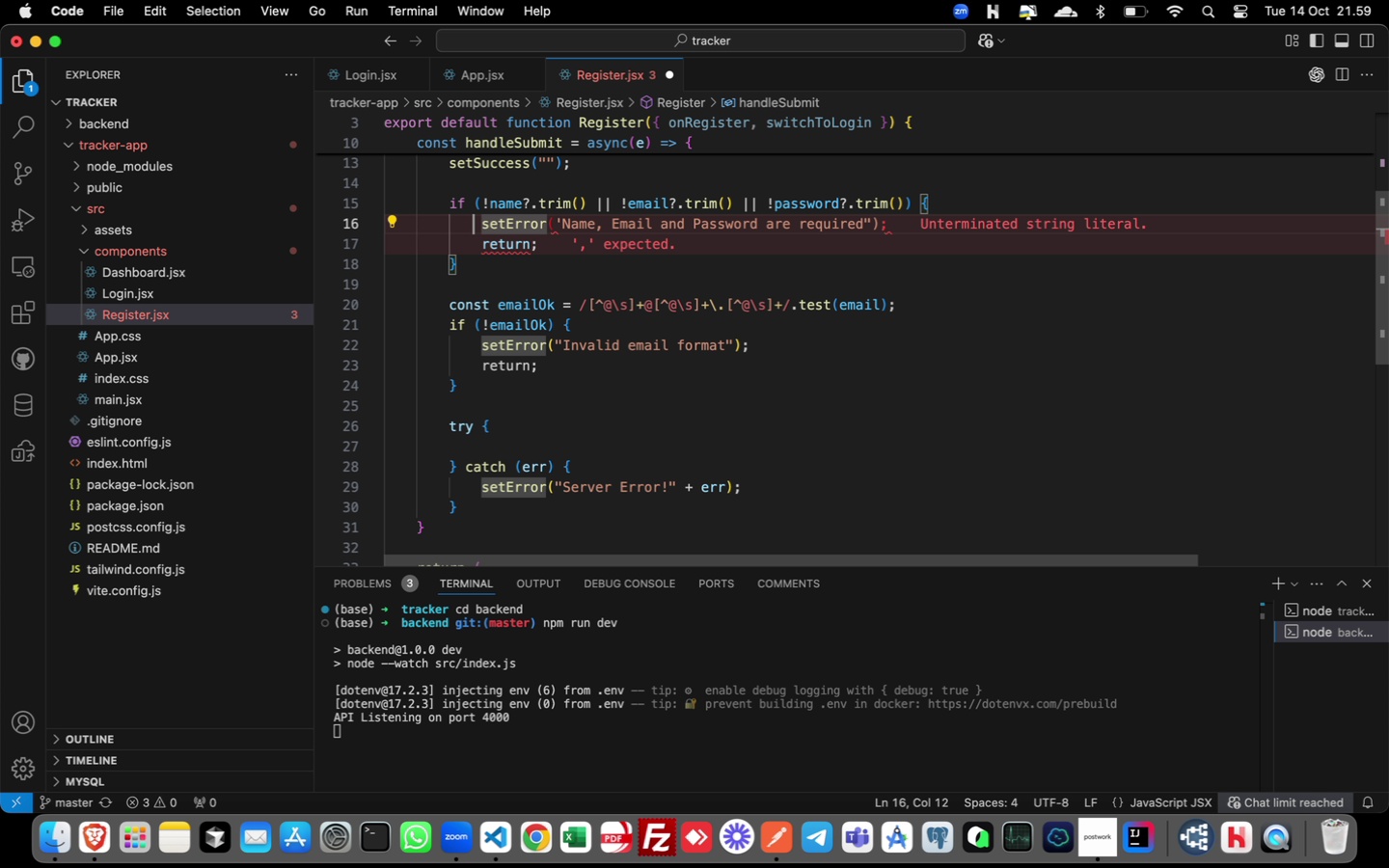 
key(ArrowLeft)
 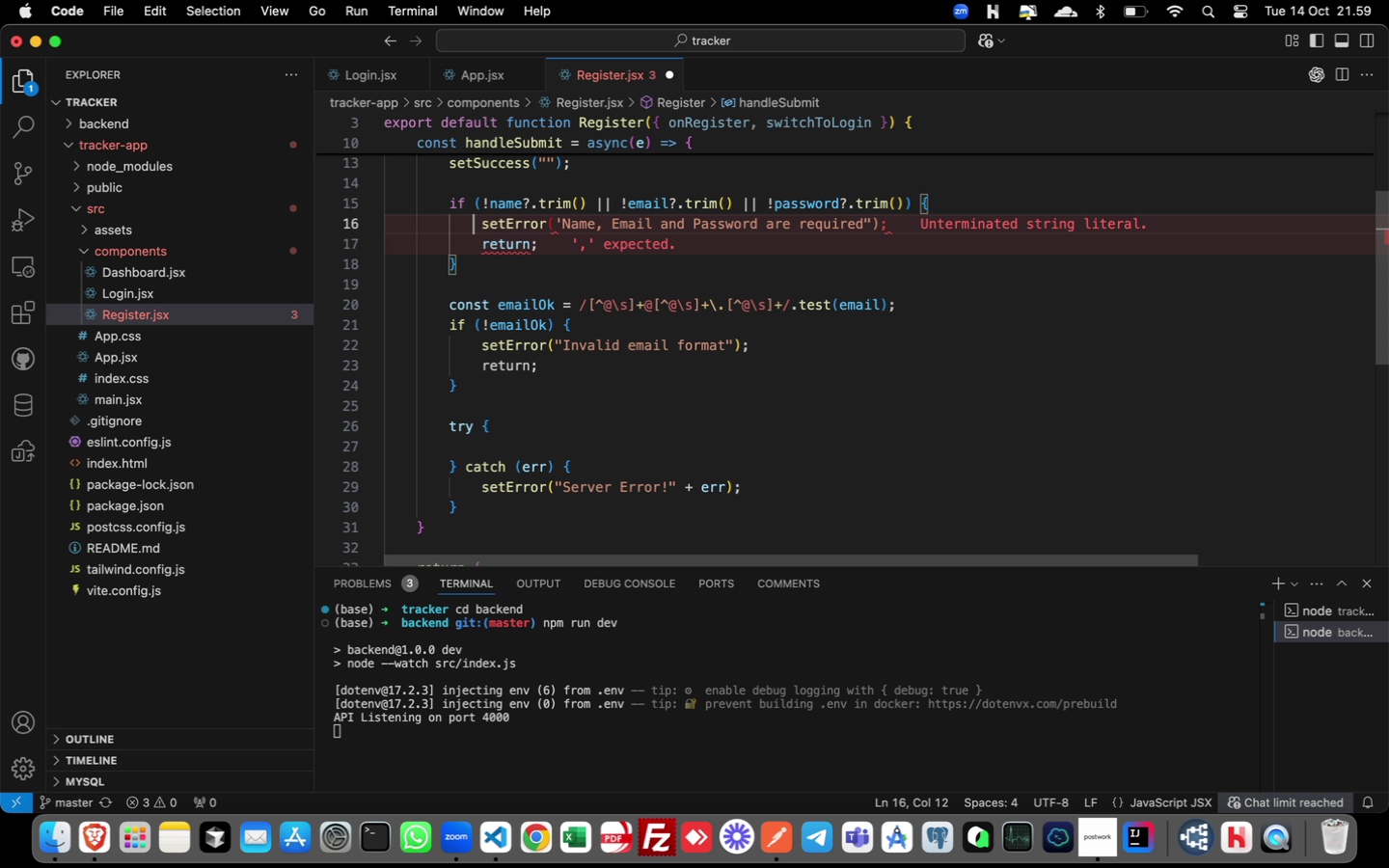 
key(ArrowRight)
 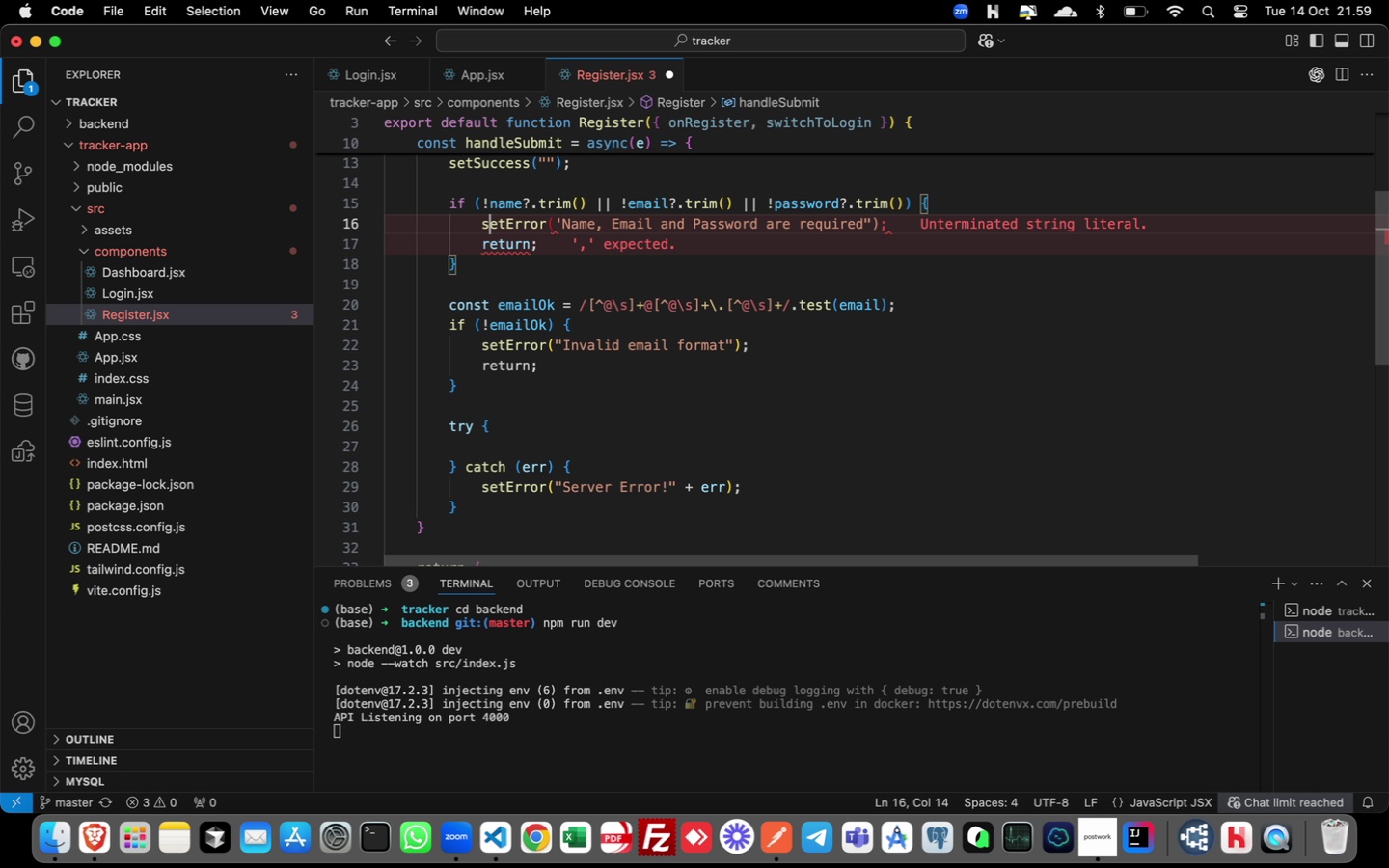 
key(ArrowRight)
 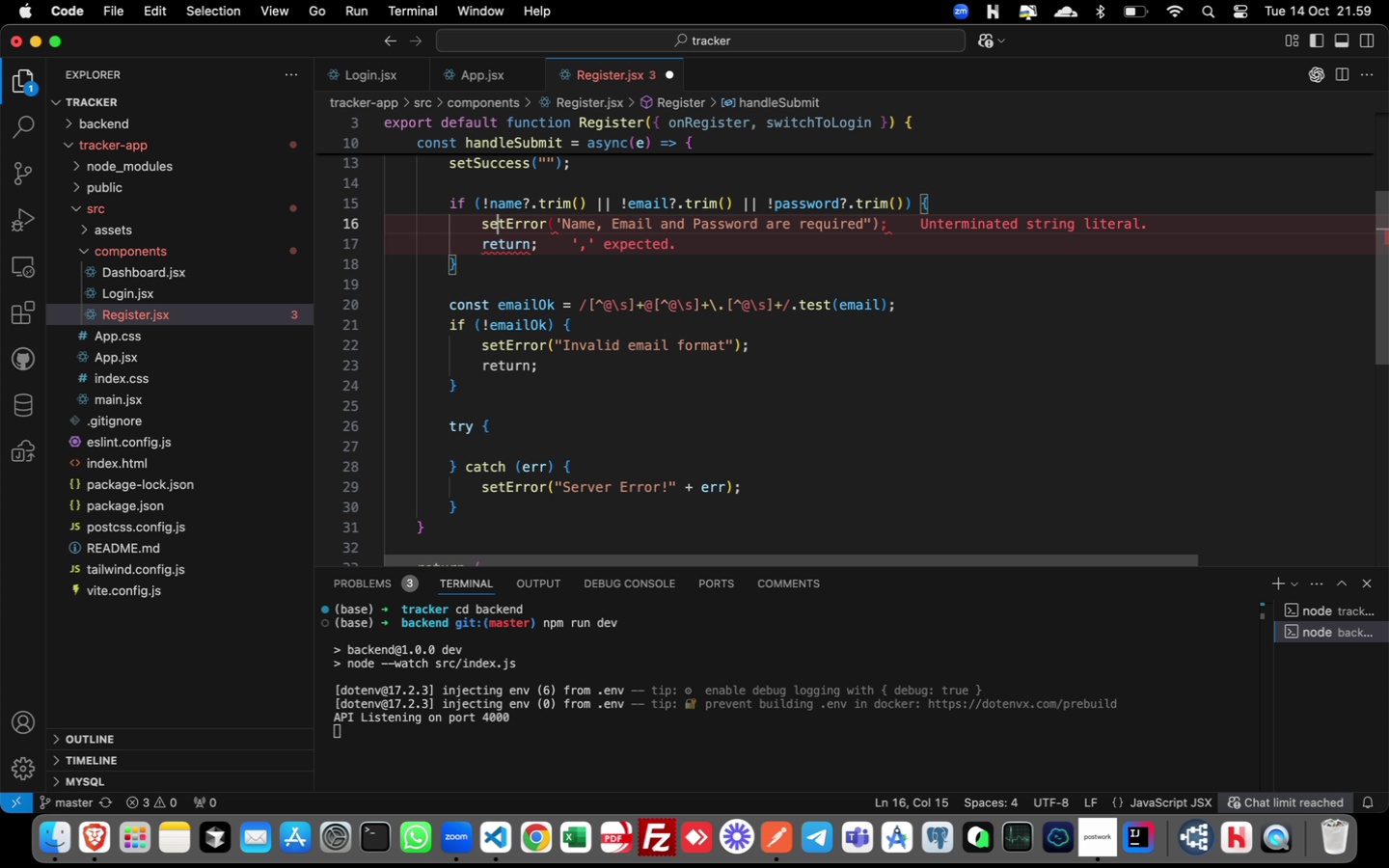 
hold_key(key=ArrowRight, duration=0.87)
 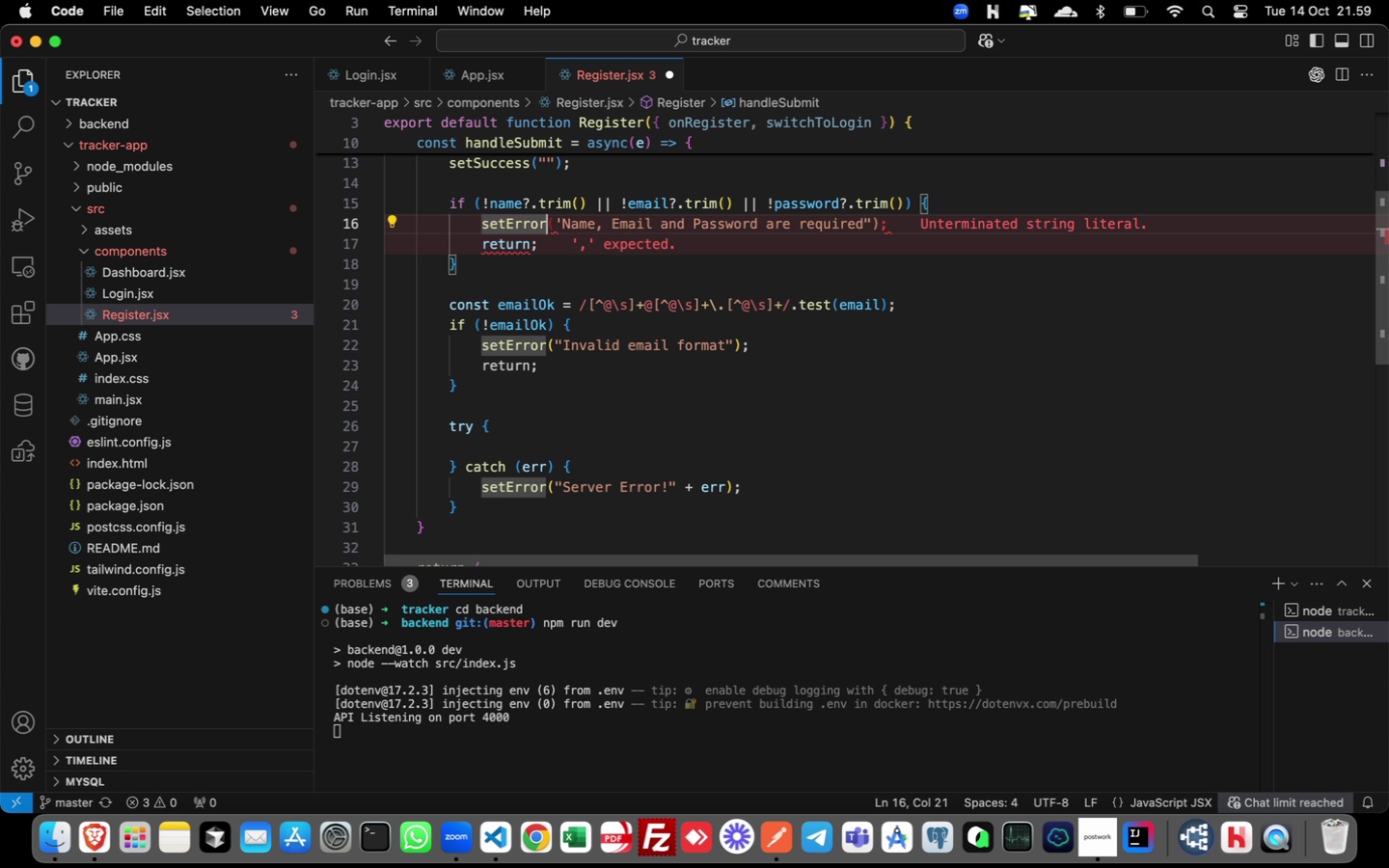 
key(ArrowRight)
 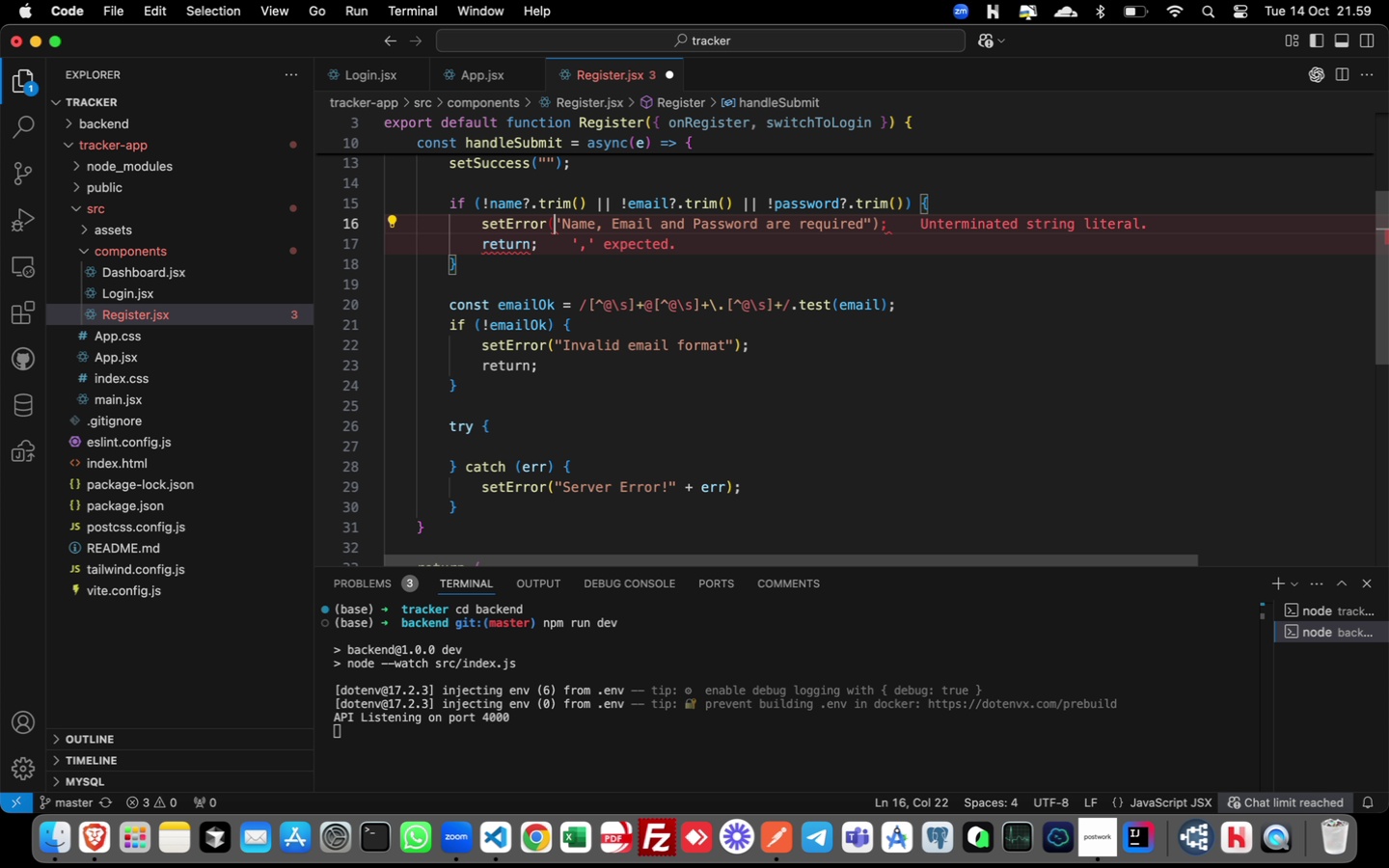 
key(ArrowRight)
 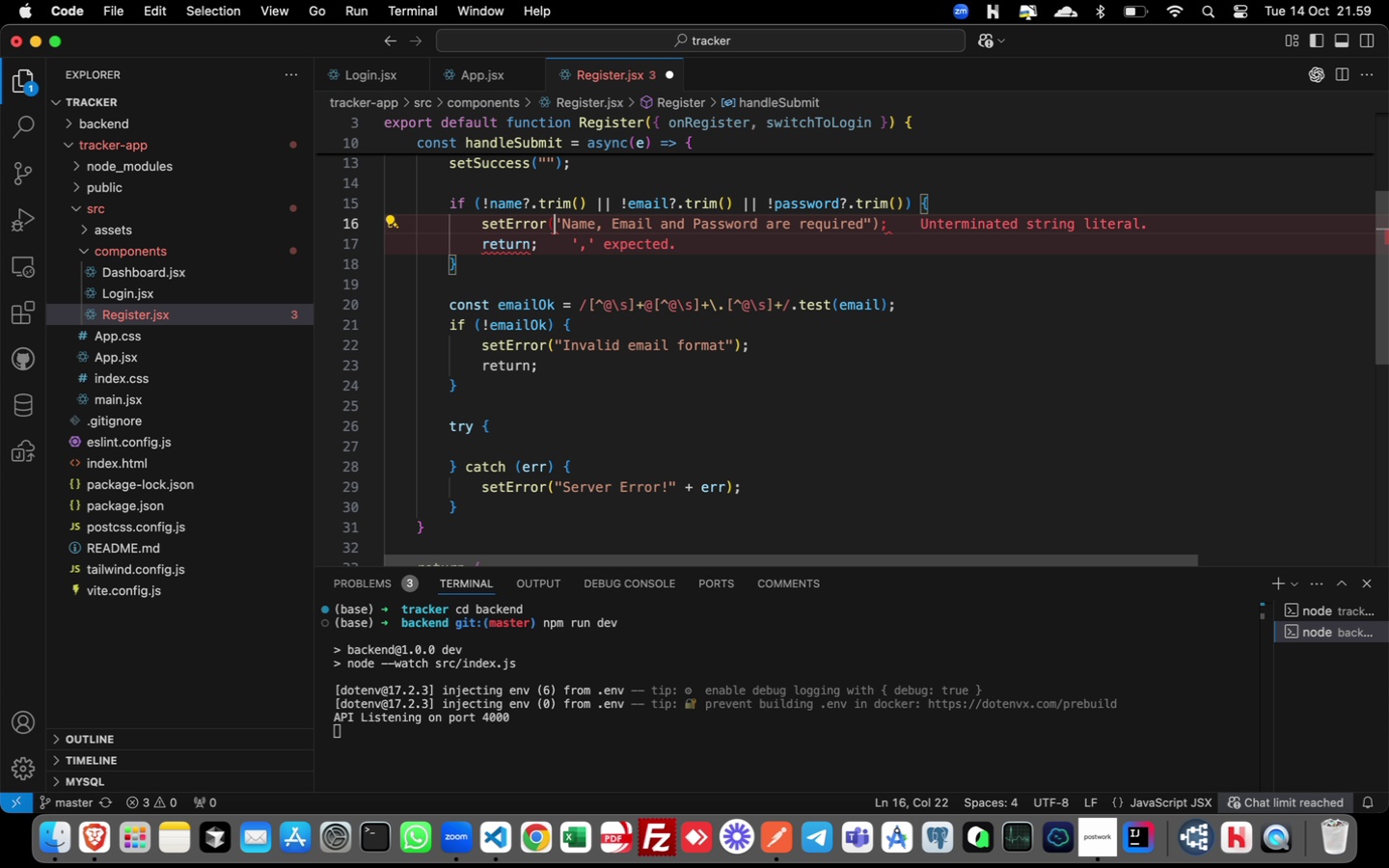 
key(Shift+ShiftLeft)
 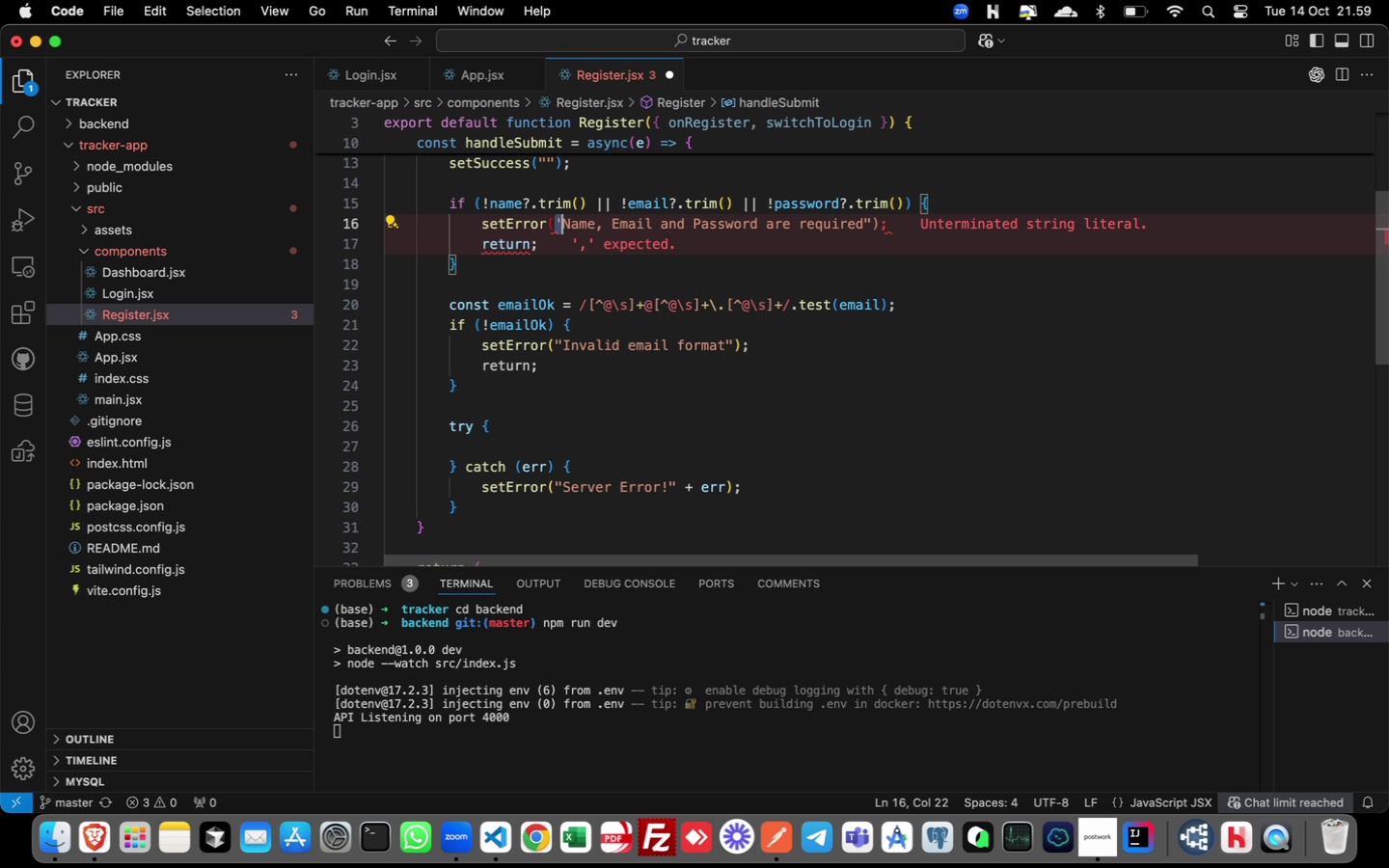 
key(Shift+ArrowRight)
 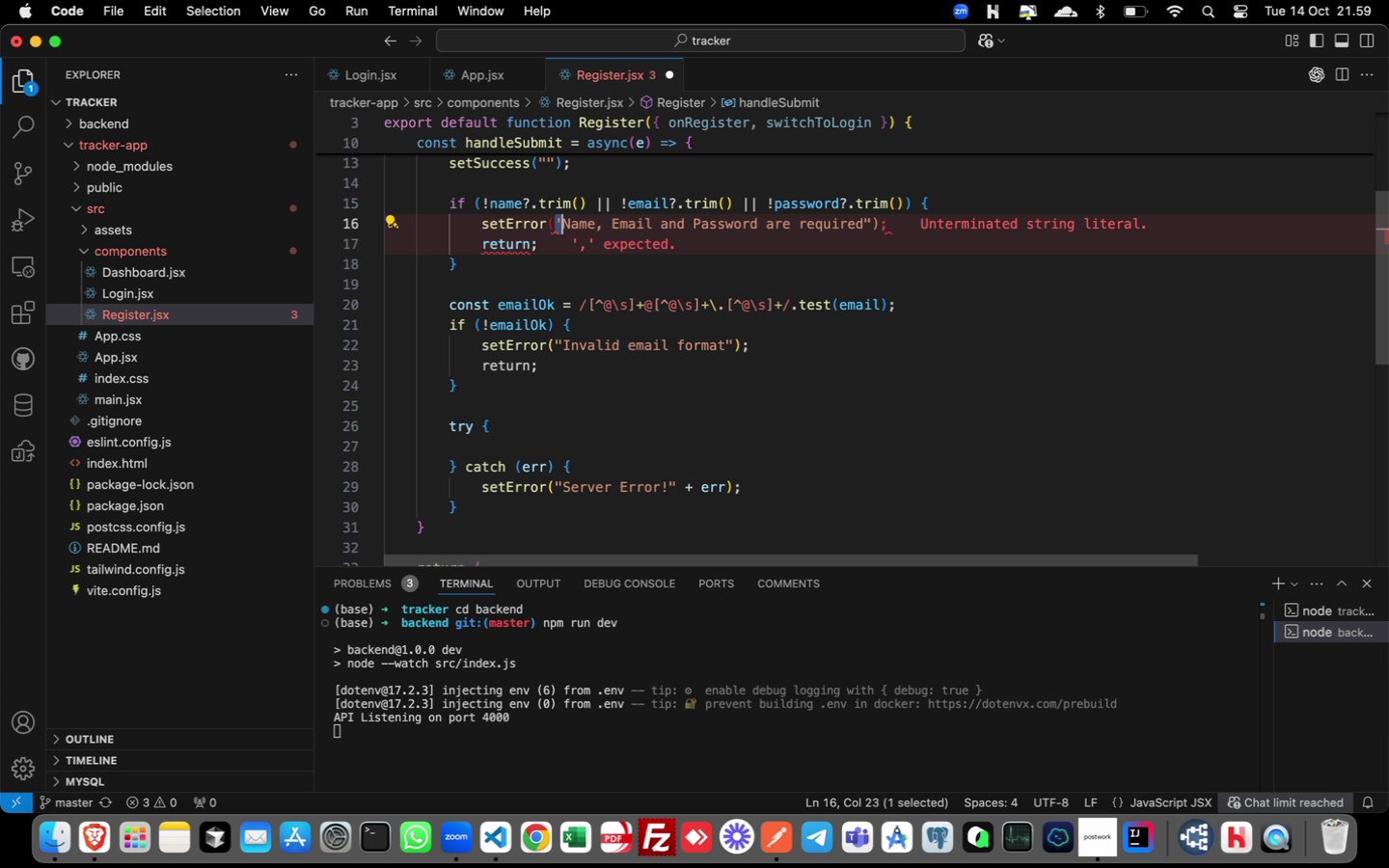 
key(Shift+Quote)
 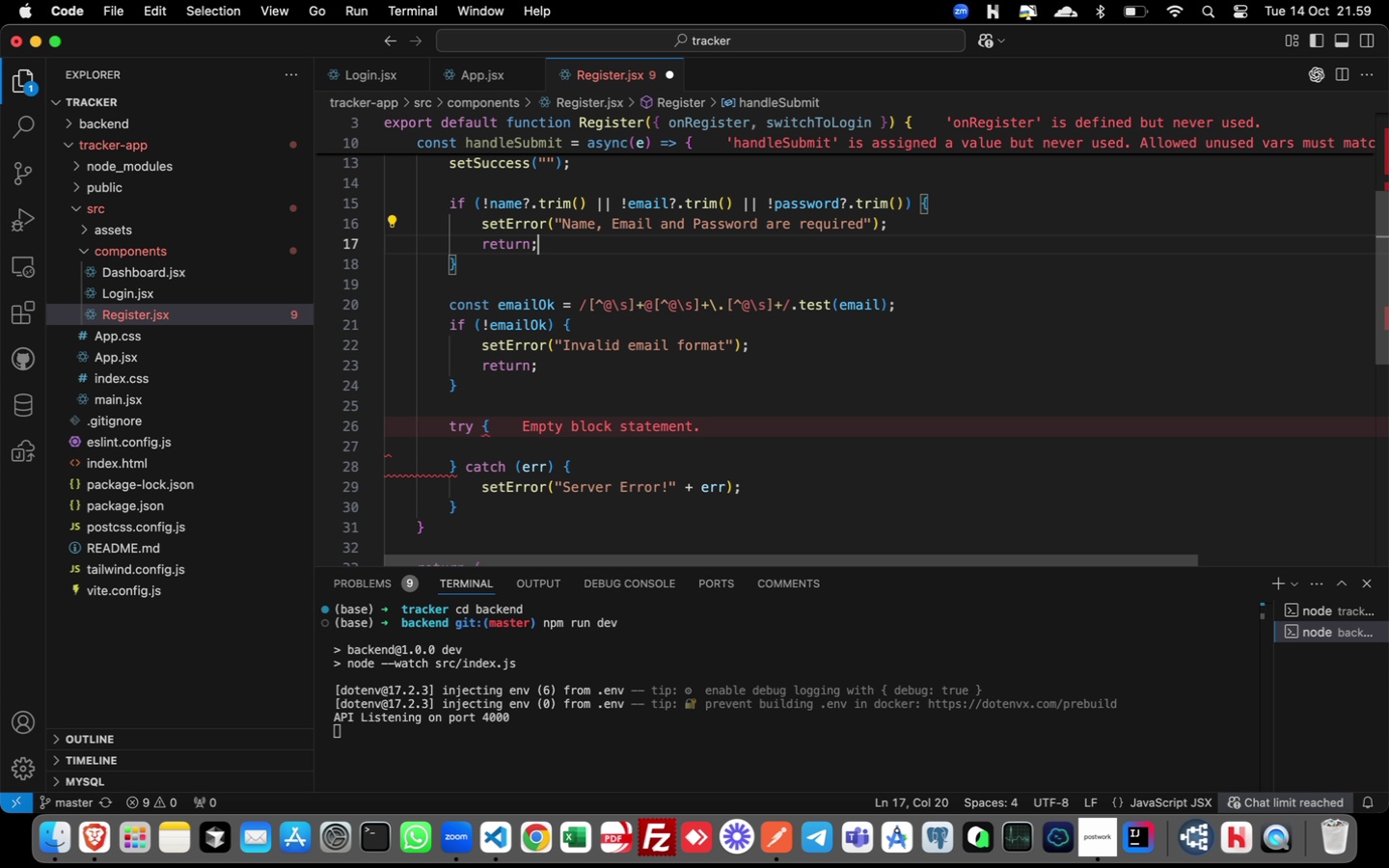 
key(ArrowDown)
 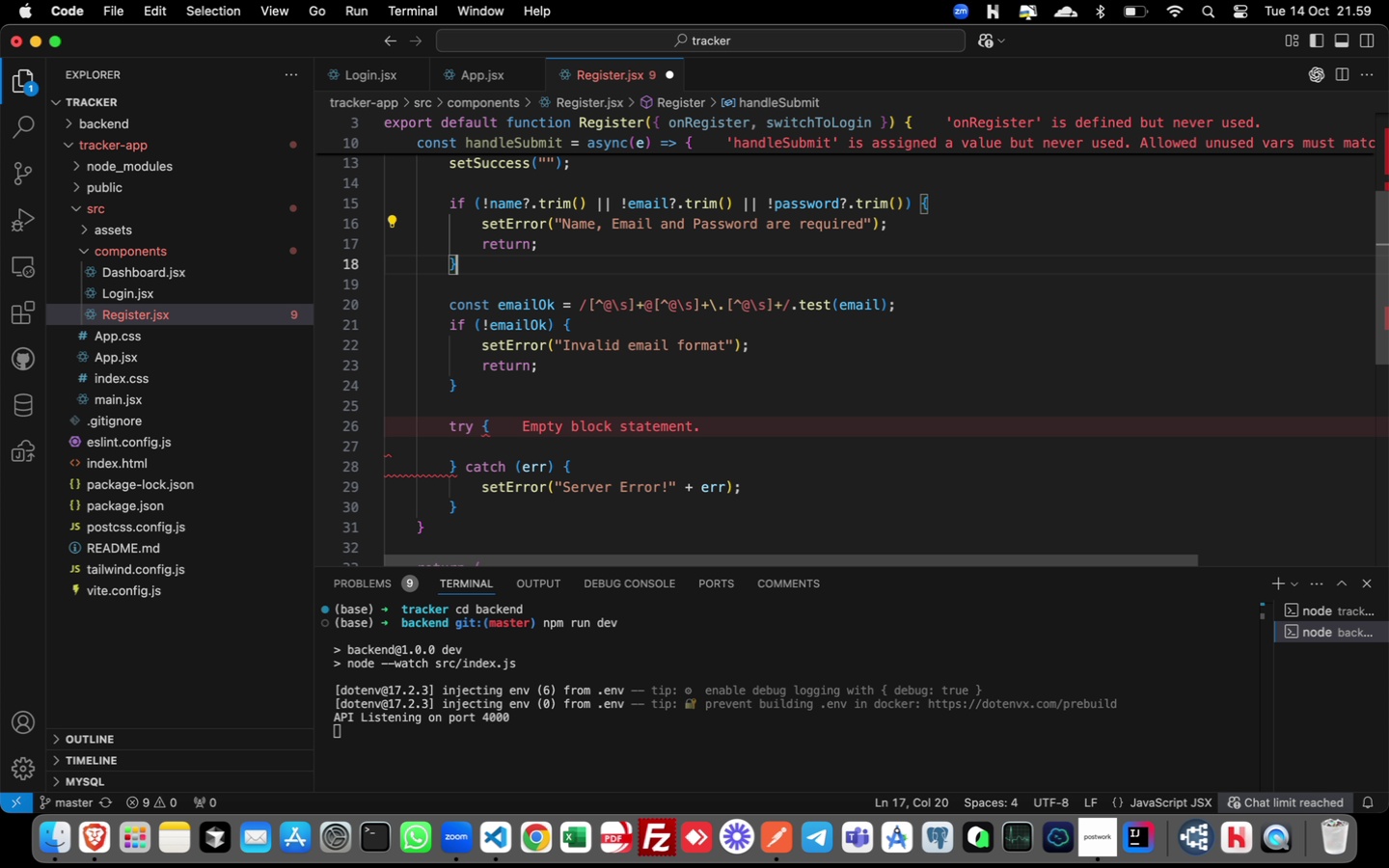 
key(ArrowDown)
 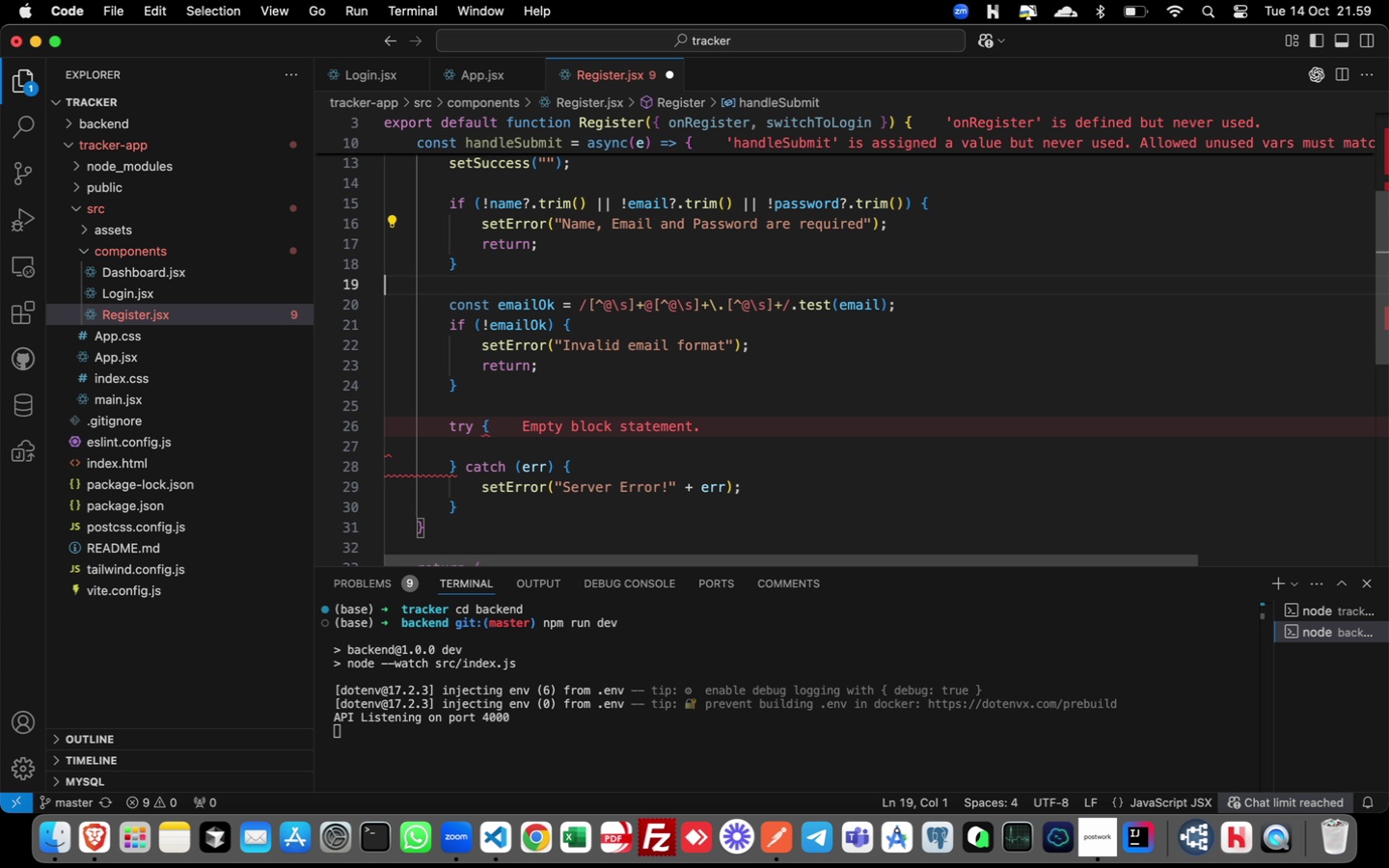 
hold_key(key=ArrowDown, duration=1.06)
 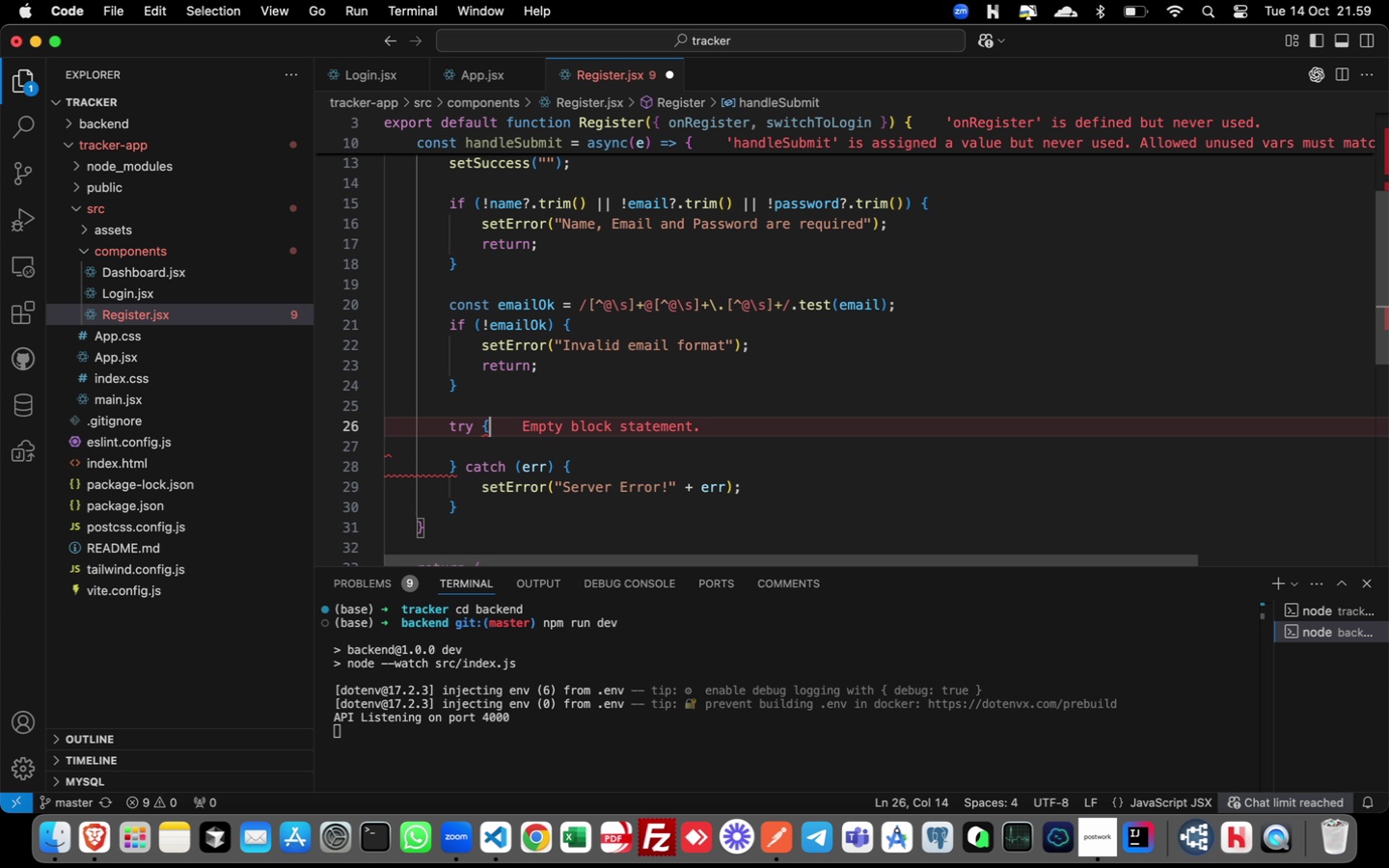 
key(ArrowDown)
 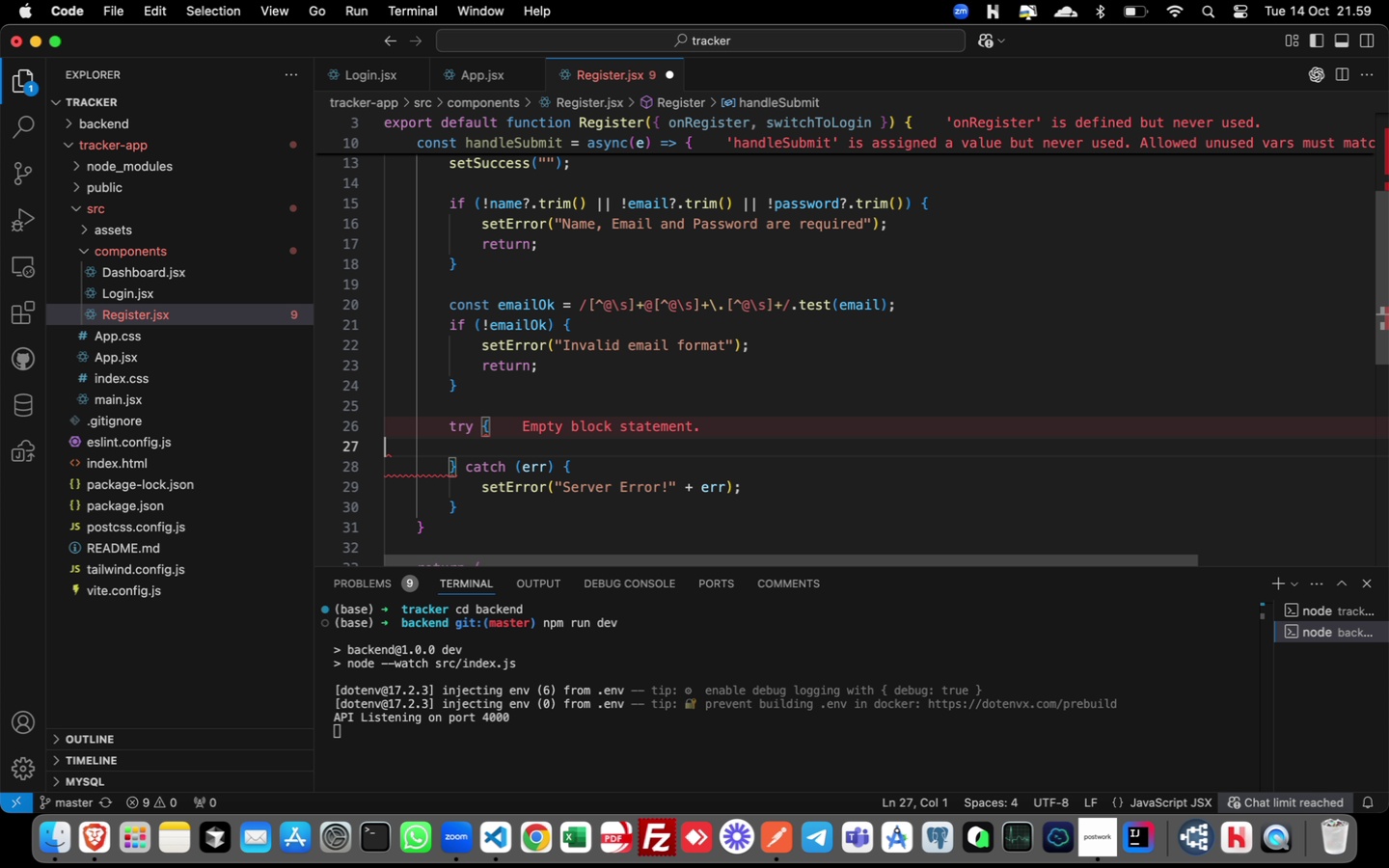 
hold_key(key=ArrowDown, duration=0.37)
 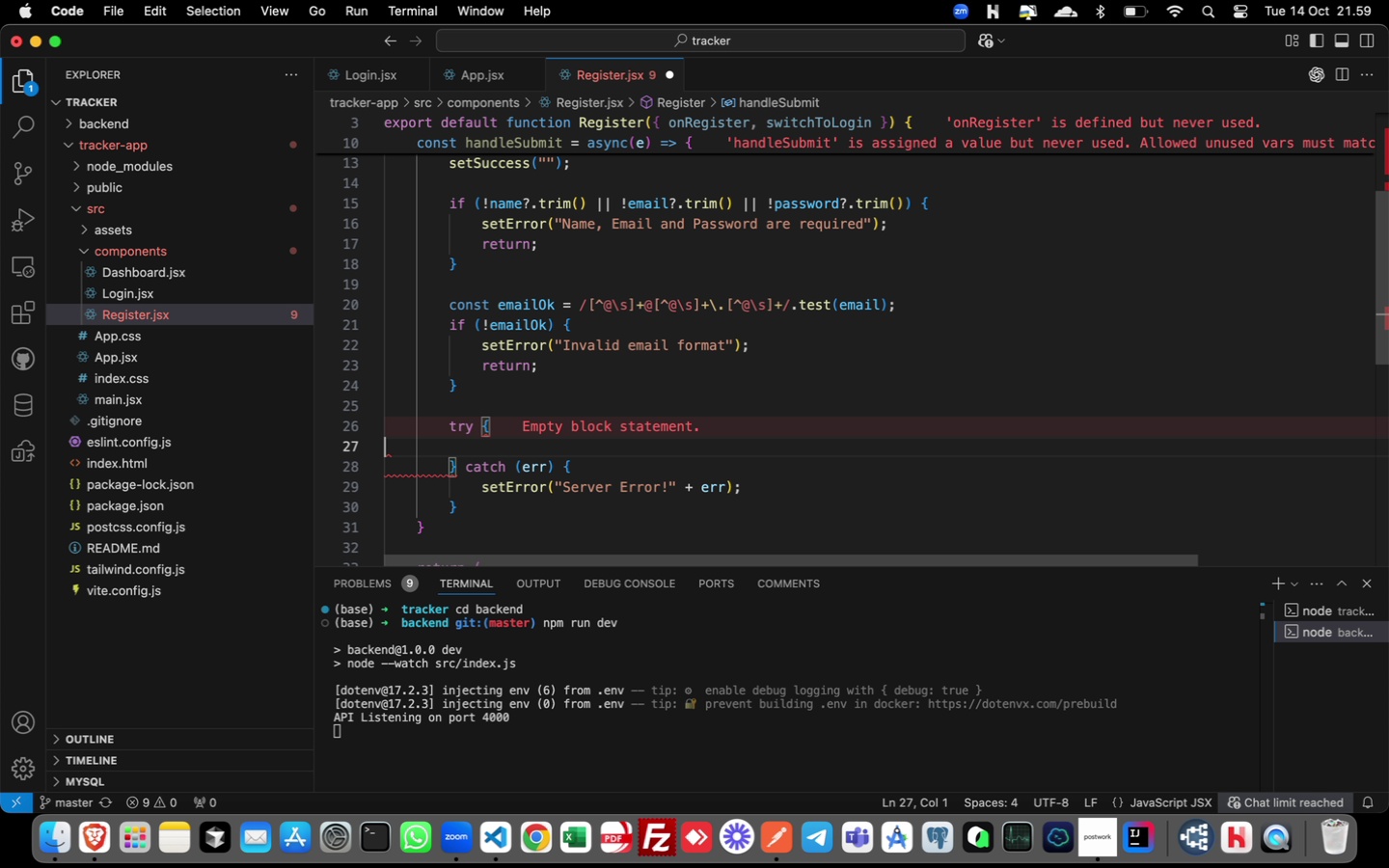 
key(Meta+ArrowLeft)
 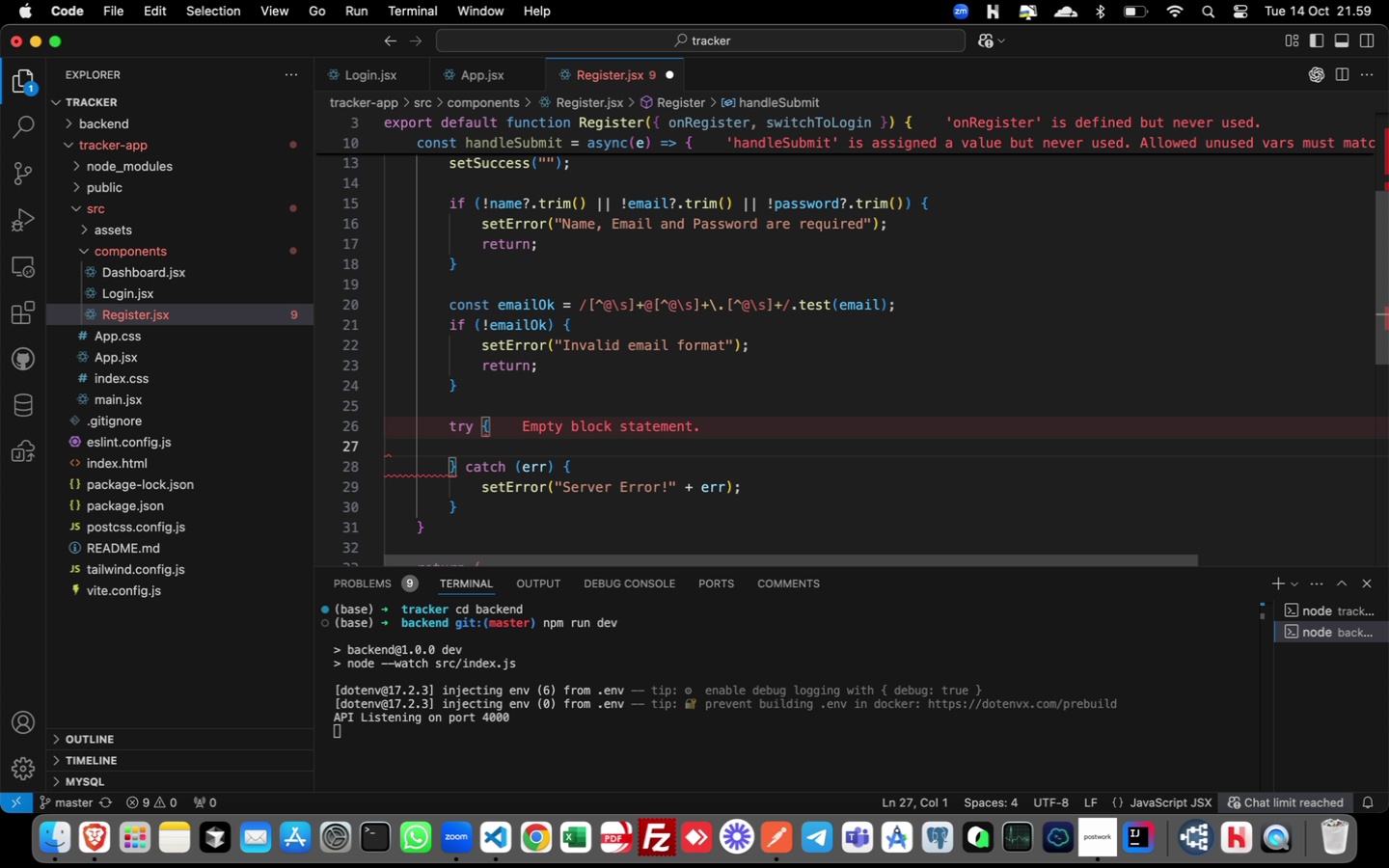 
key(Meta+ArrowLeft)
 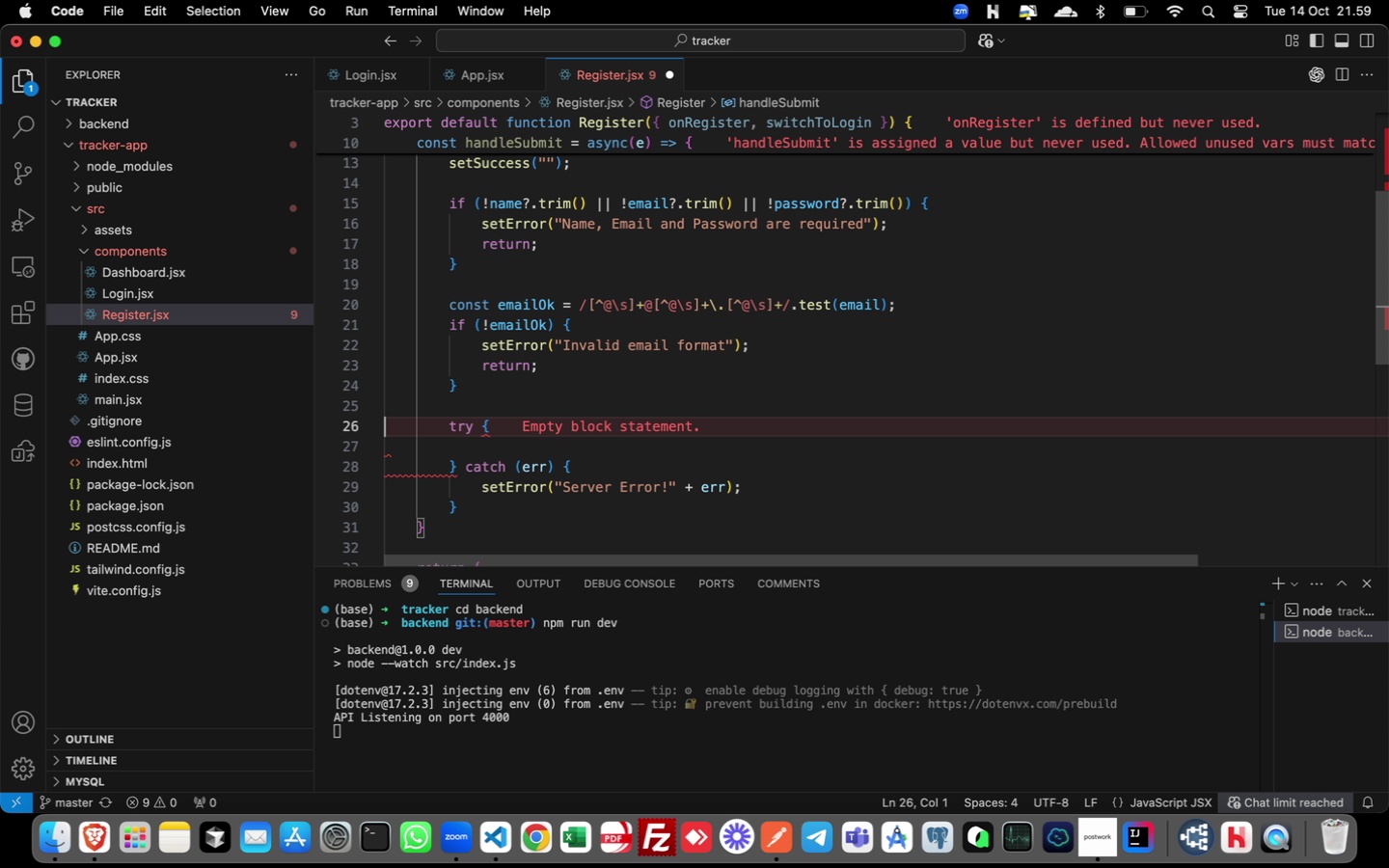 
key(ArrowUp)
 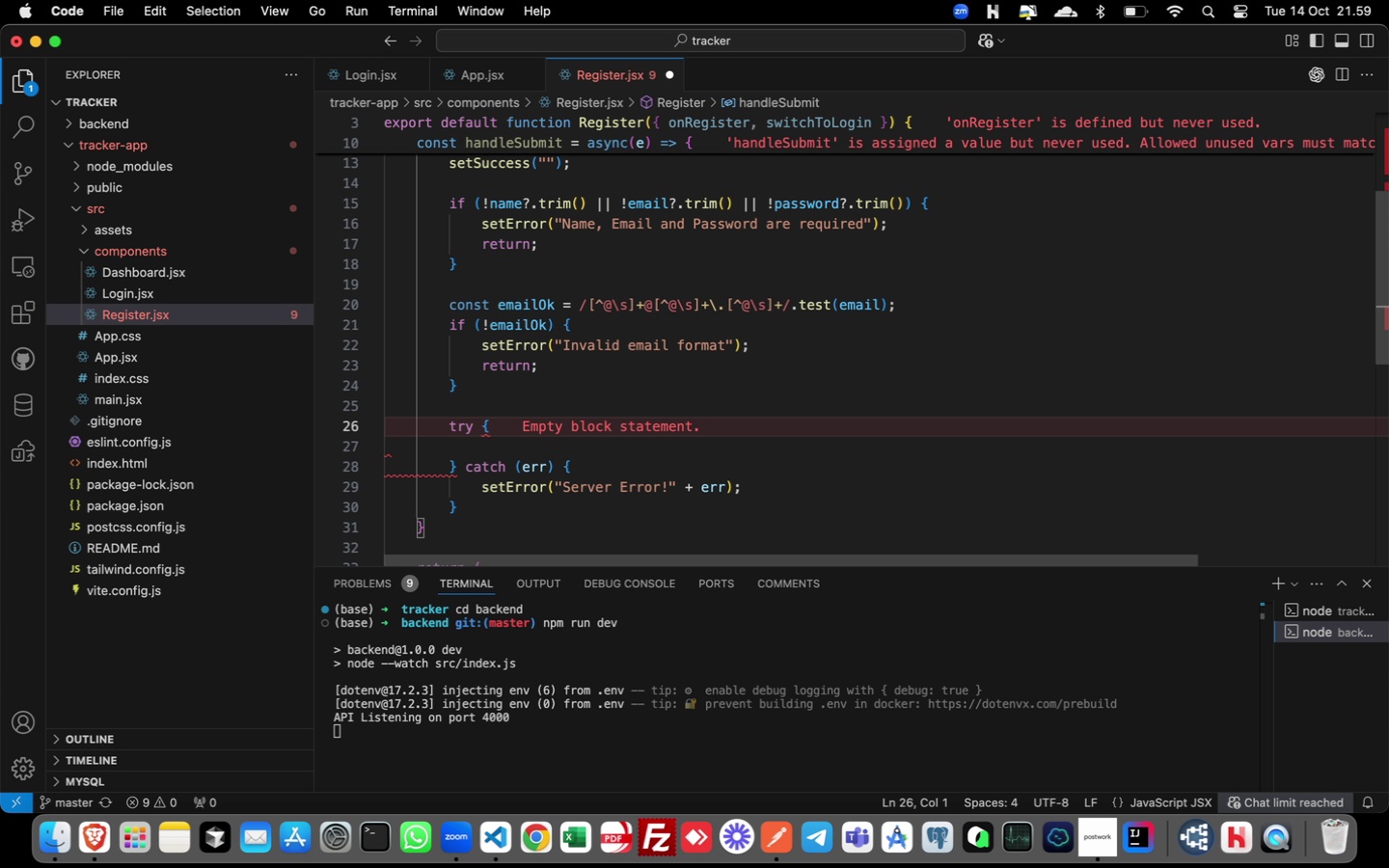 
key(ArrowDown)
 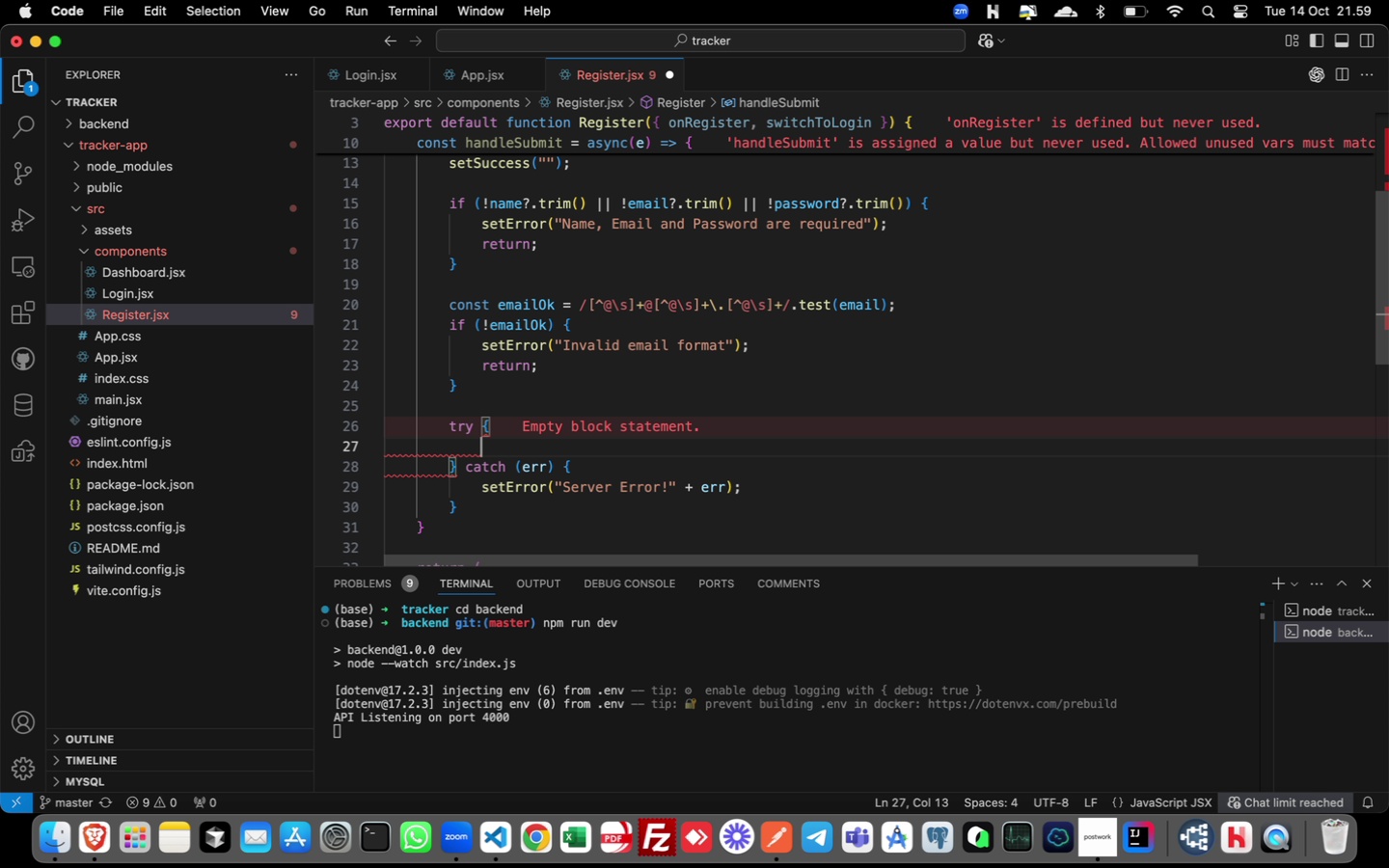 
key(Tab)
 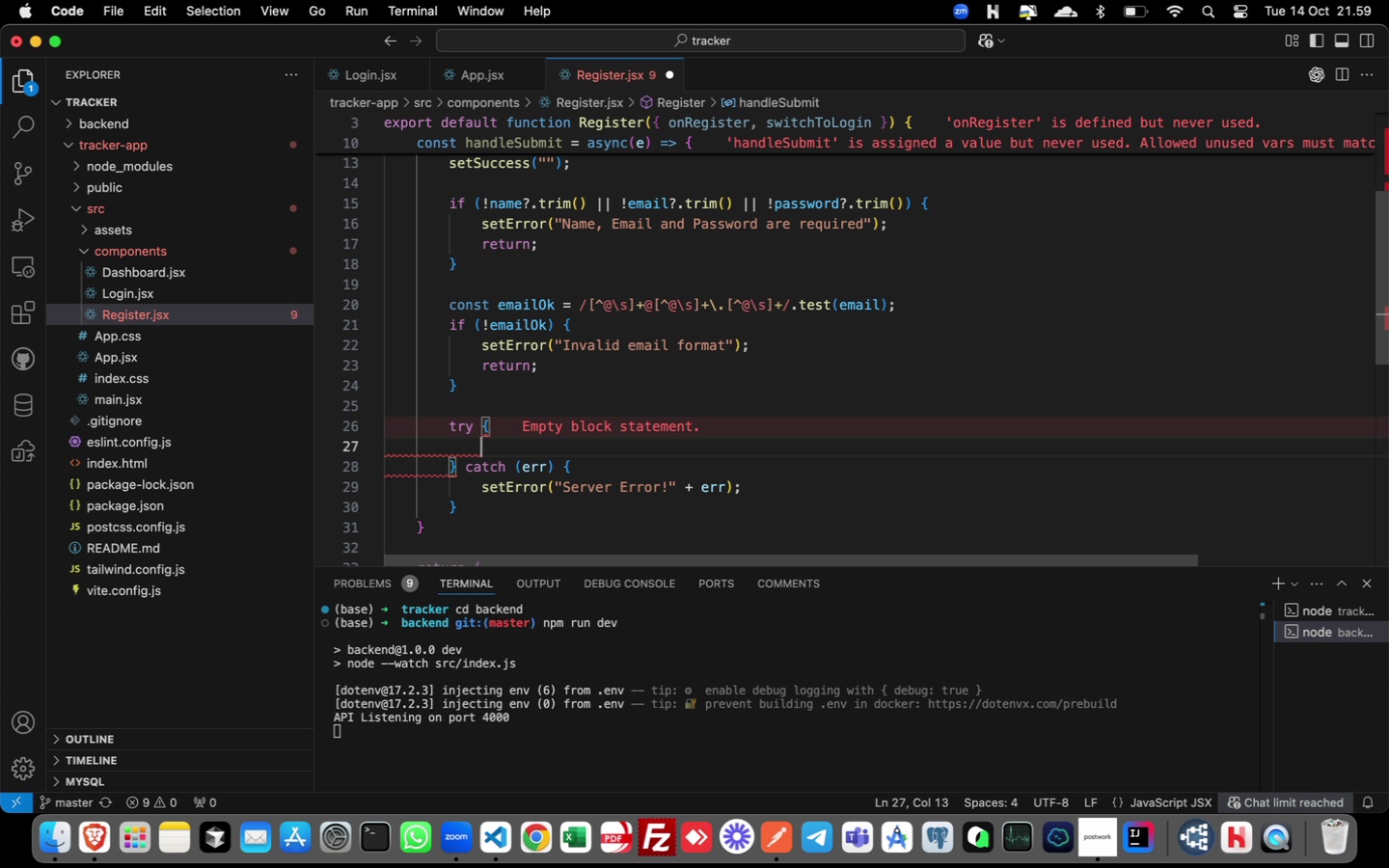 
key(Tab)
 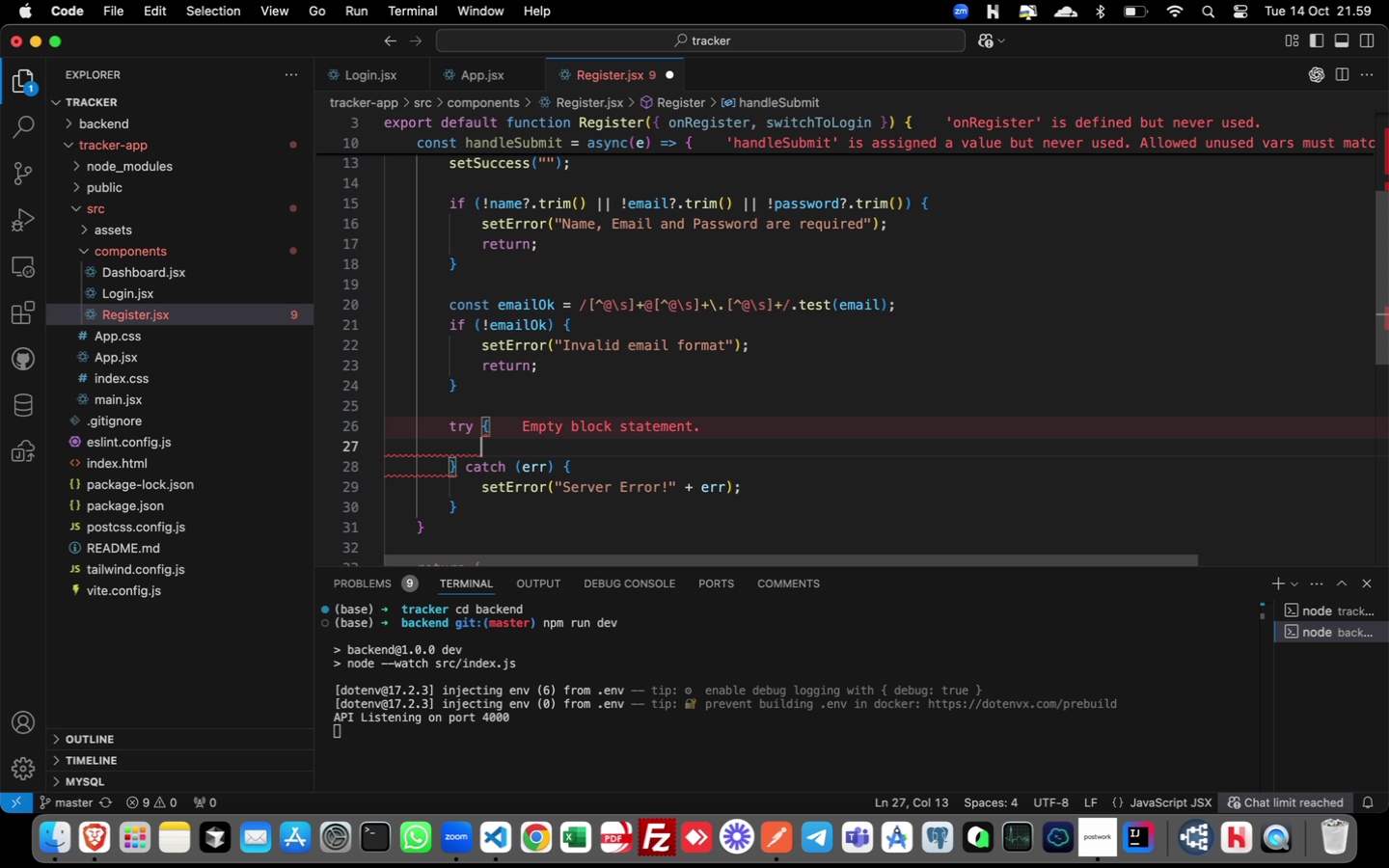 
key(Backspace)
 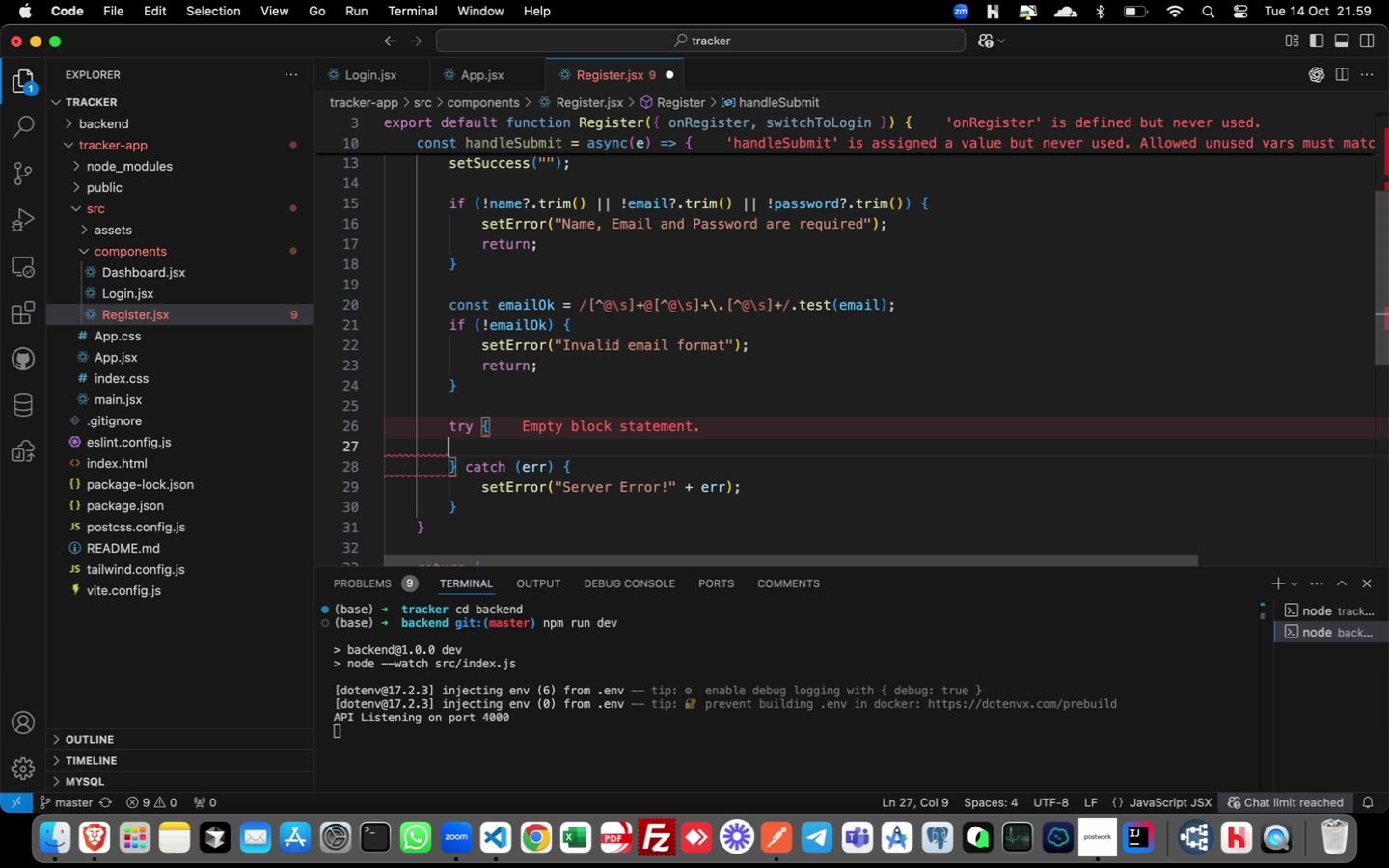 
key(Backspace)
 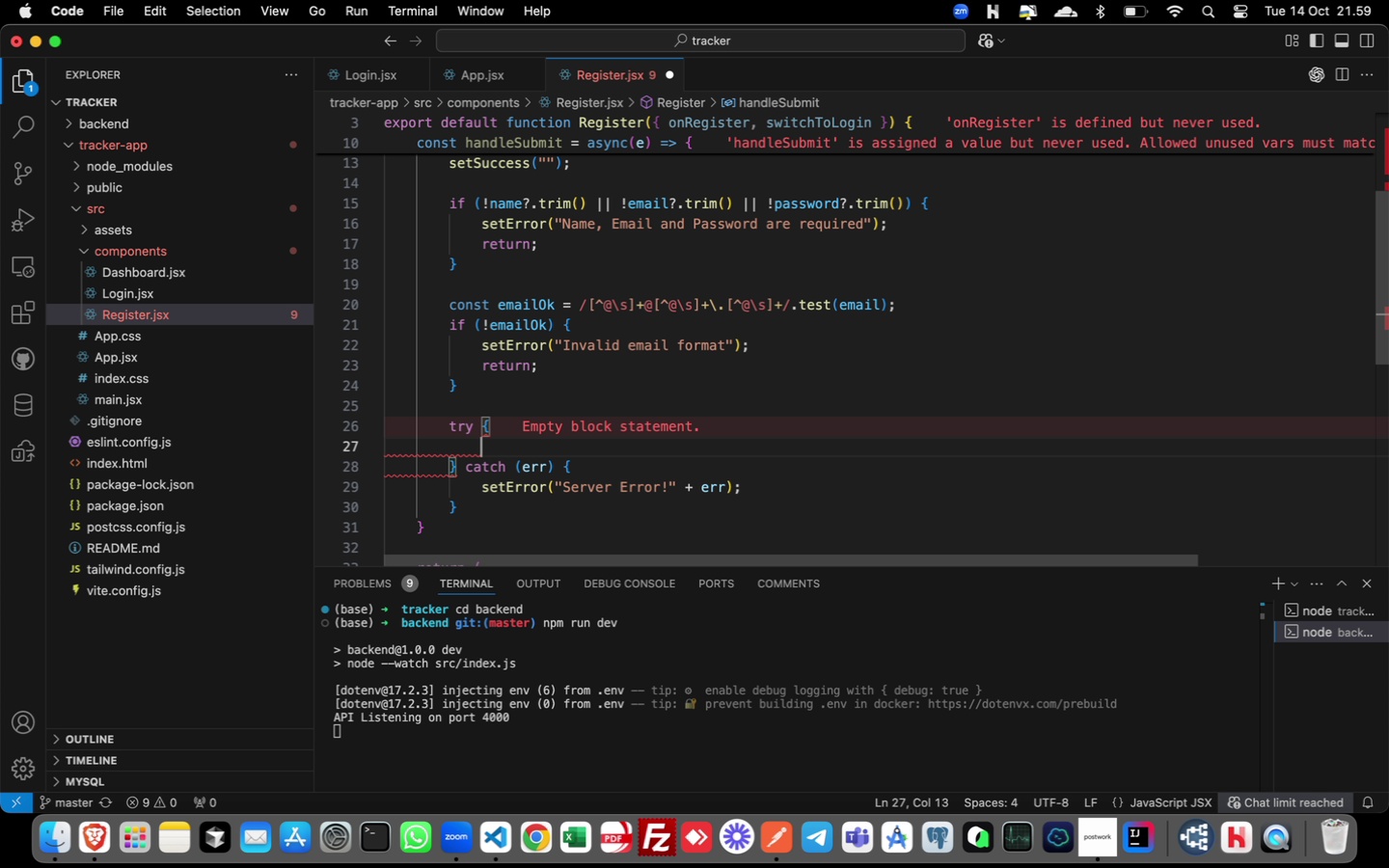 
key(Tab)
 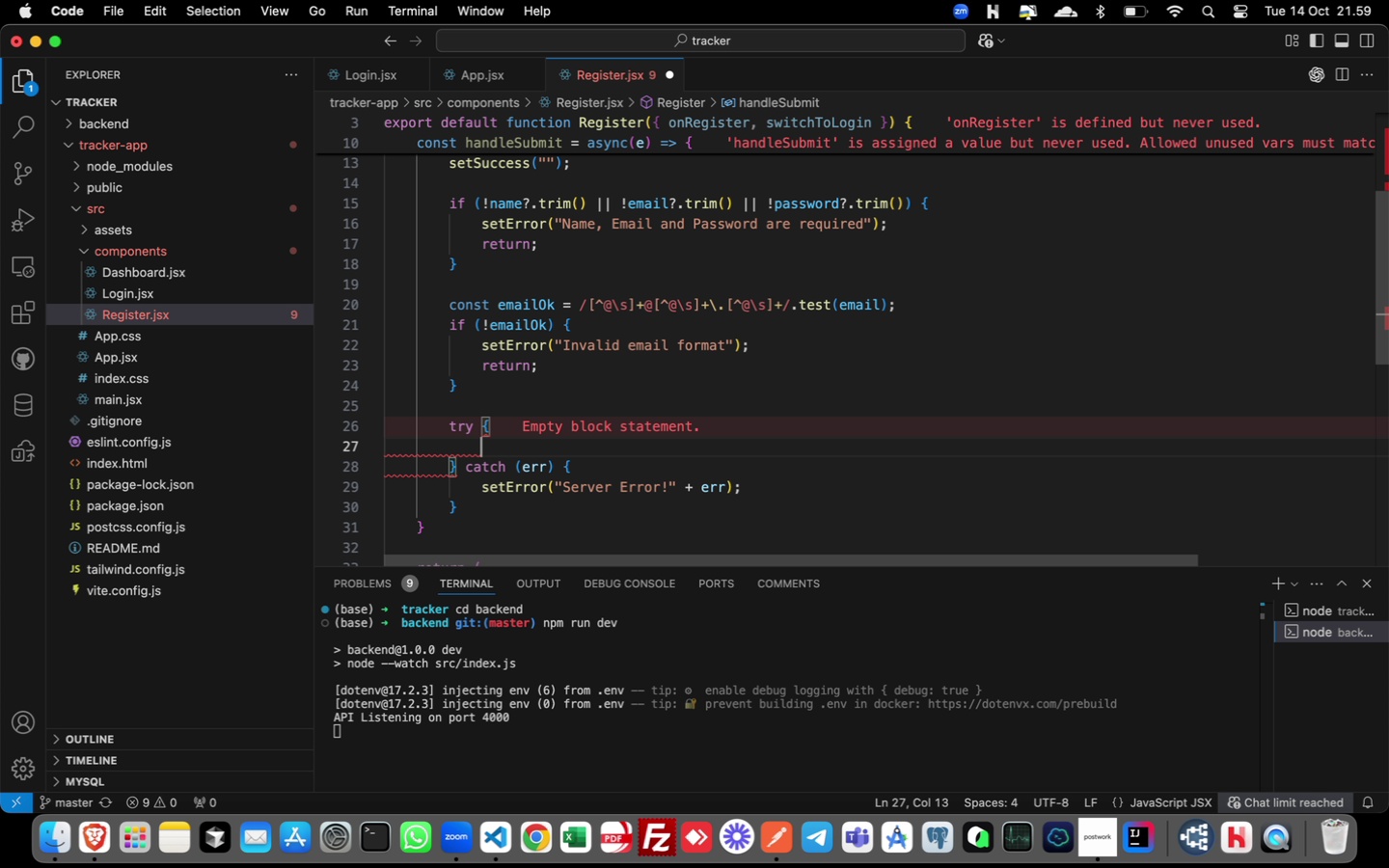 
wait(10.1)
 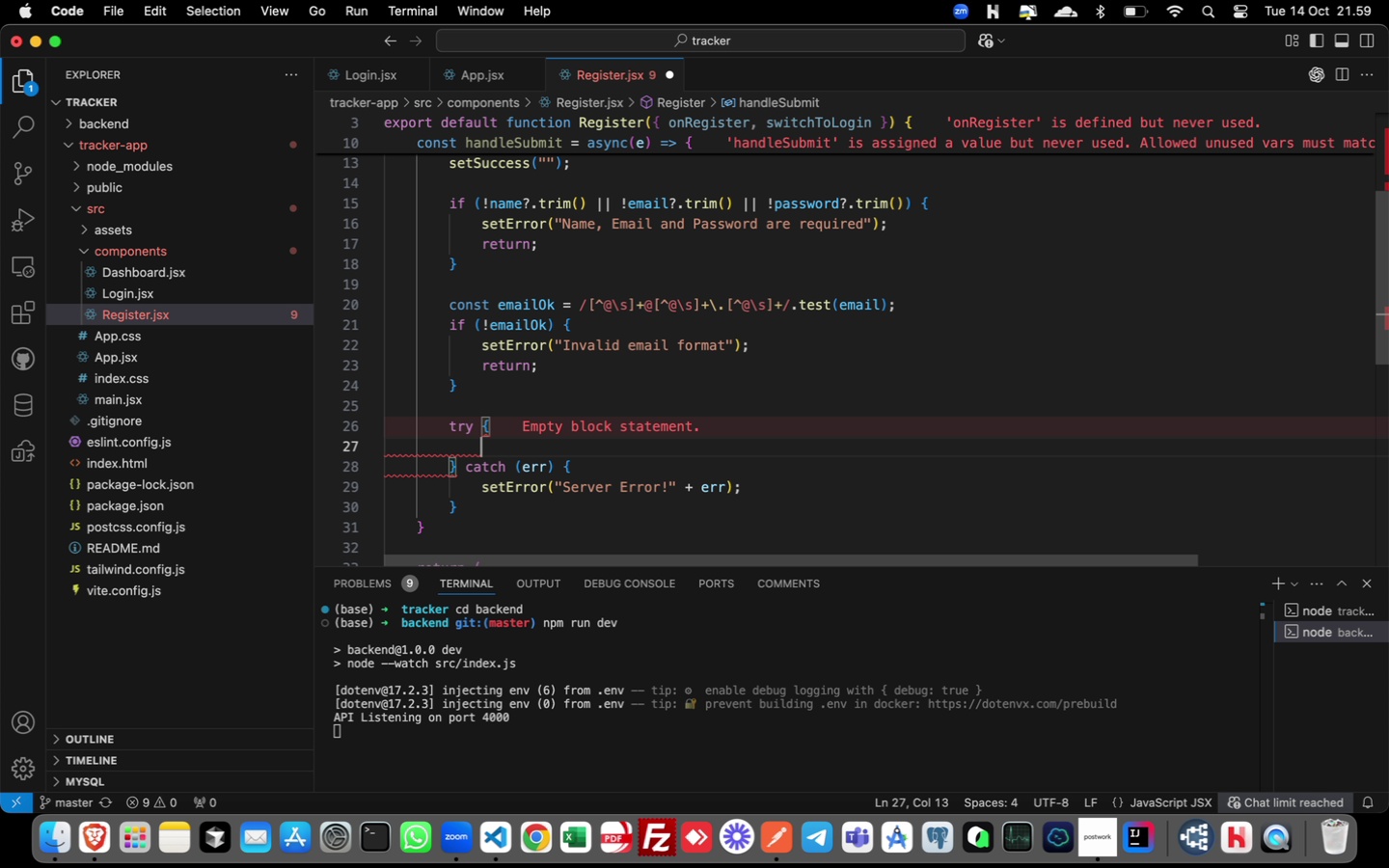 
left_click([373, 70])
 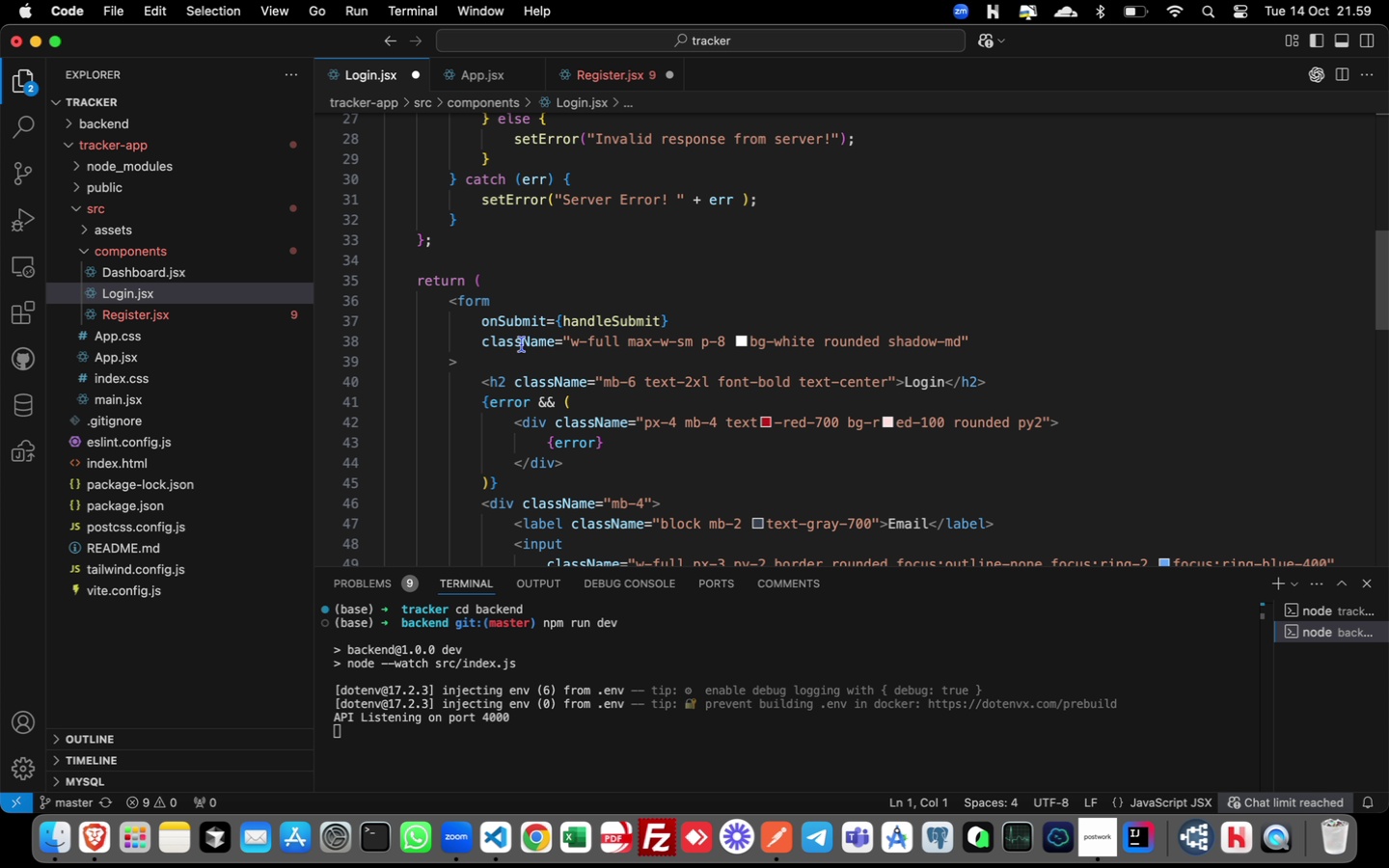 
scroll: coordinate [524, 304], scroll_direction: up, amount: 10.0
 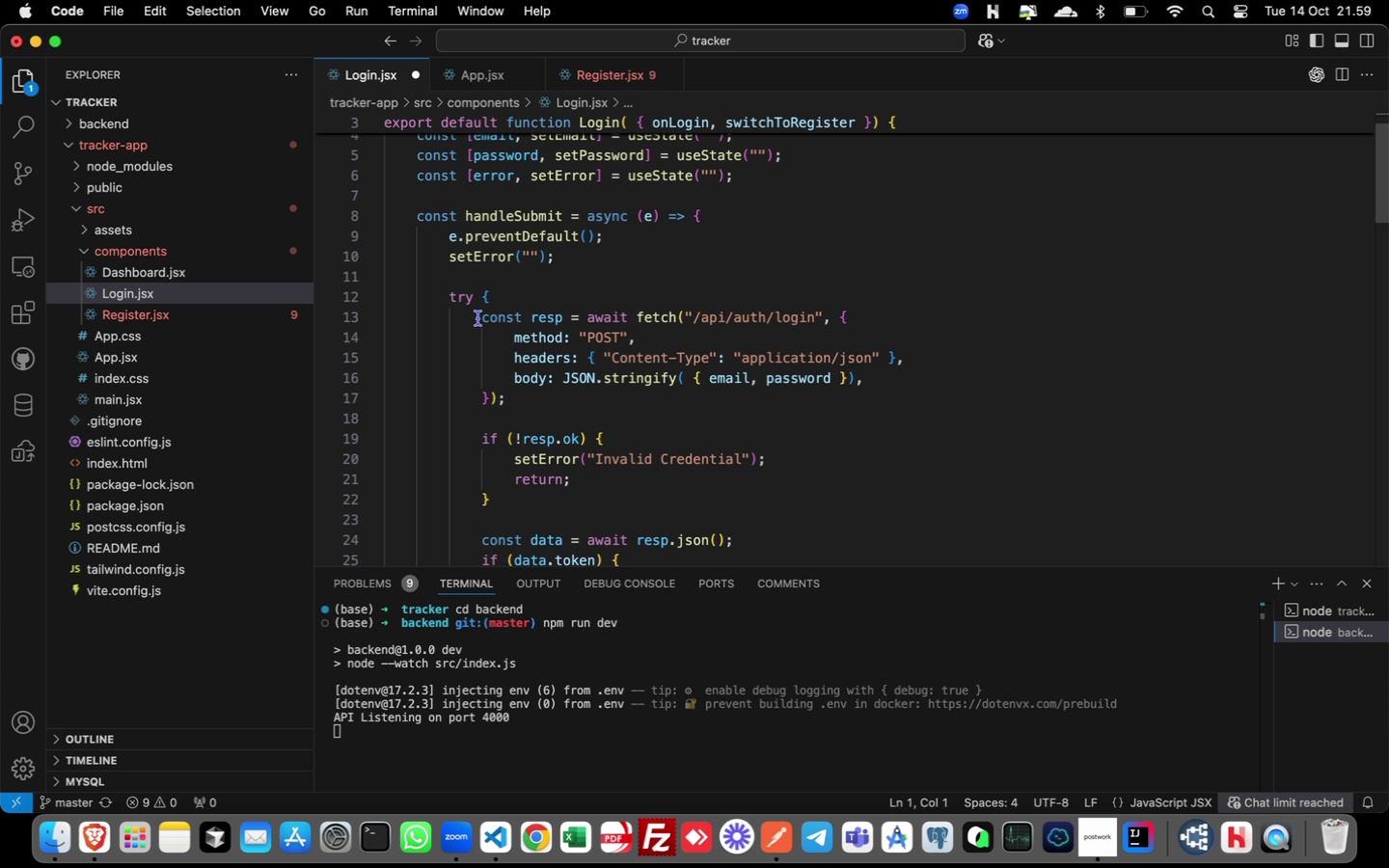 
left_click_drag(start_coordinate=[482, 318], to_coordinate=[557, 477])
 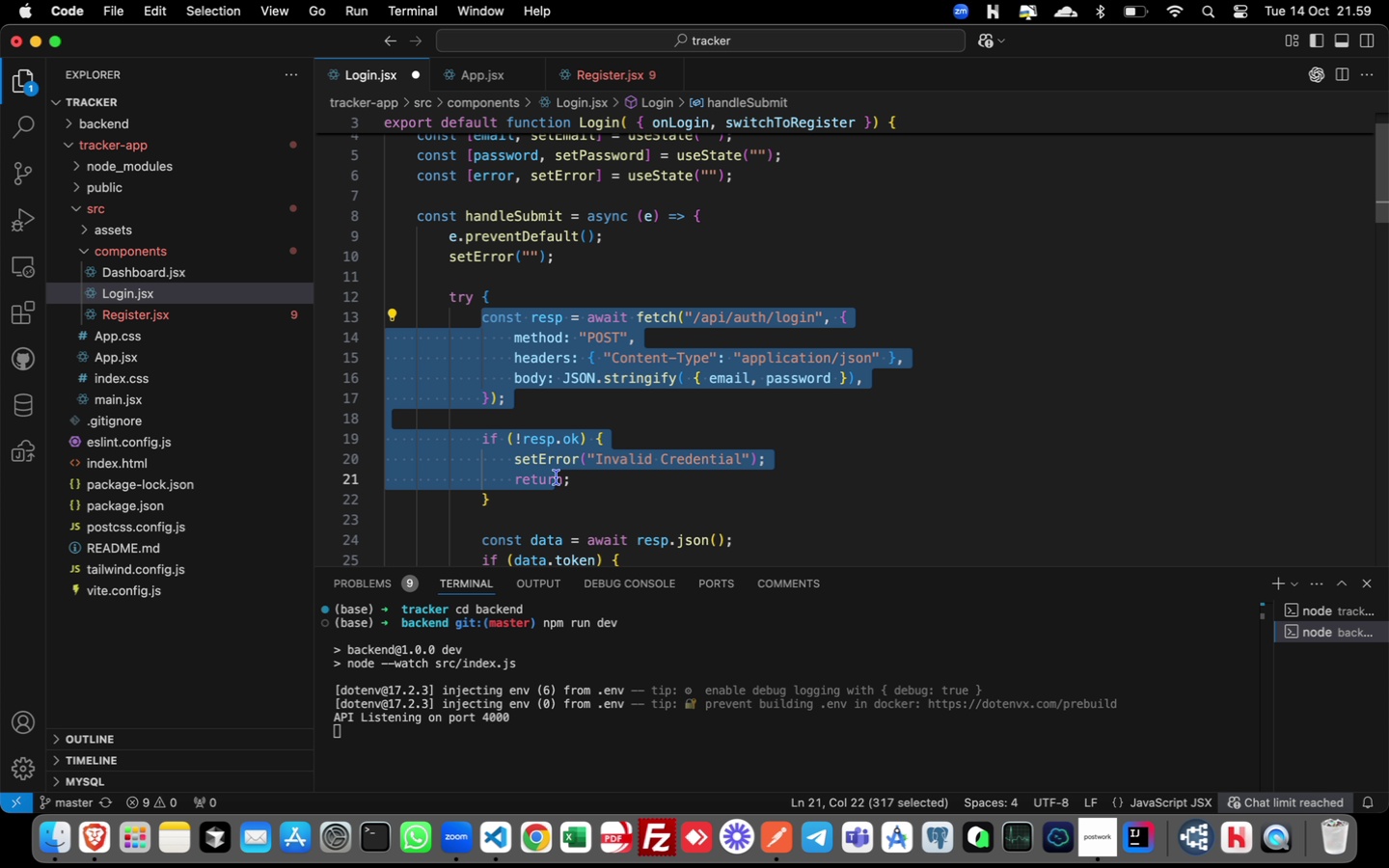 
scroll: coordinate [557, 477], scroll_direction: down, amount: 4.0
 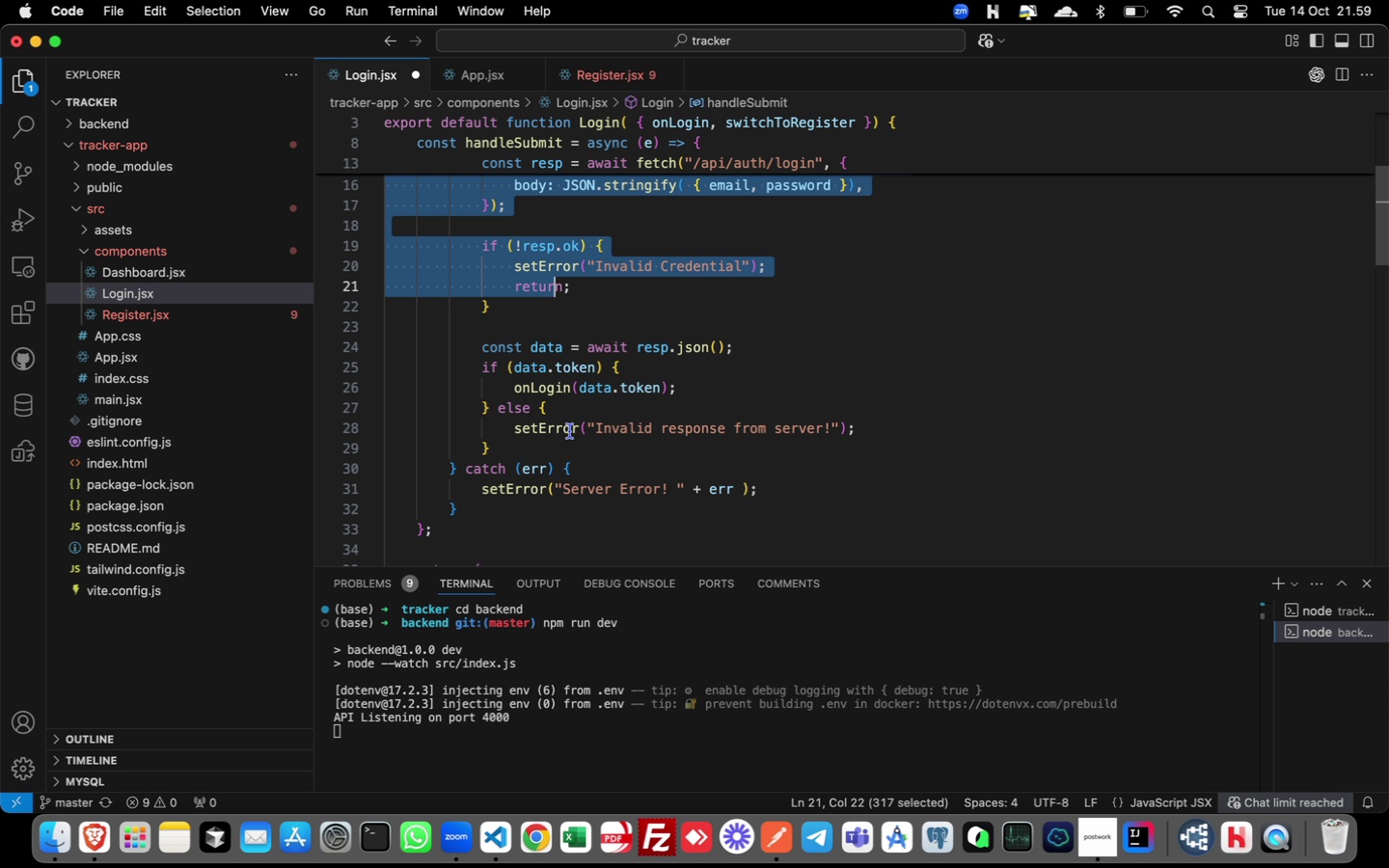 
hold_key(key=ShiftLeft, duration=0.89)
left_click([557, 446])
 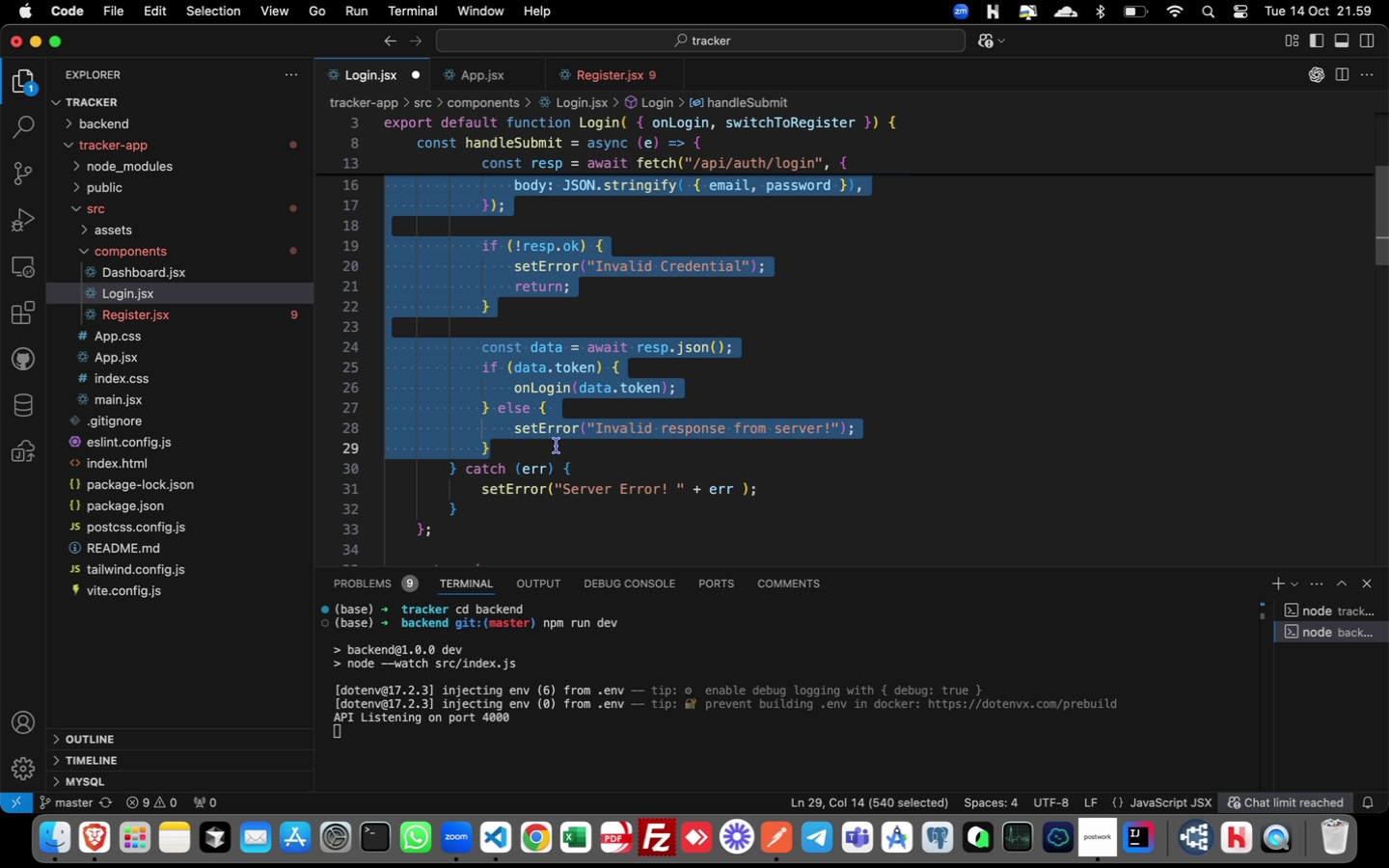 
key(Meta+C)
 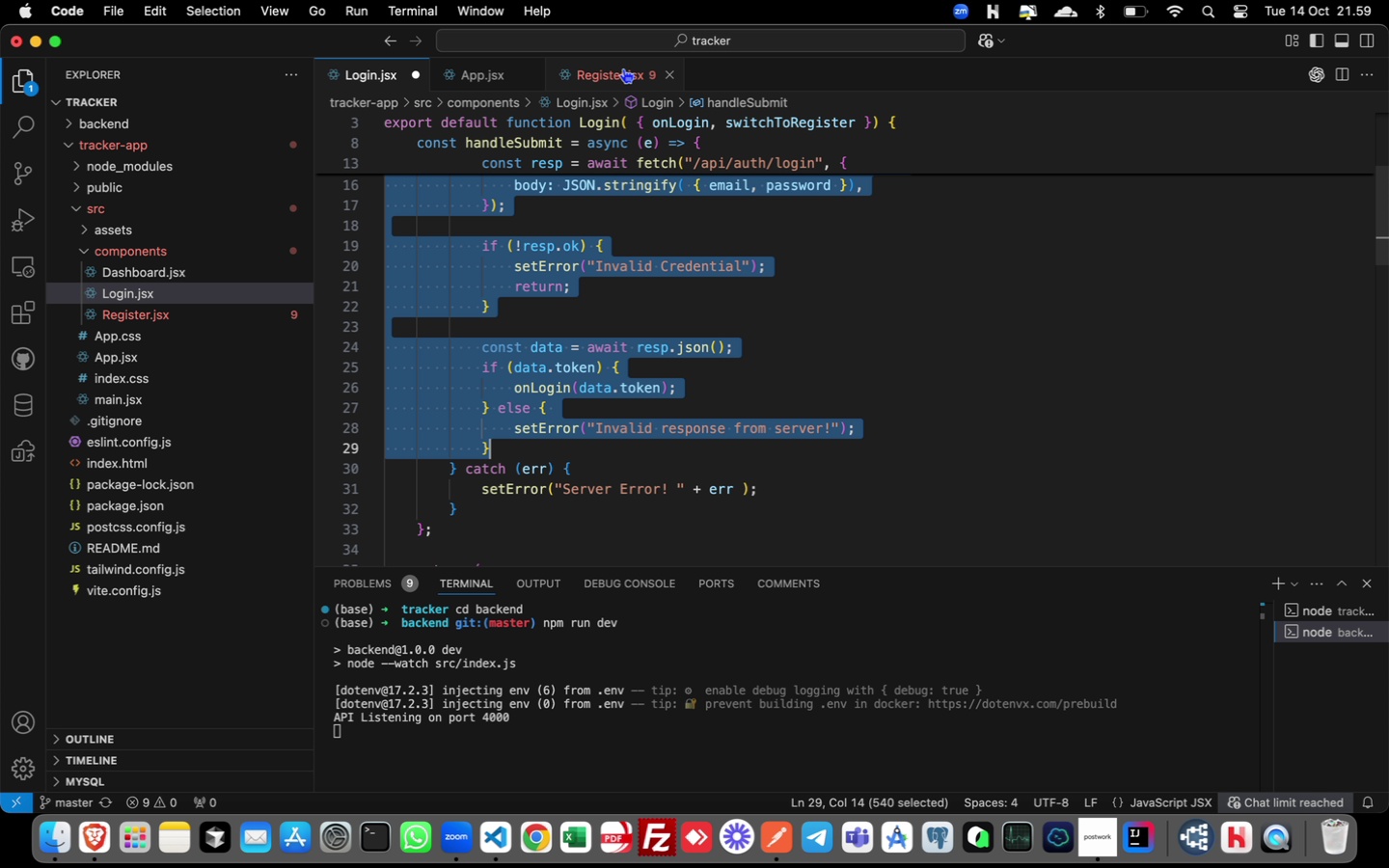 
left_click([623, 68])
 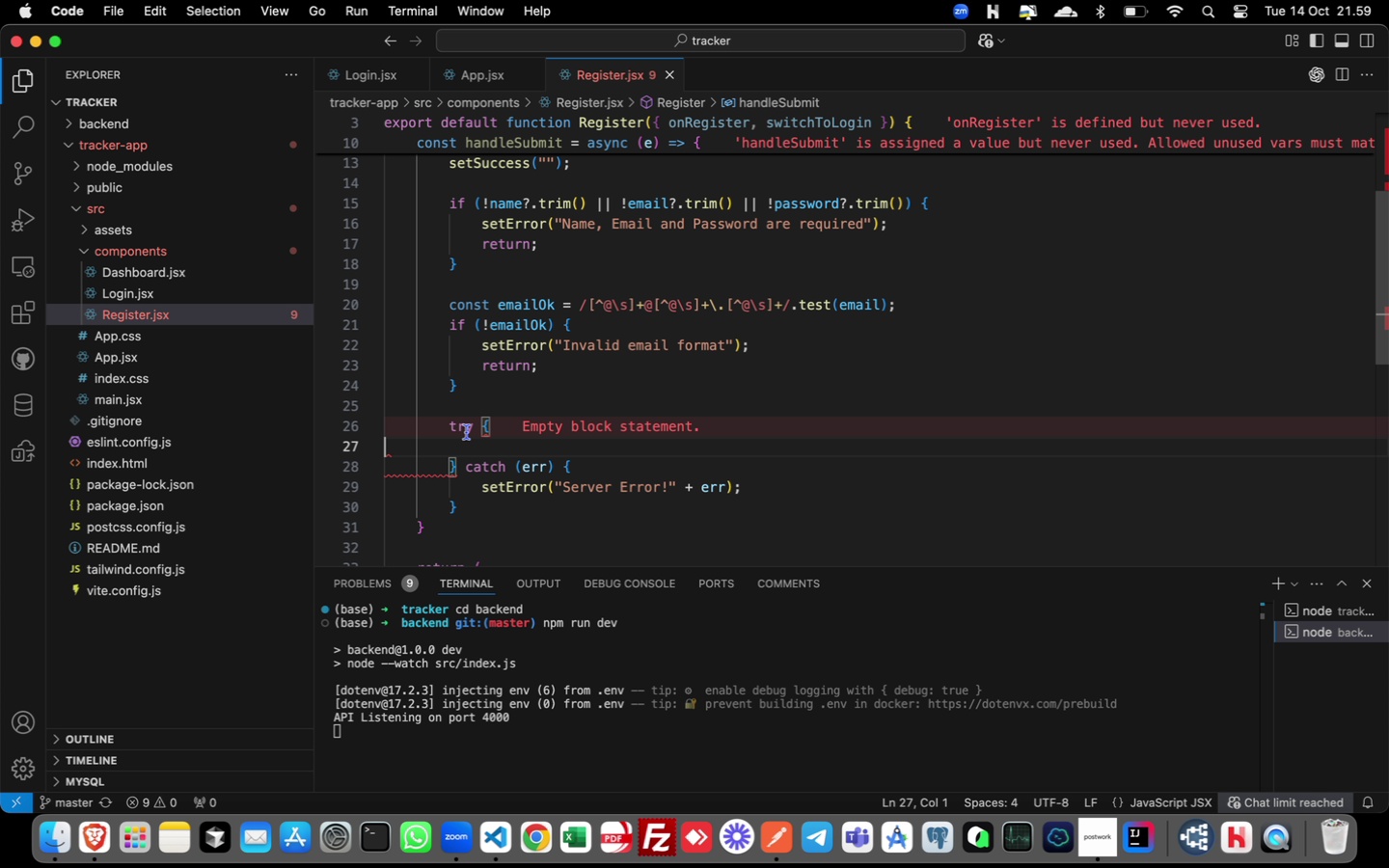 
hold_key(key=Tab, duration=0.38)
 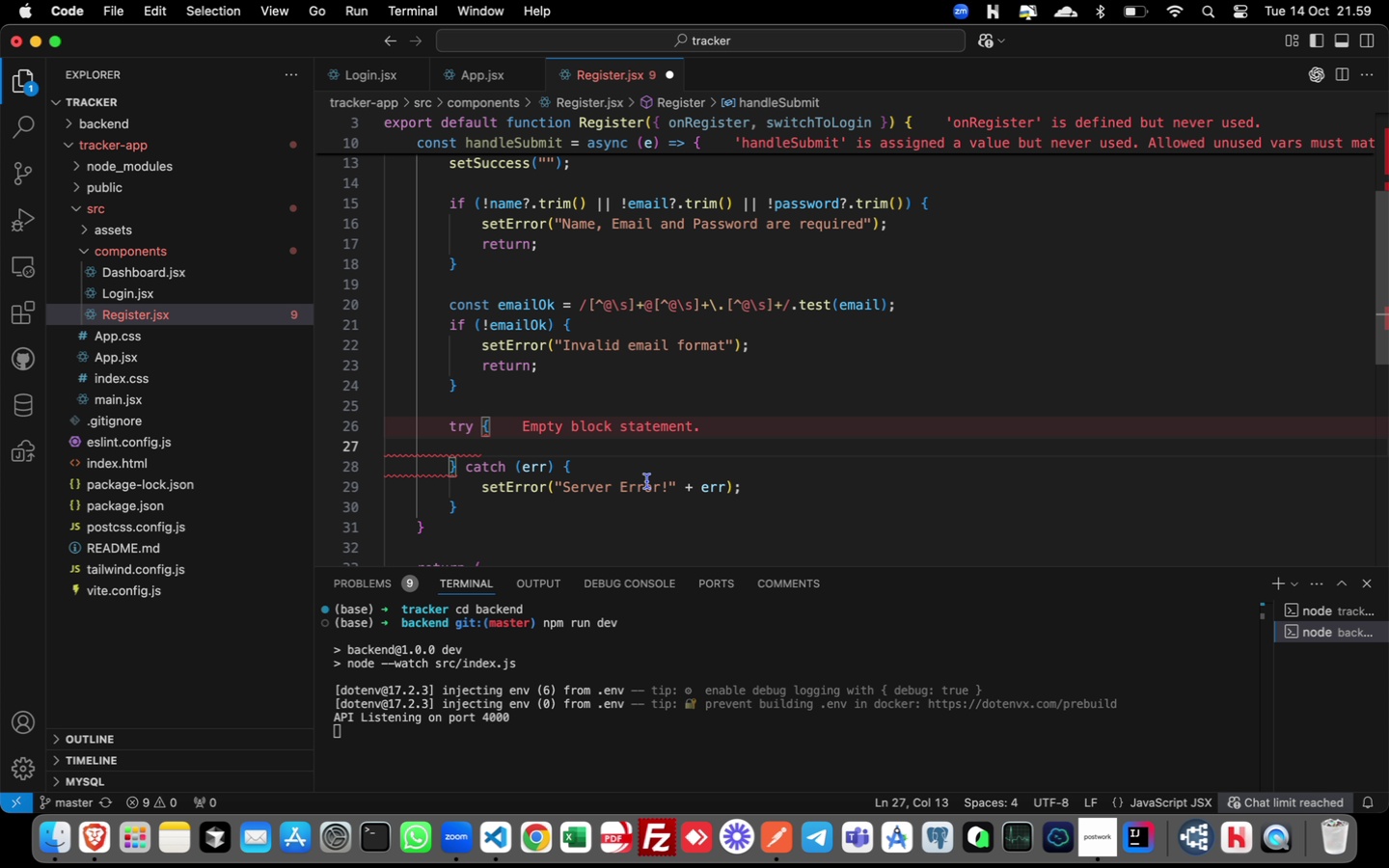 
key(Meta+V)
 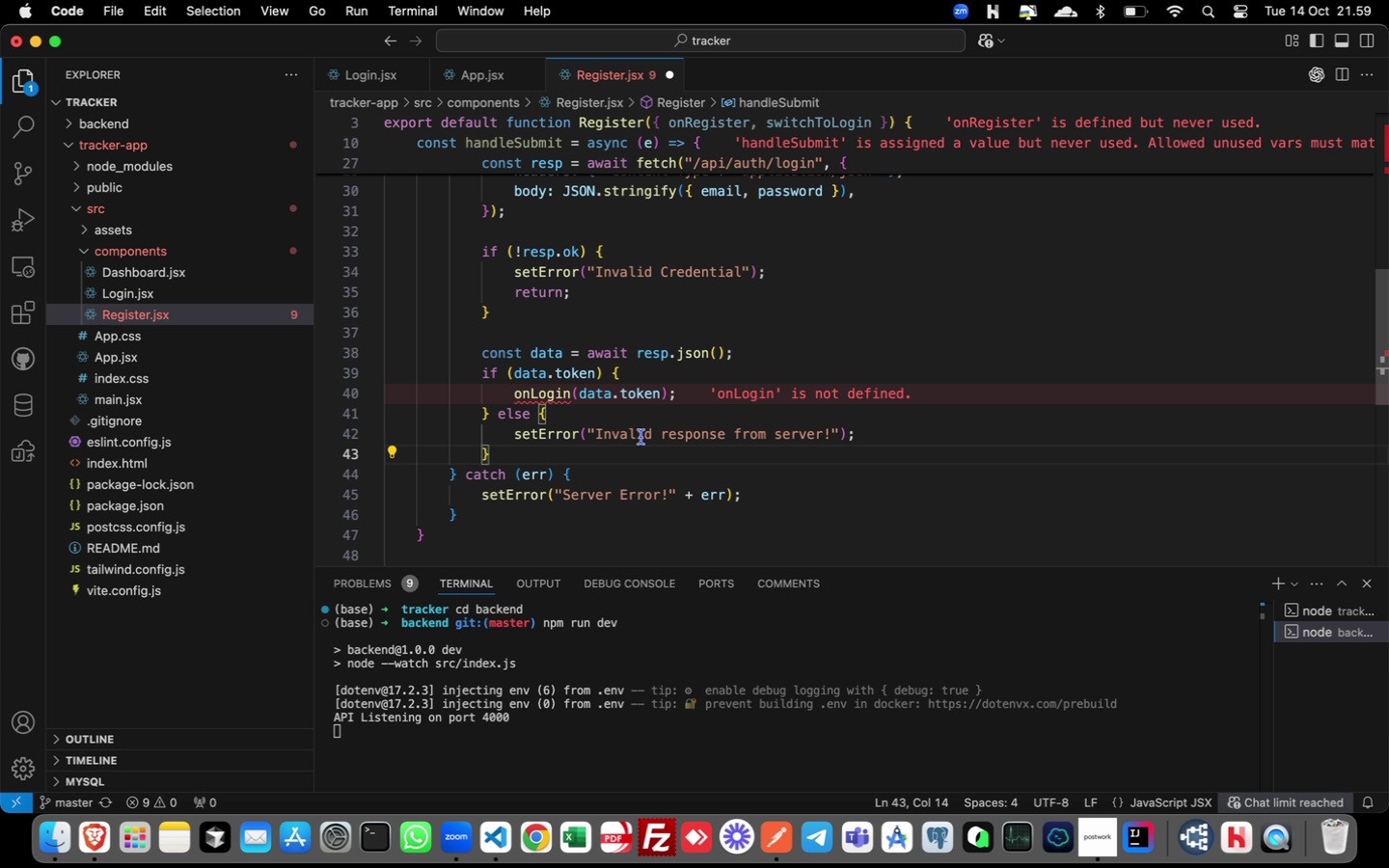 
scroll: coordinate [641, 437], scroll_direction: up, amount: 4.0
 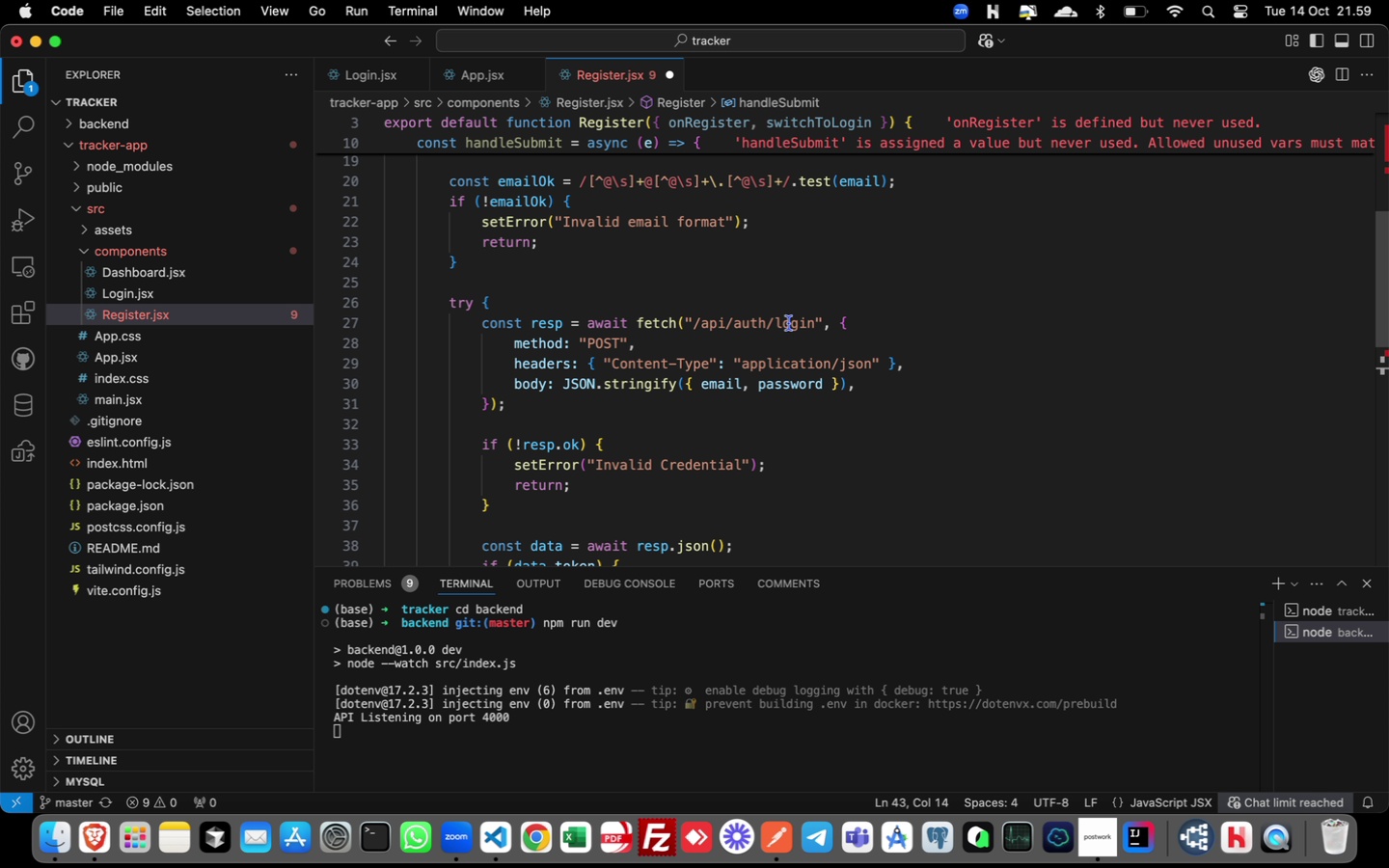 
double_click([795, 325])
 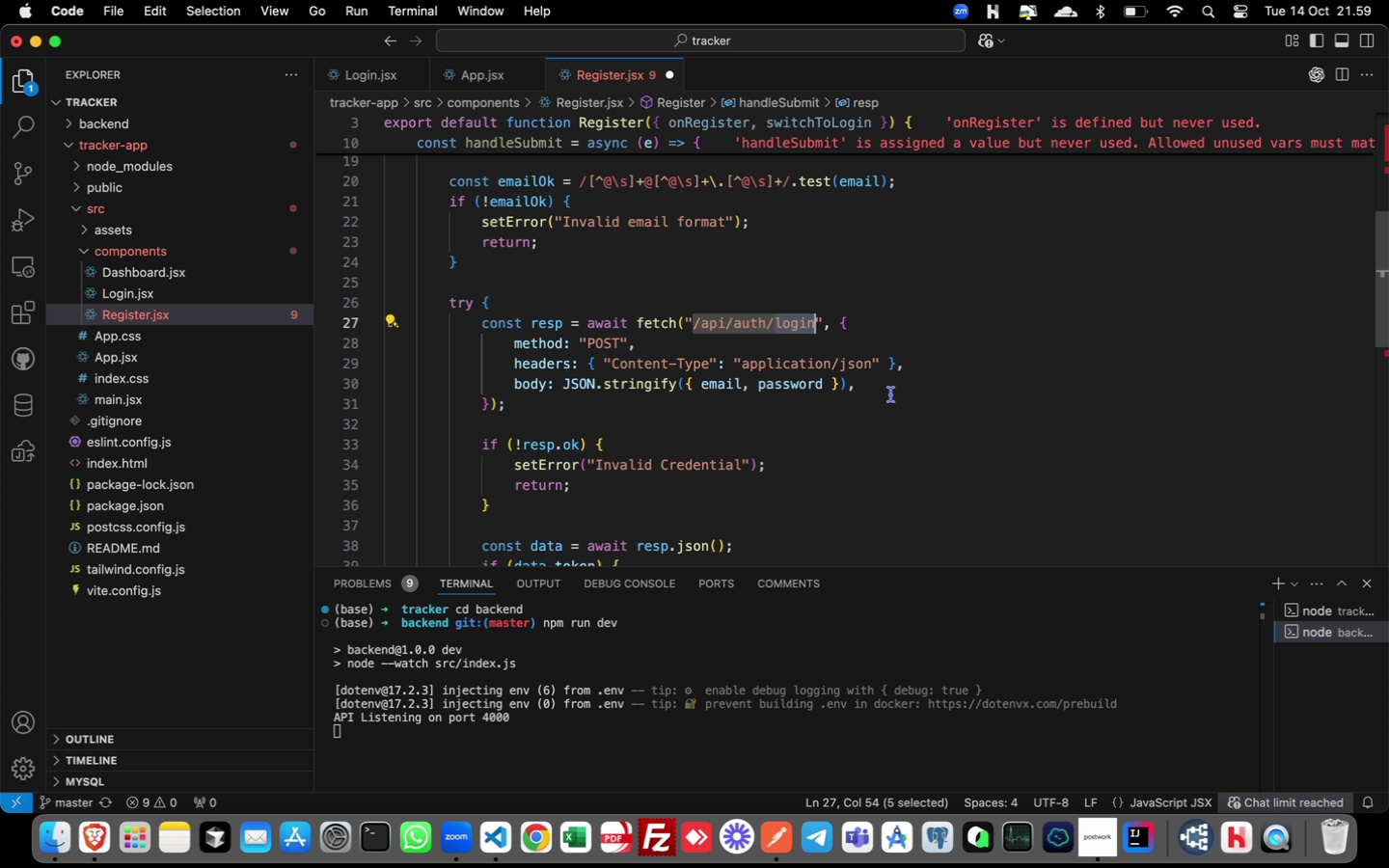 
type(register)
 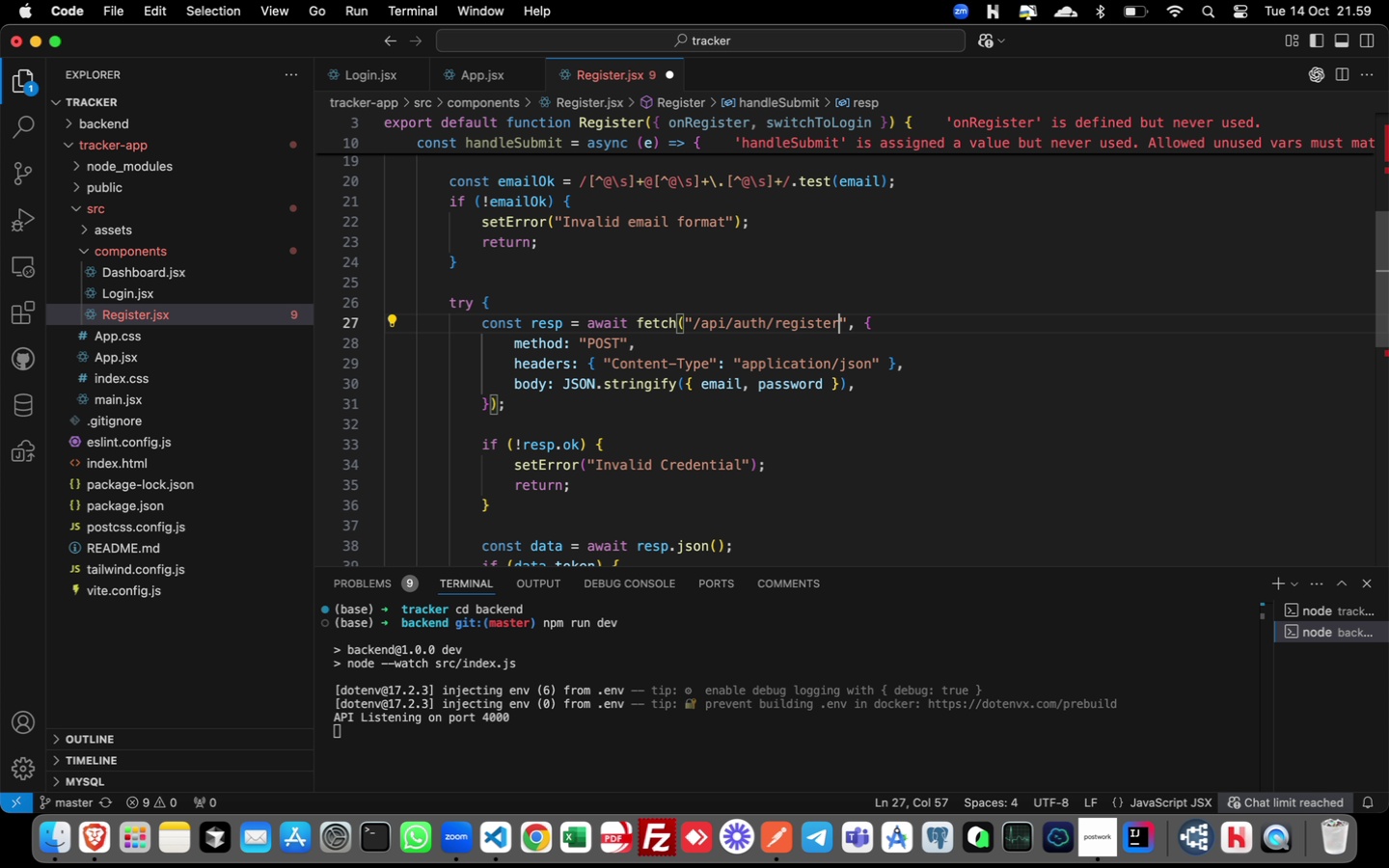 
wait(5.26)
 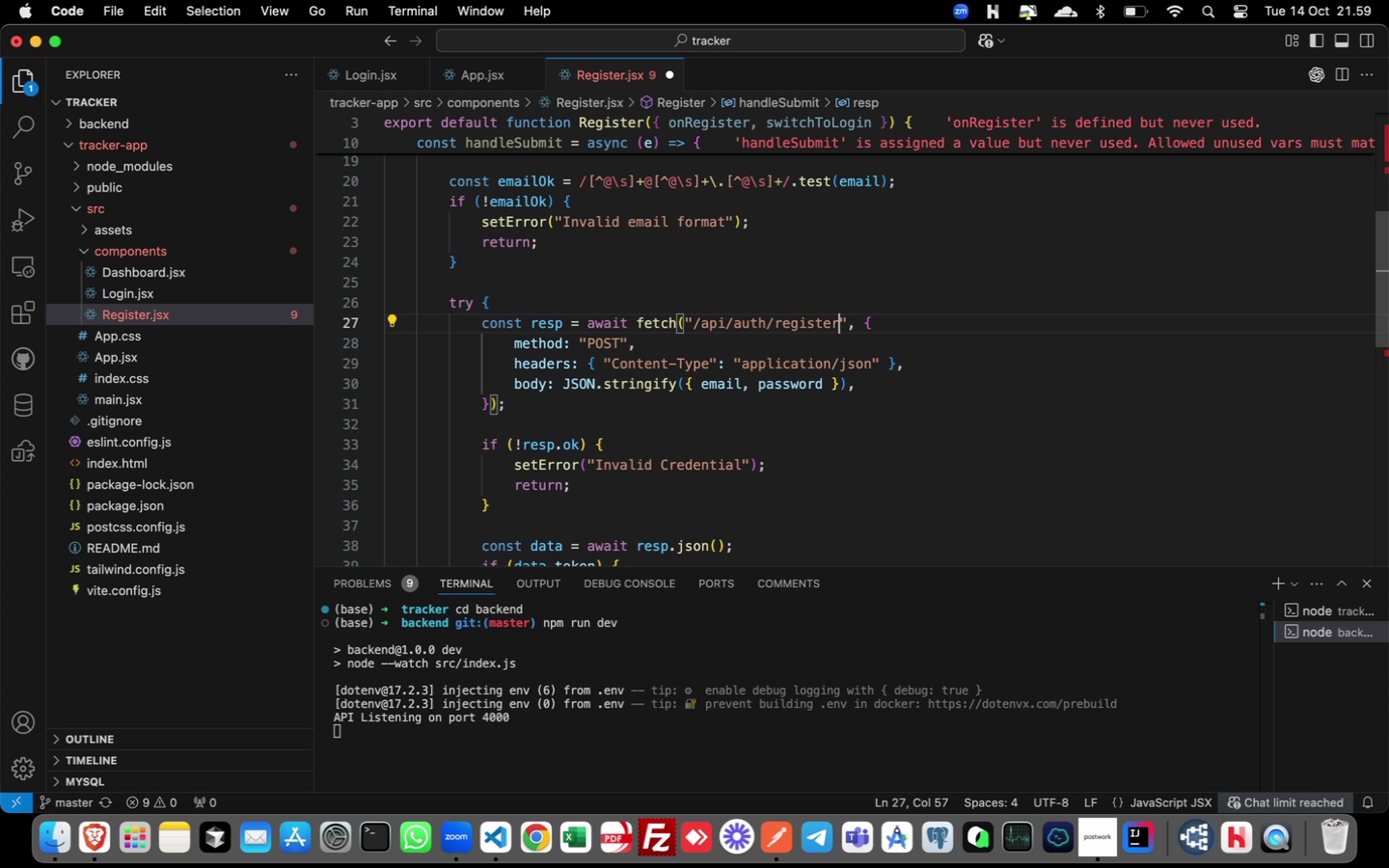 
key(ArrowDown)
 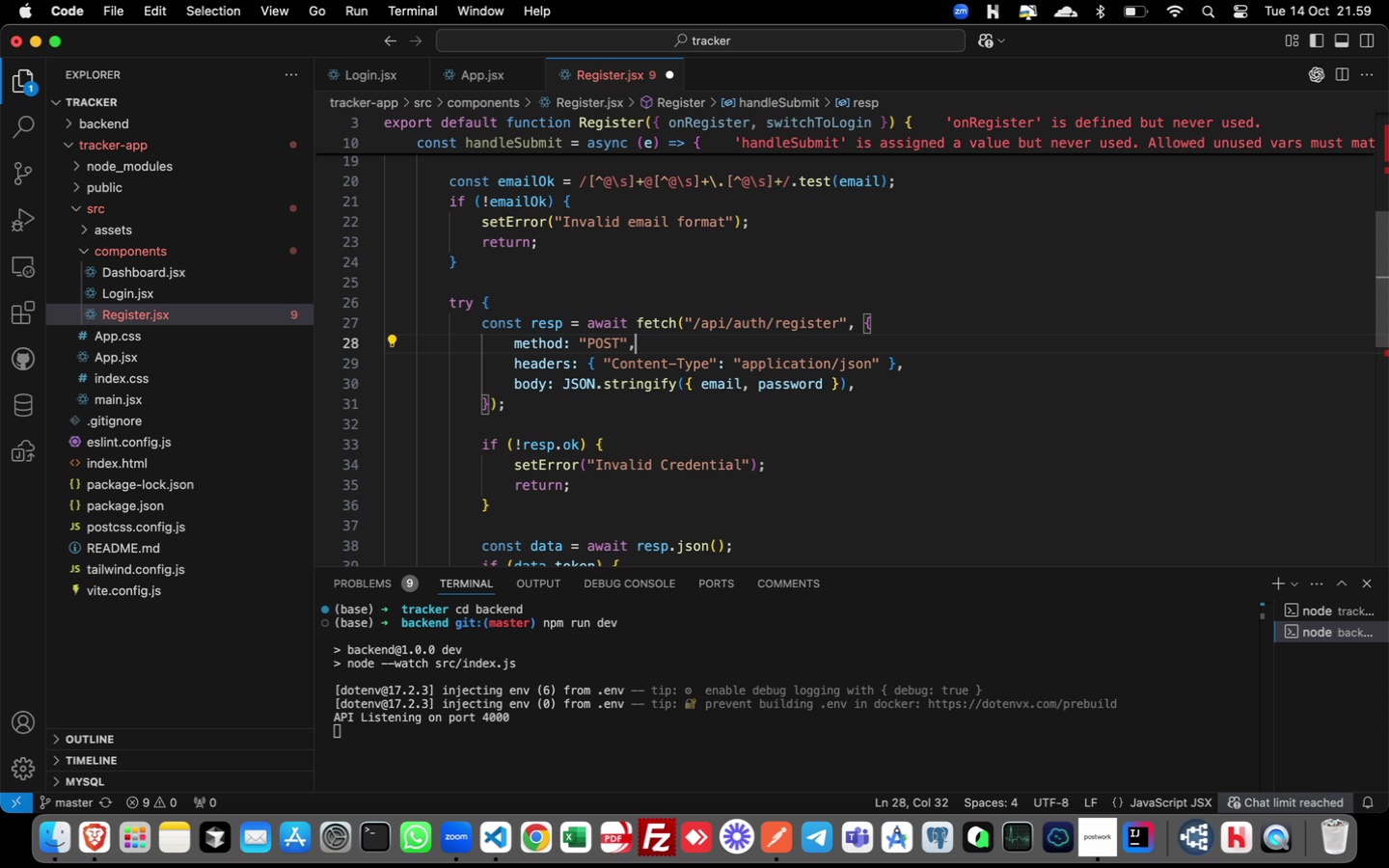 
key(ArrowDown)
 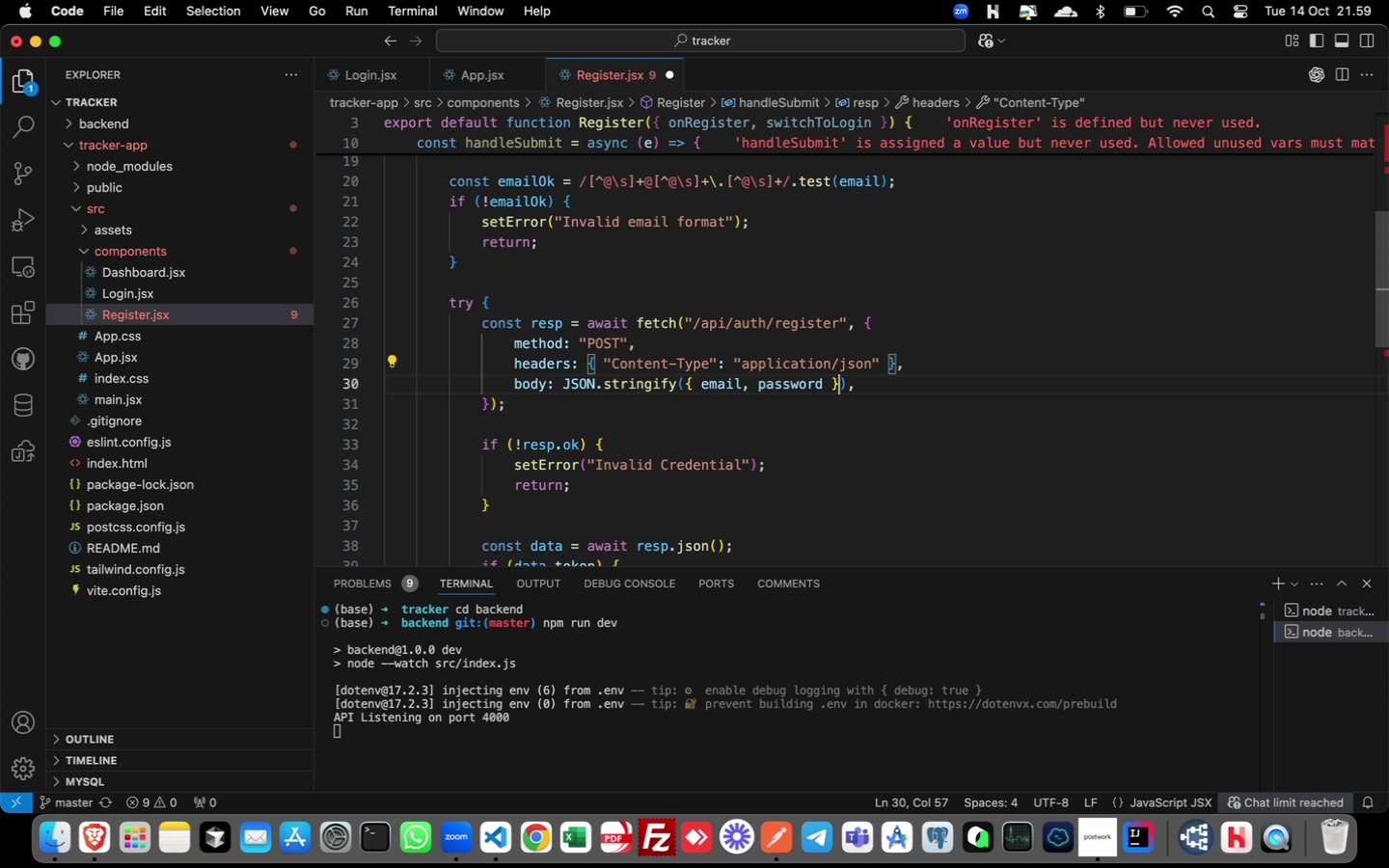 
key(ArrowDown)
 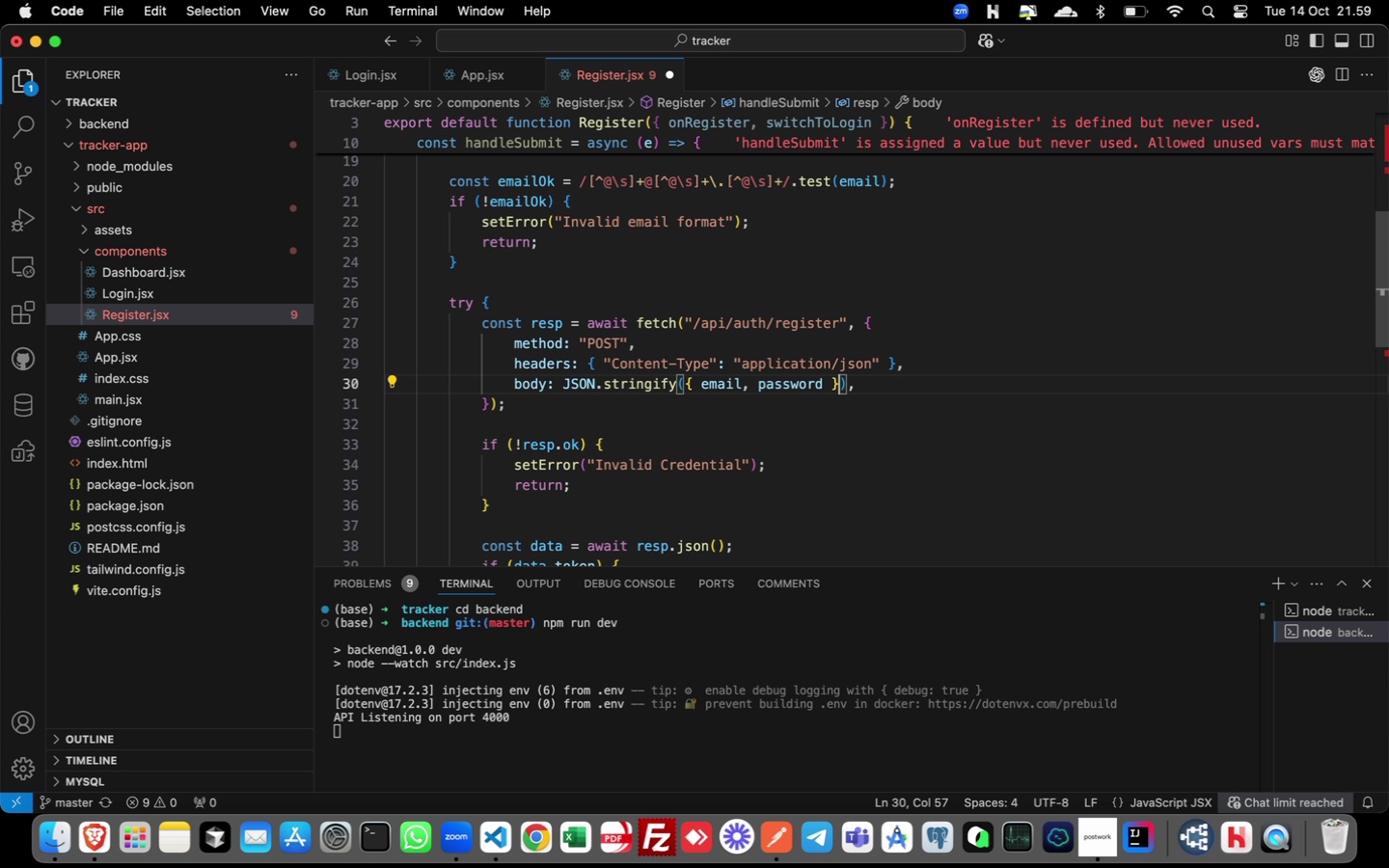 
key(Meta+ArrowLeft)
 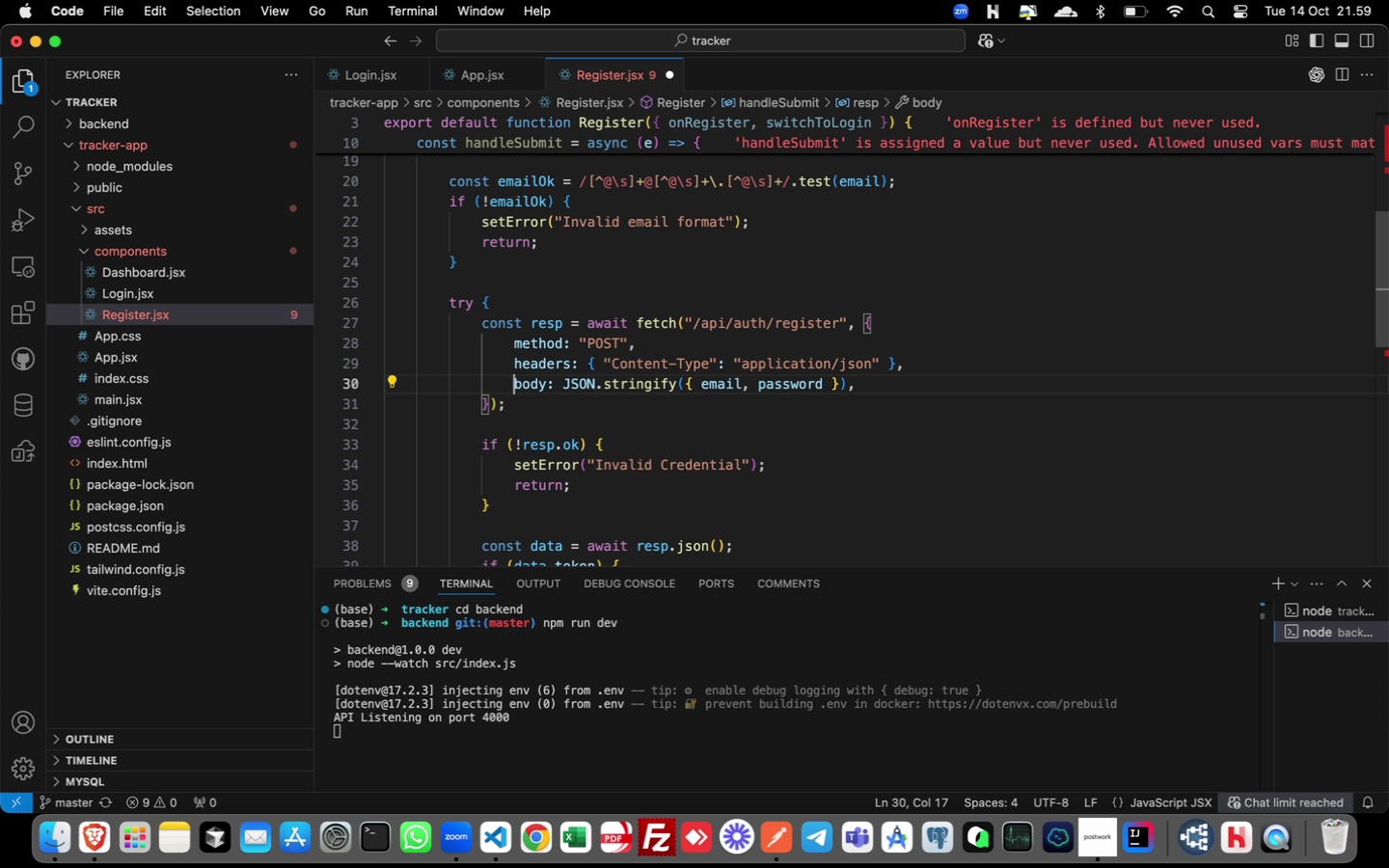 
key(Meta+ArrowLeft)
 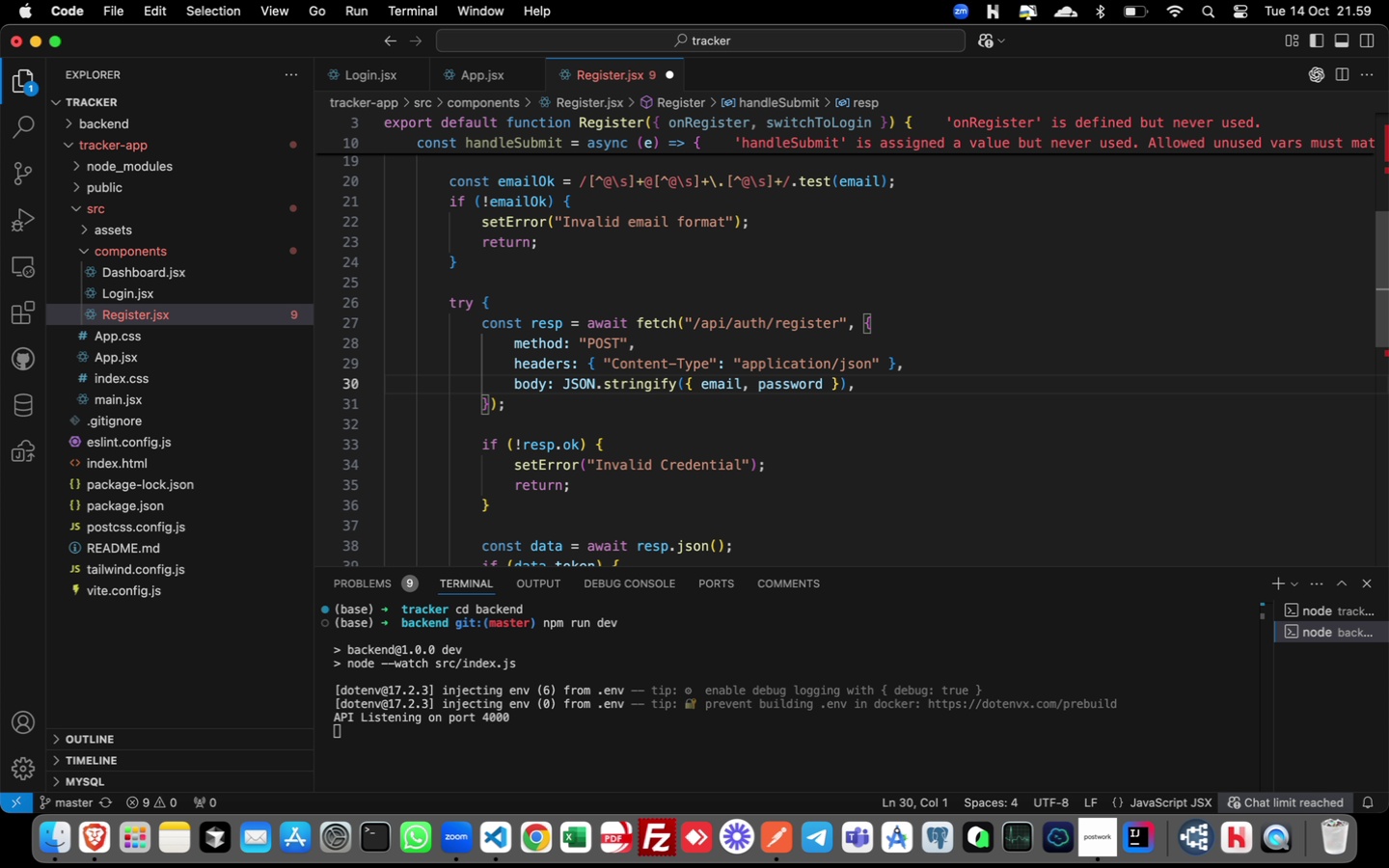 
key(Meta+ArrowRight)
 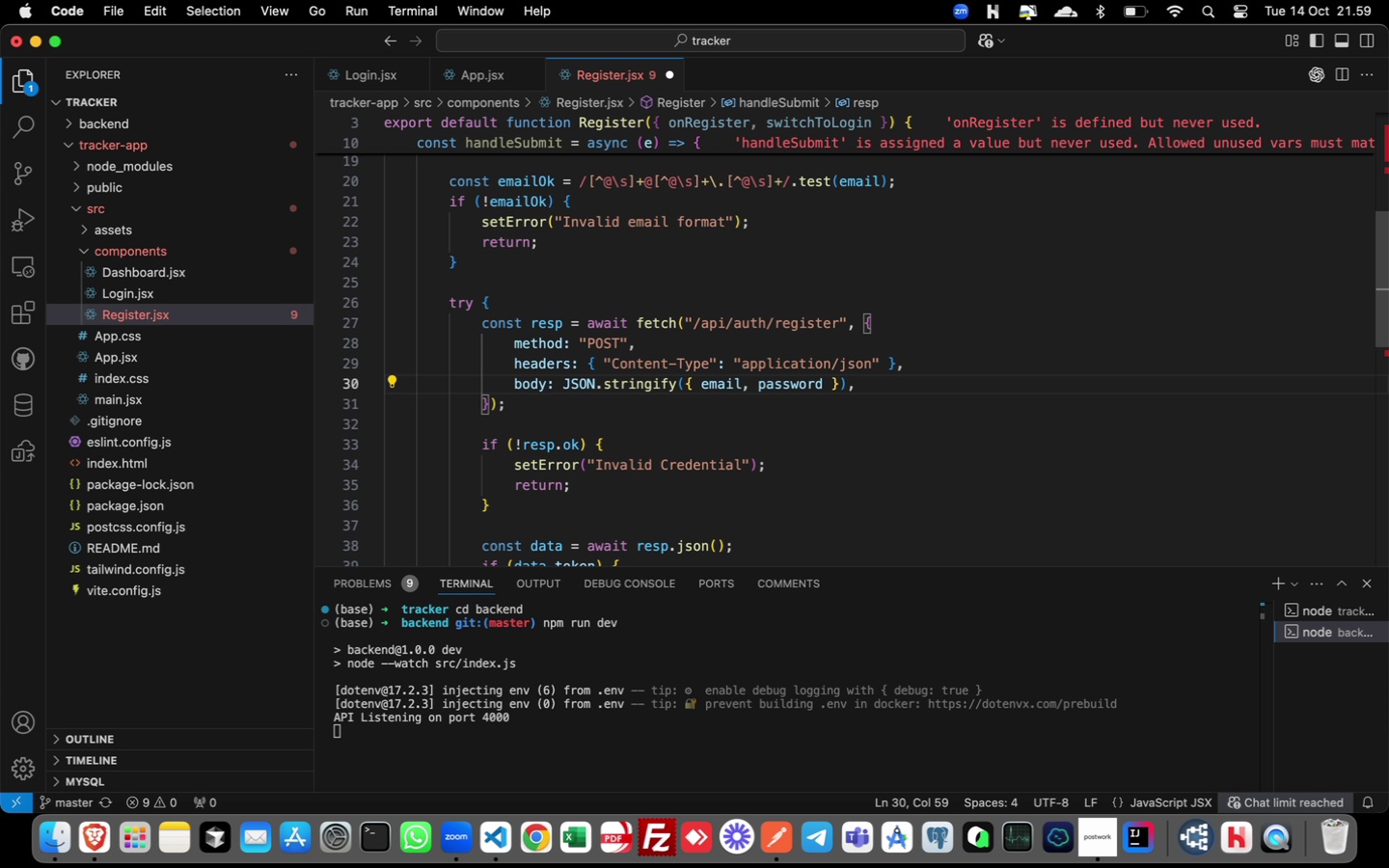 
hold_key(key=ArrowLeft, duration=1.52)
 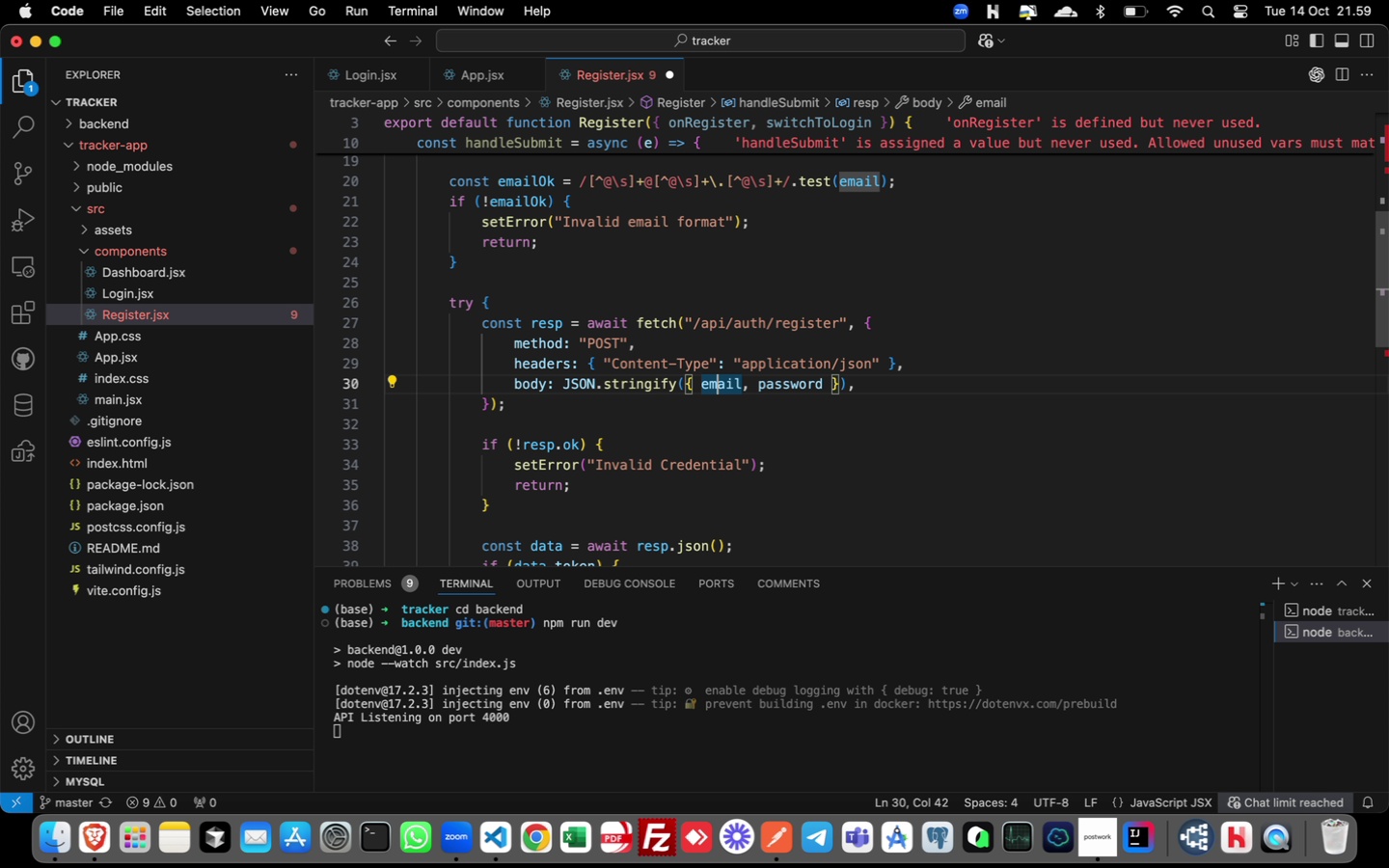 
hold_key(key=ArrowLeft, duration=0.31)
 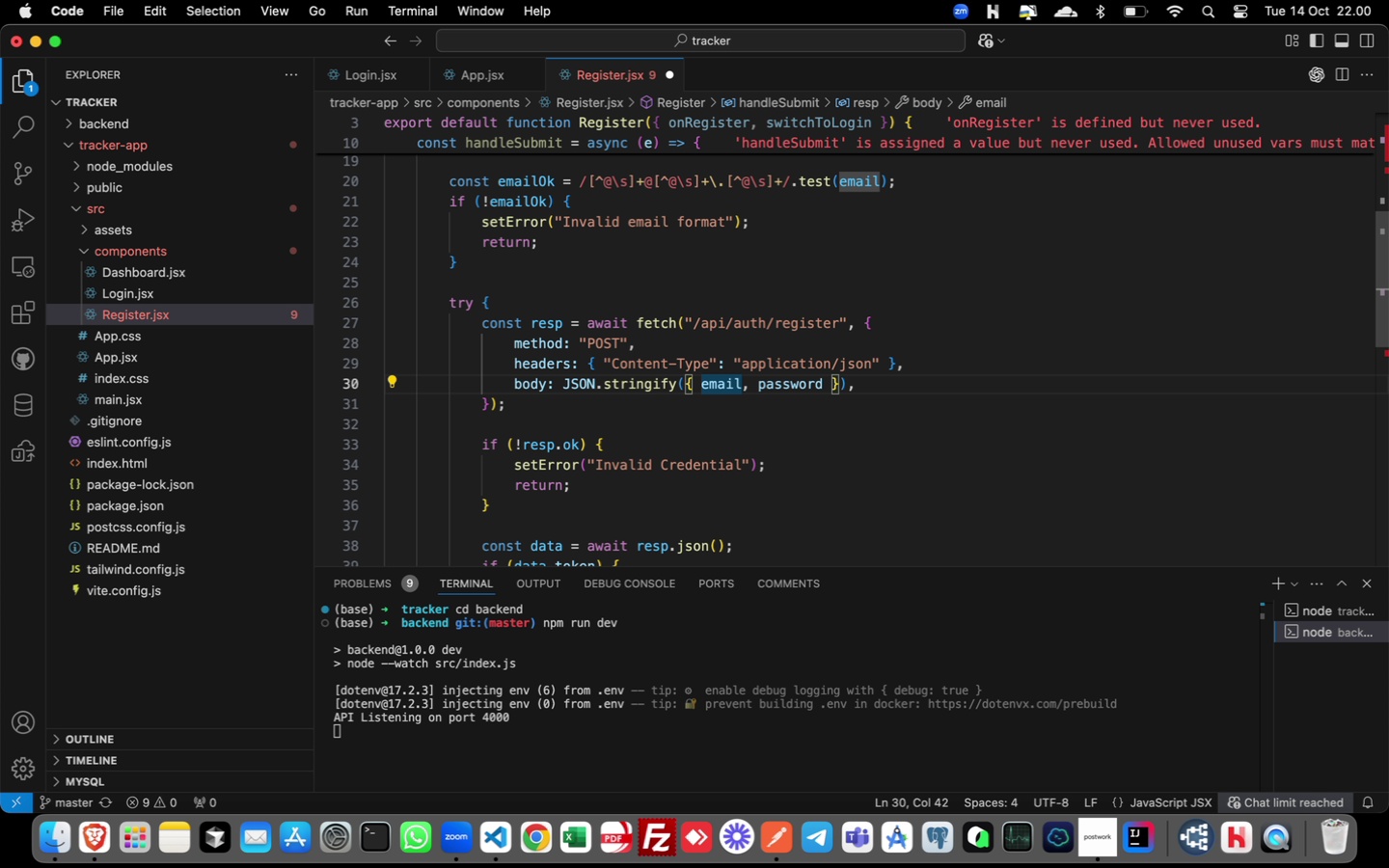 
key(ArrowLeft)
 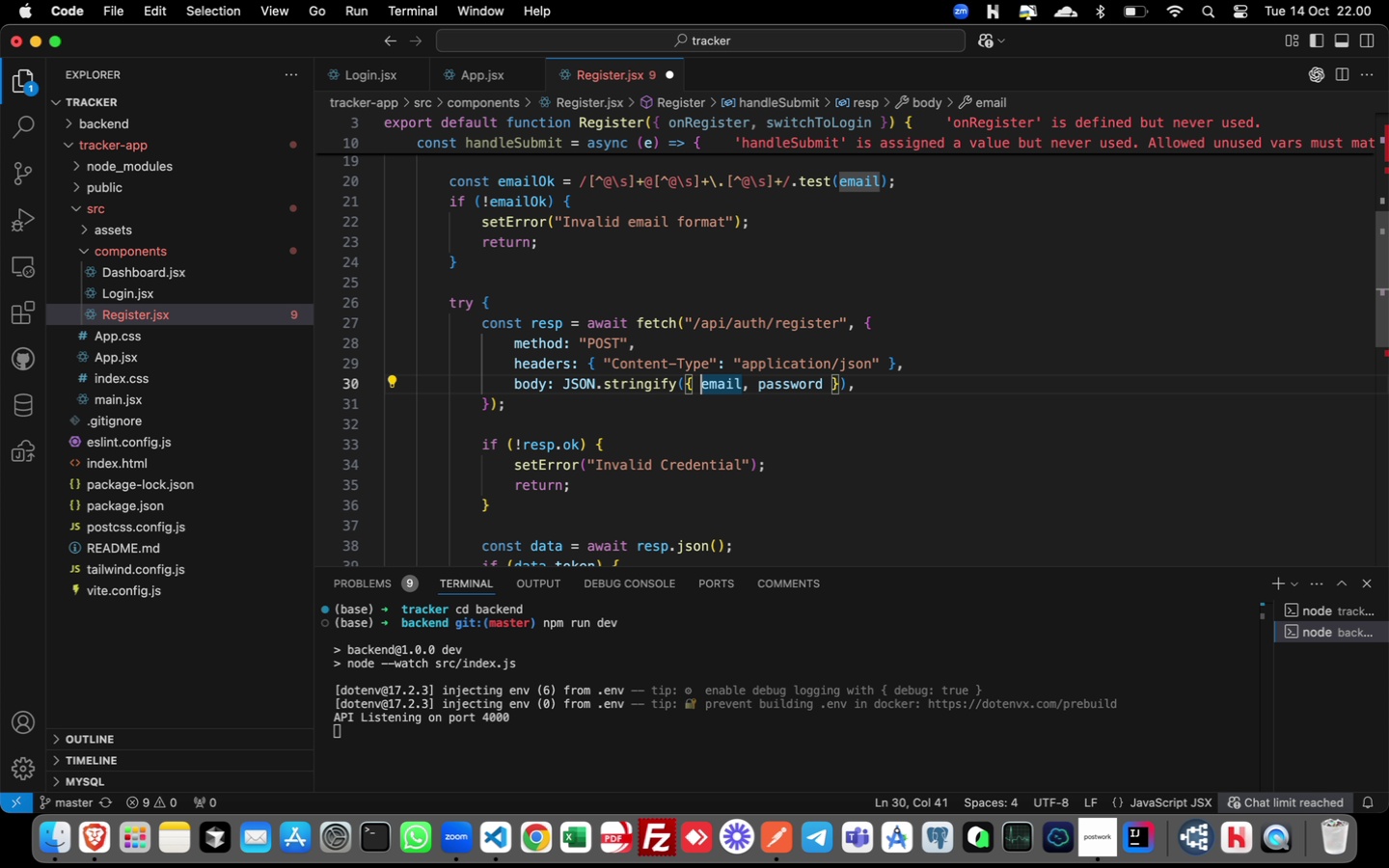 
key(ArrowLeft)
 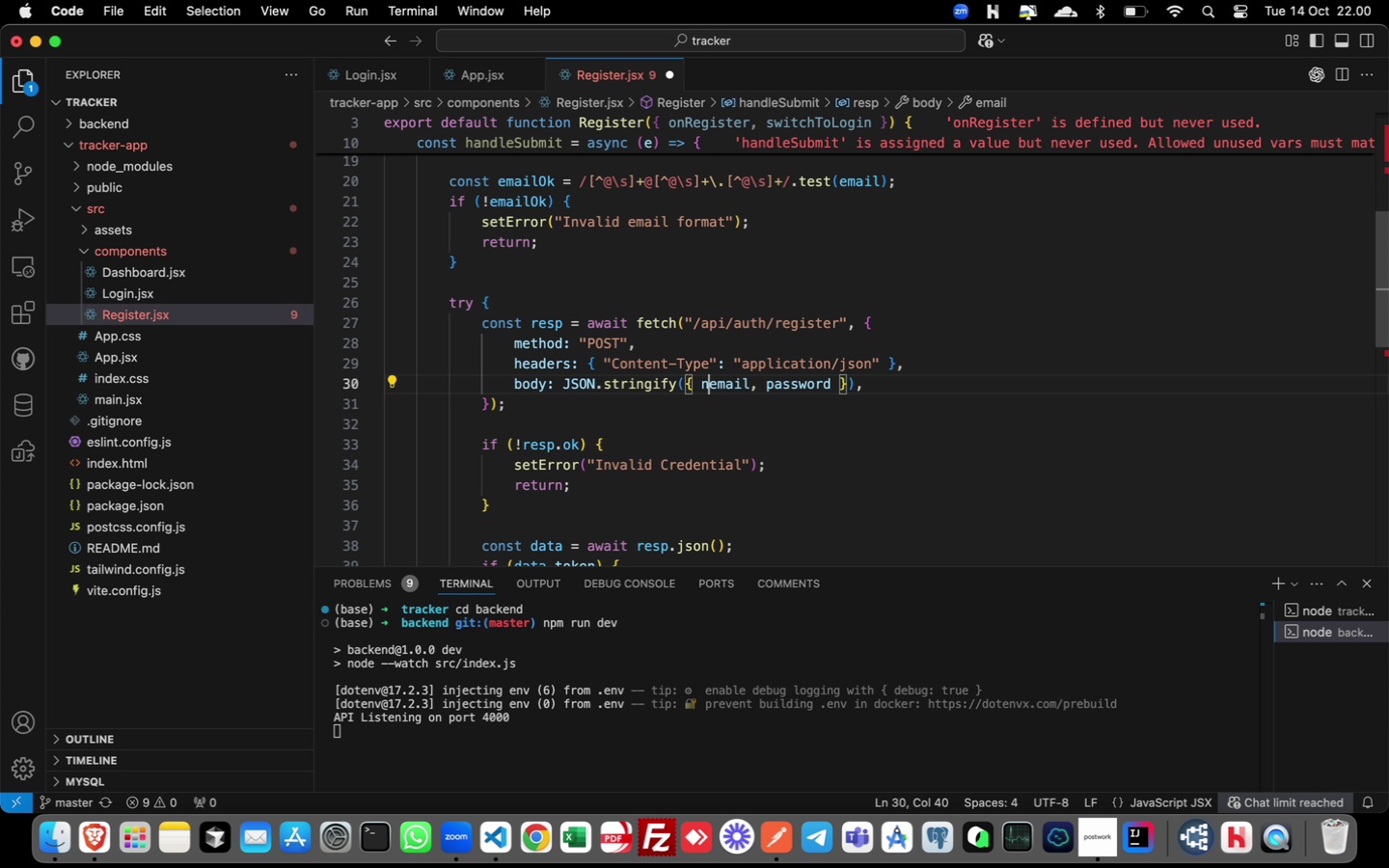 
type(name, )
 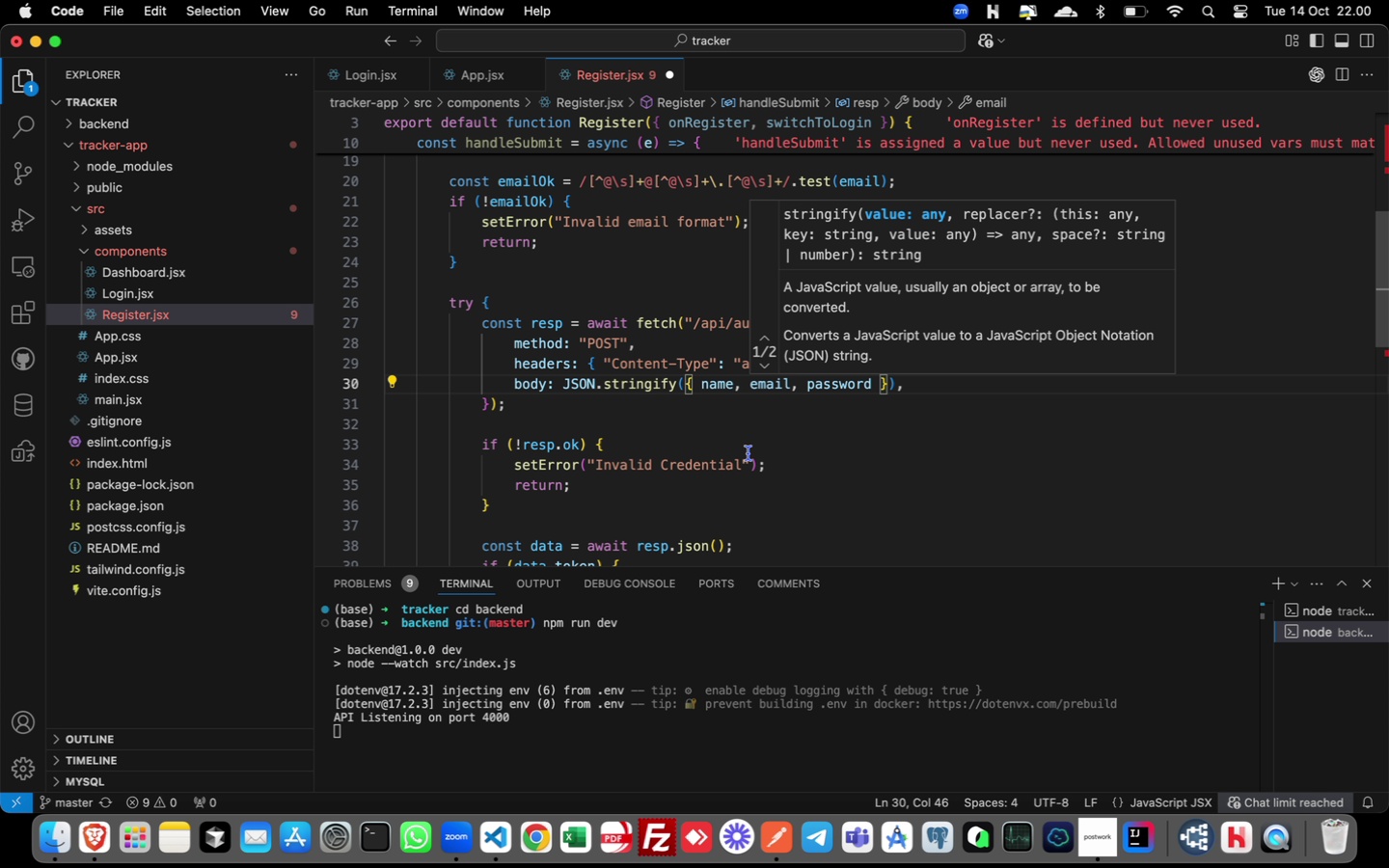 
left_click([638, 448])
 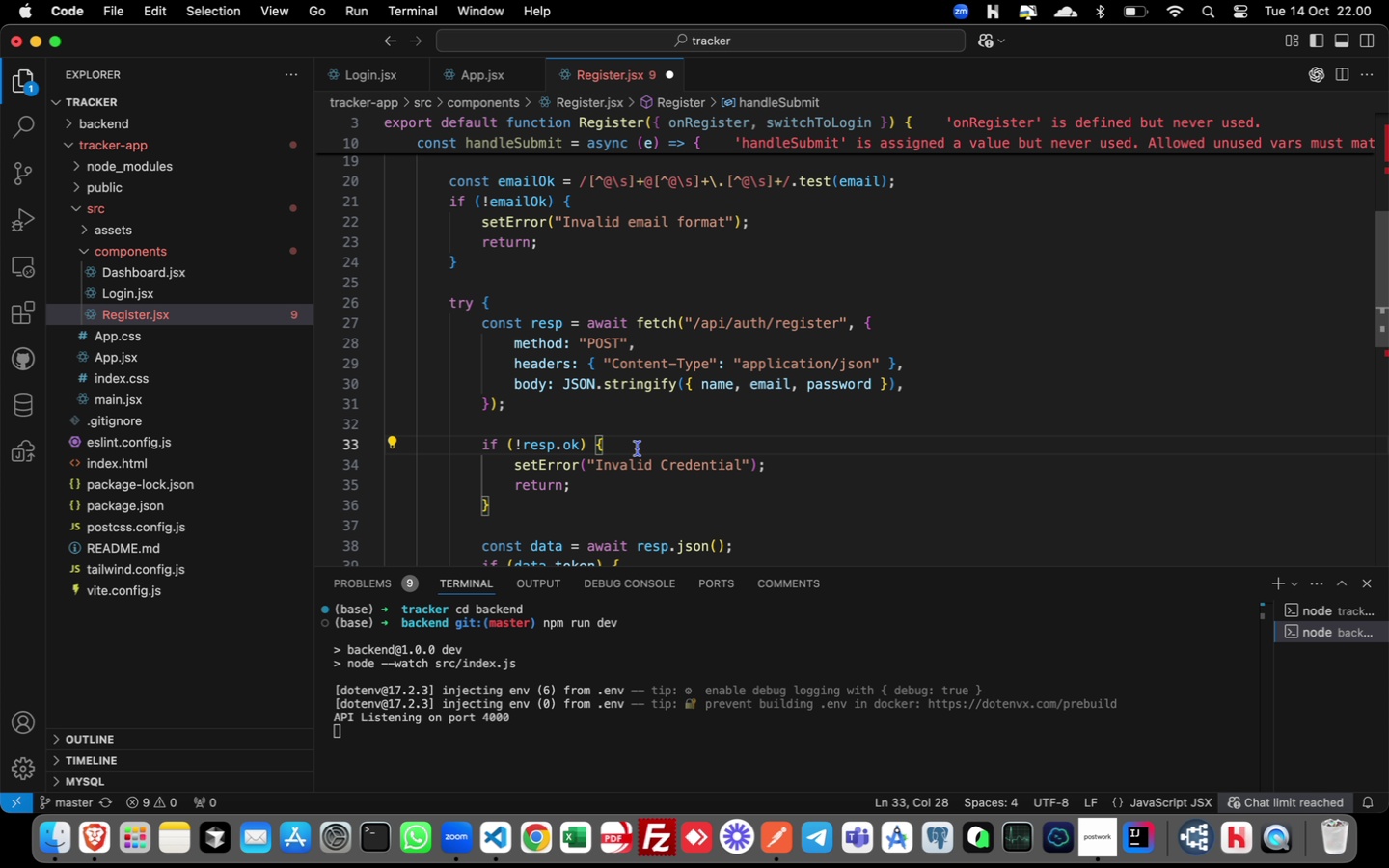 
key(Enter)
 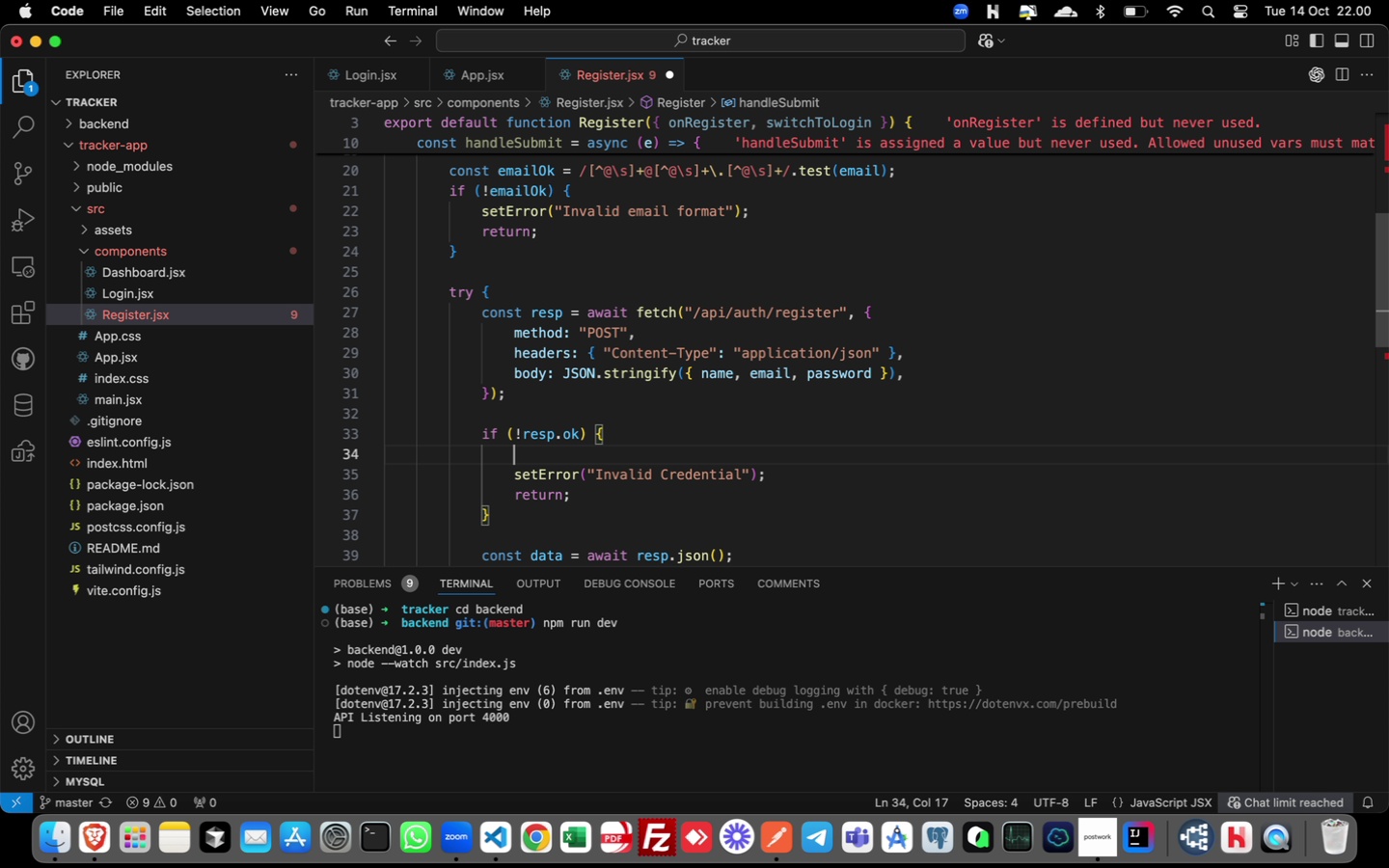 
type(if()
key(Backspace)
type( (resp.status === 400)
key(Backspace)
type(9)
 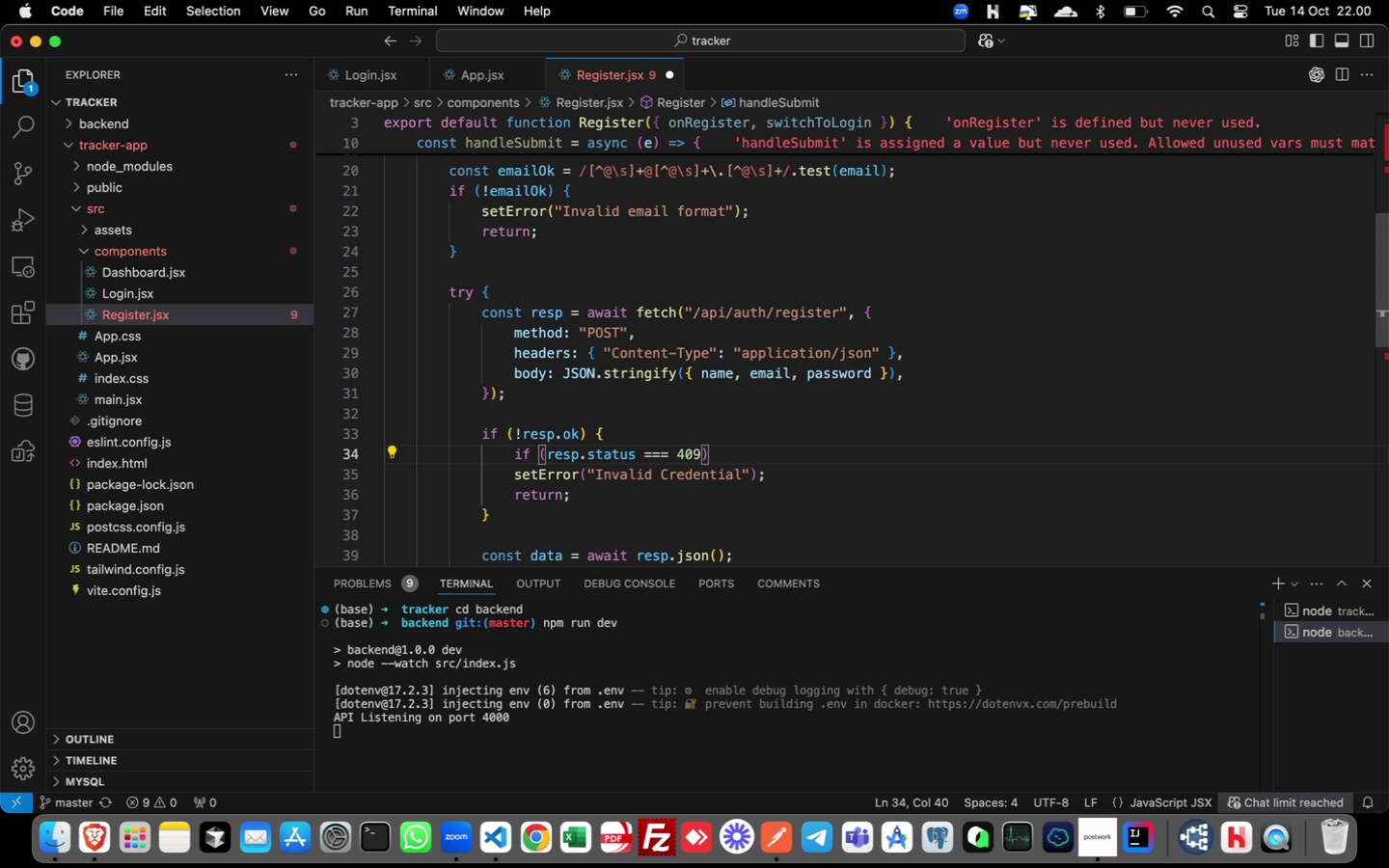 
wait(7.22)
 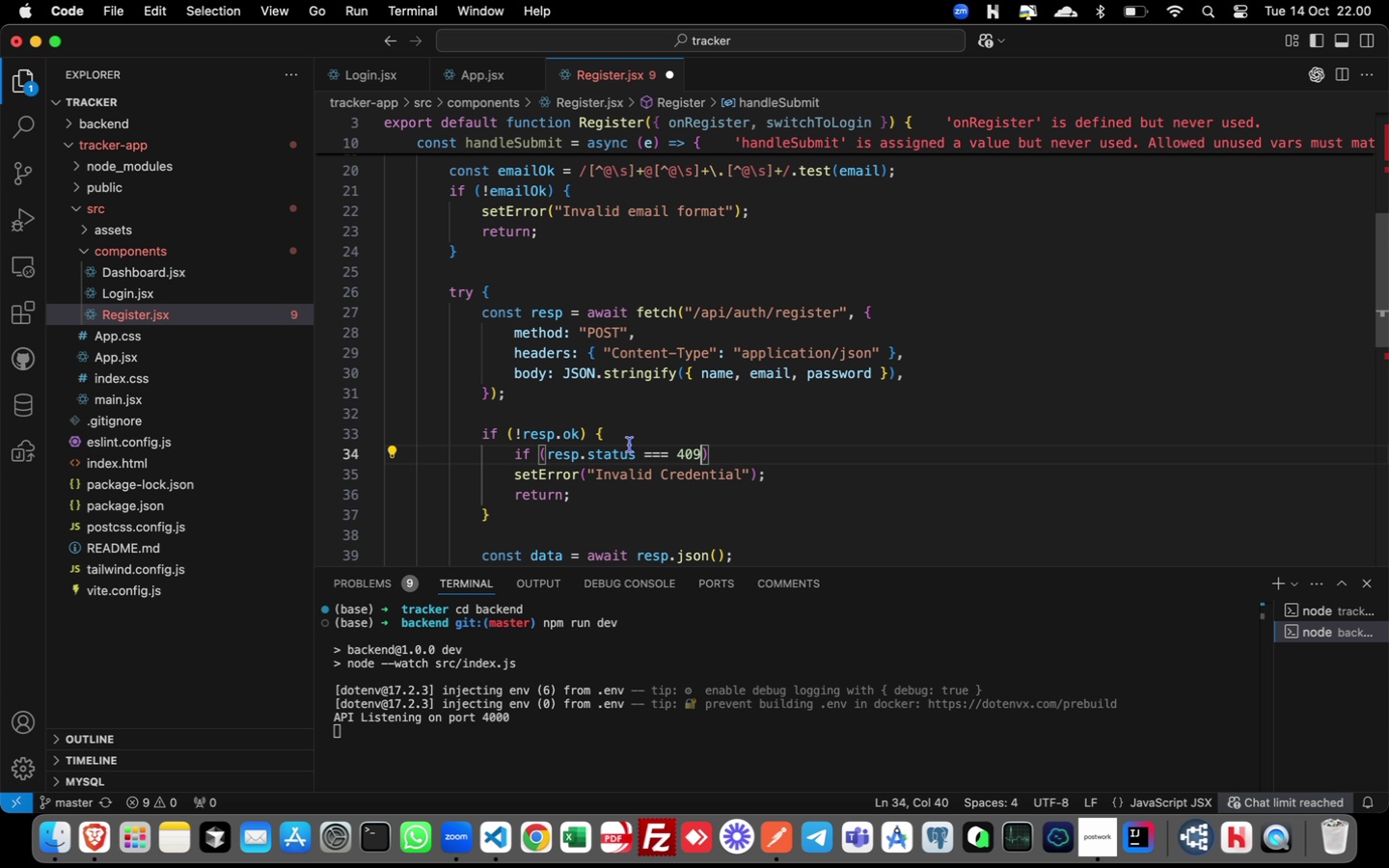 
left_click([66, 125])
 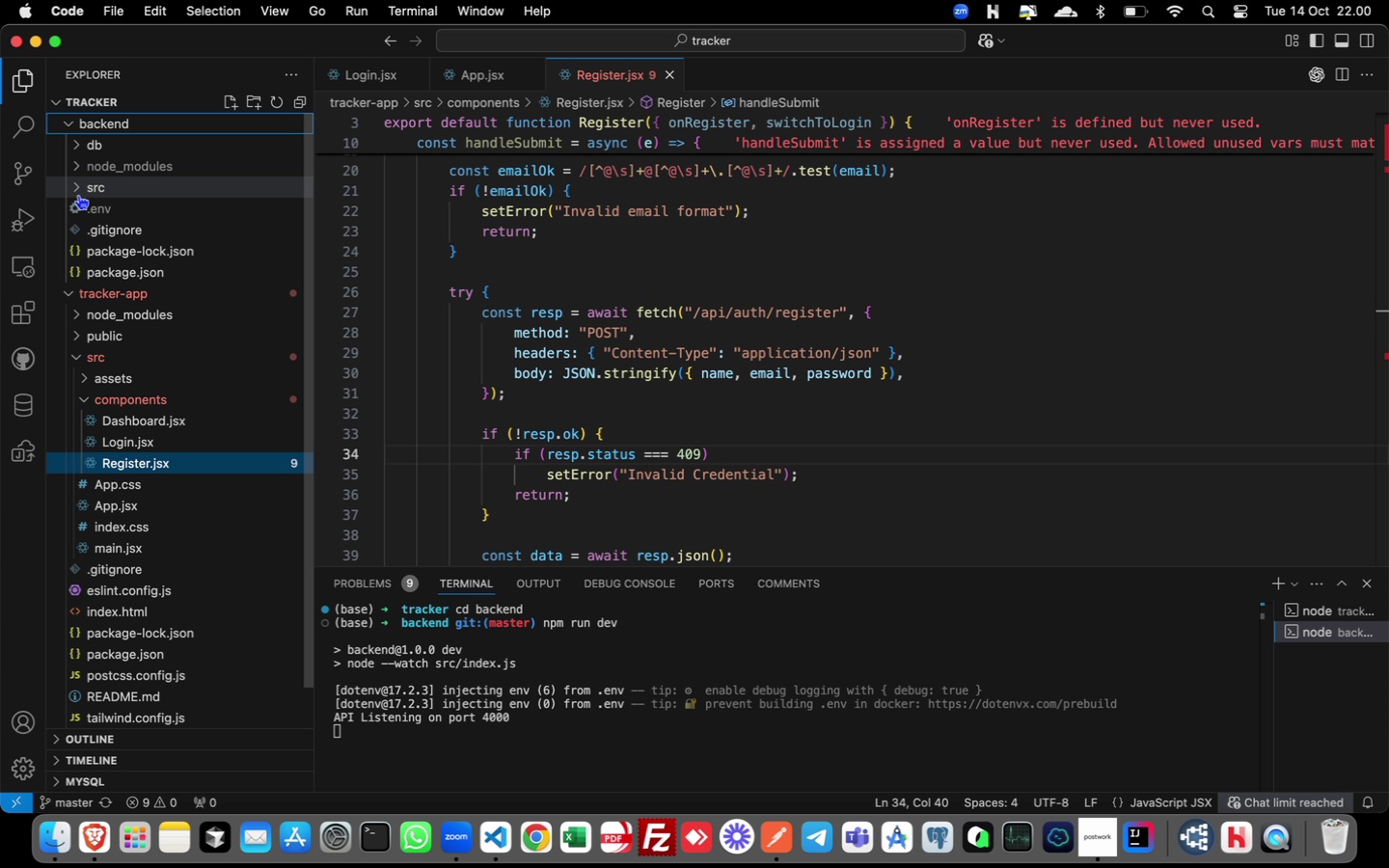 
left_click([74, 190])
 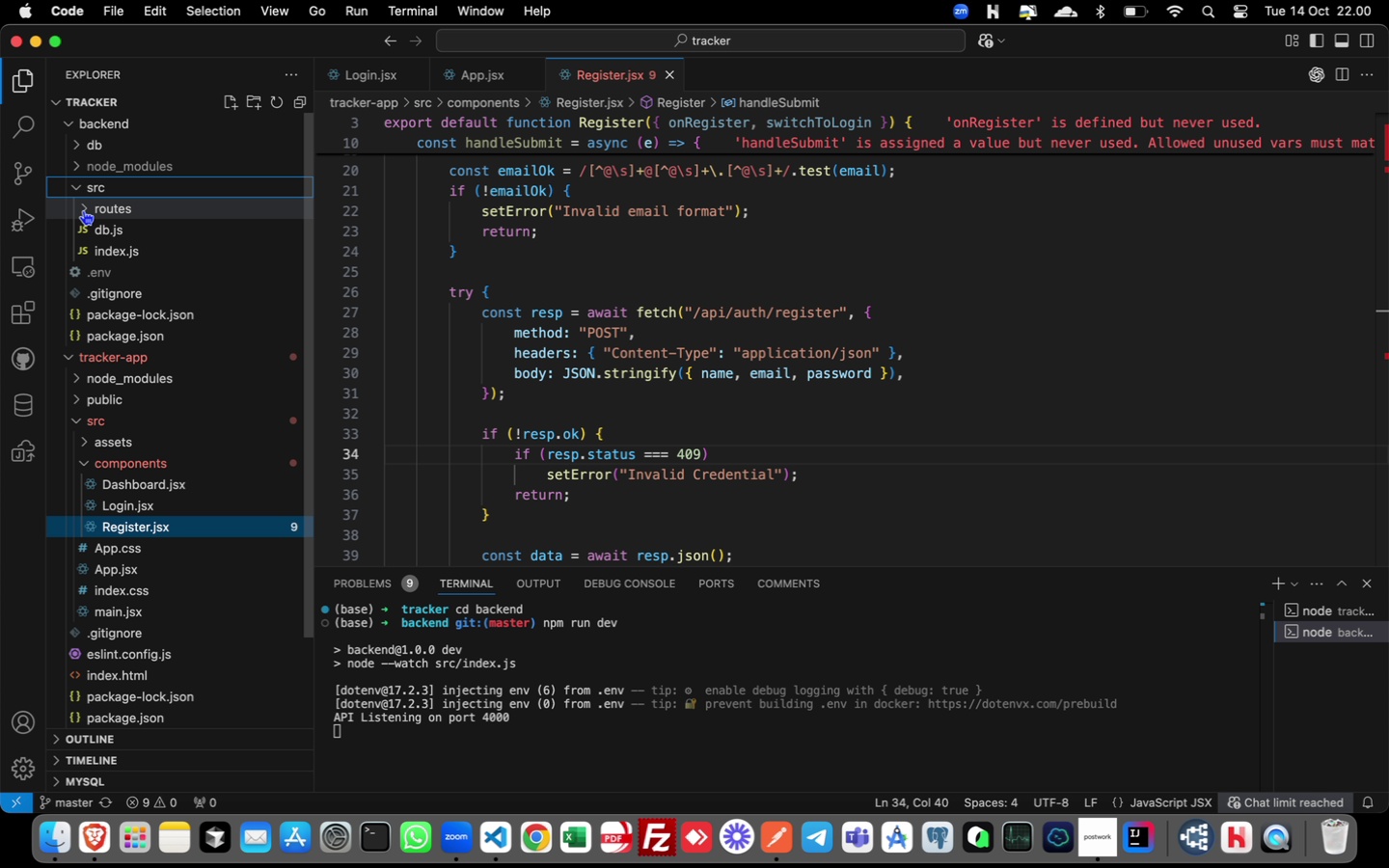 
left_click([83, 209])
 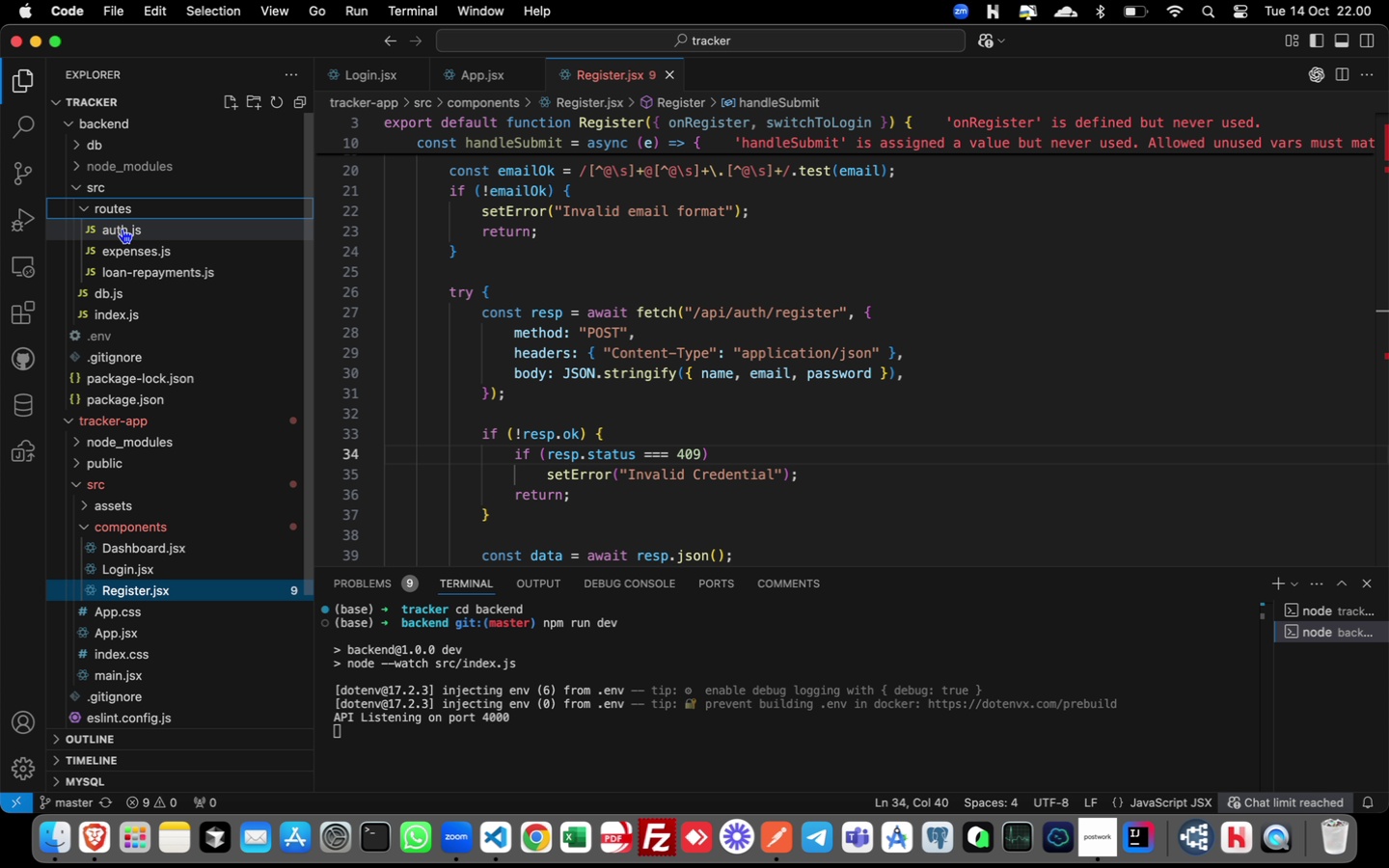 
double_click([122, 229])
 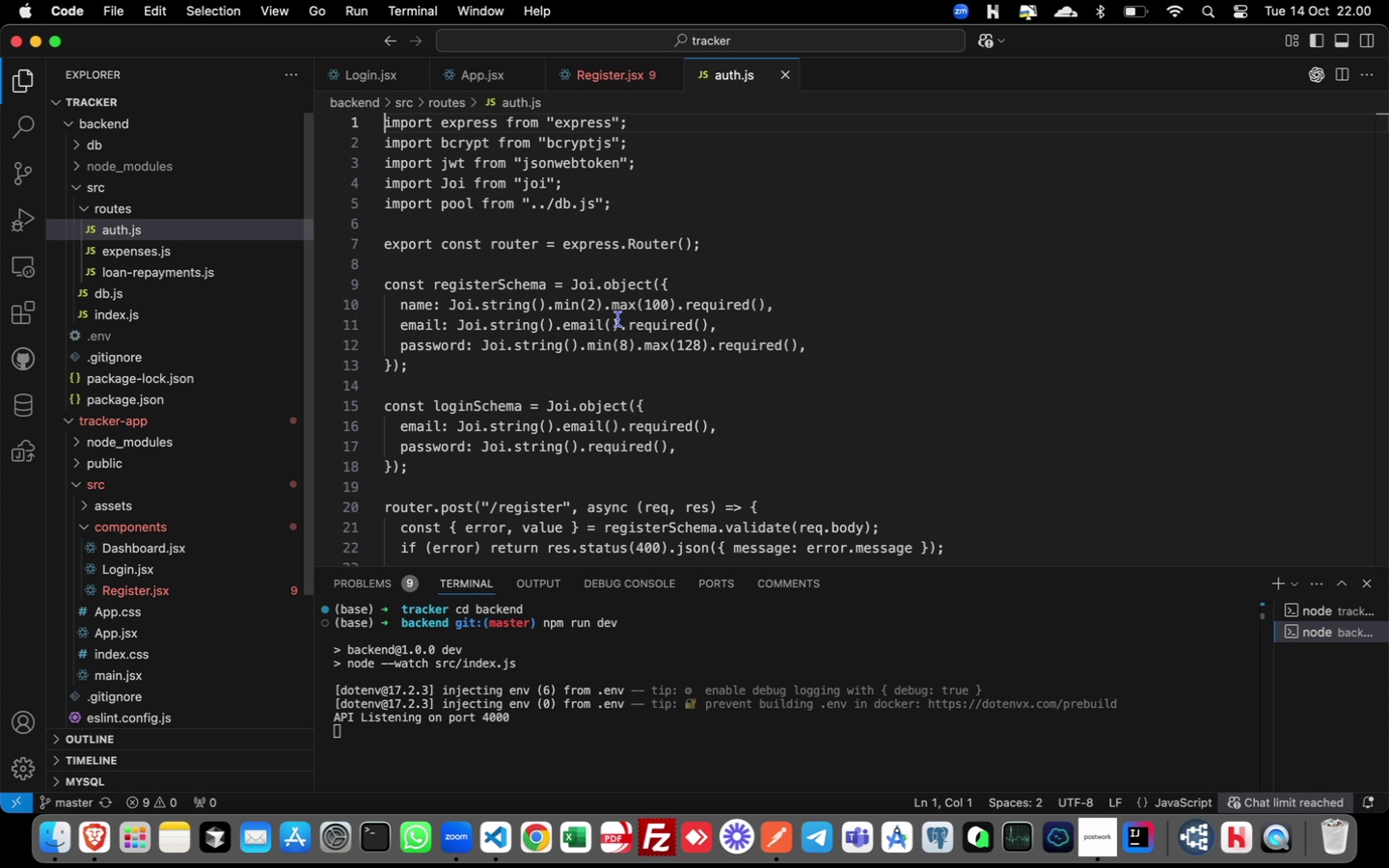 
scroll: coordinate [666, 472], scroll_direction: down, amount: 5.0
 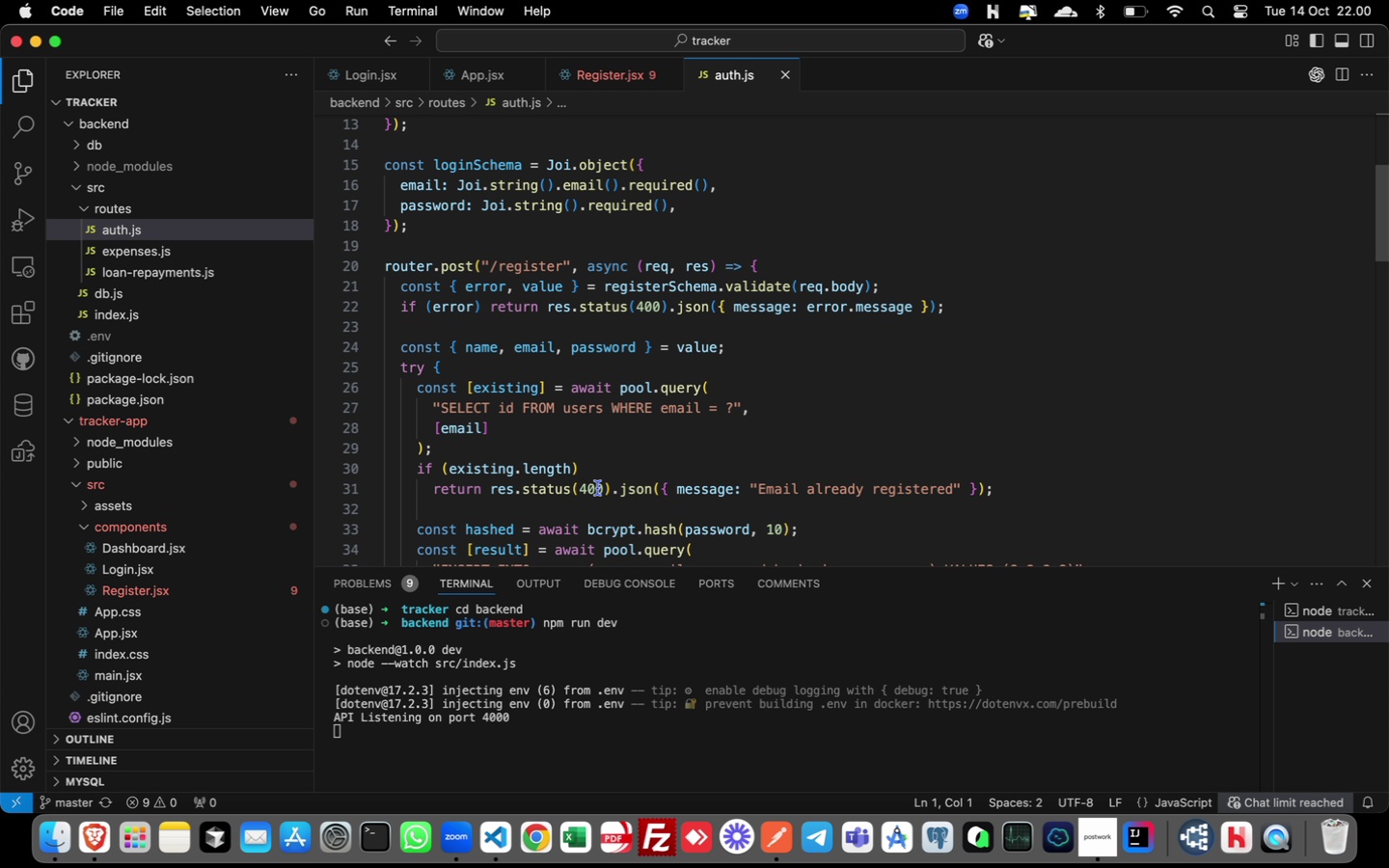 
double_click([598, 488])
 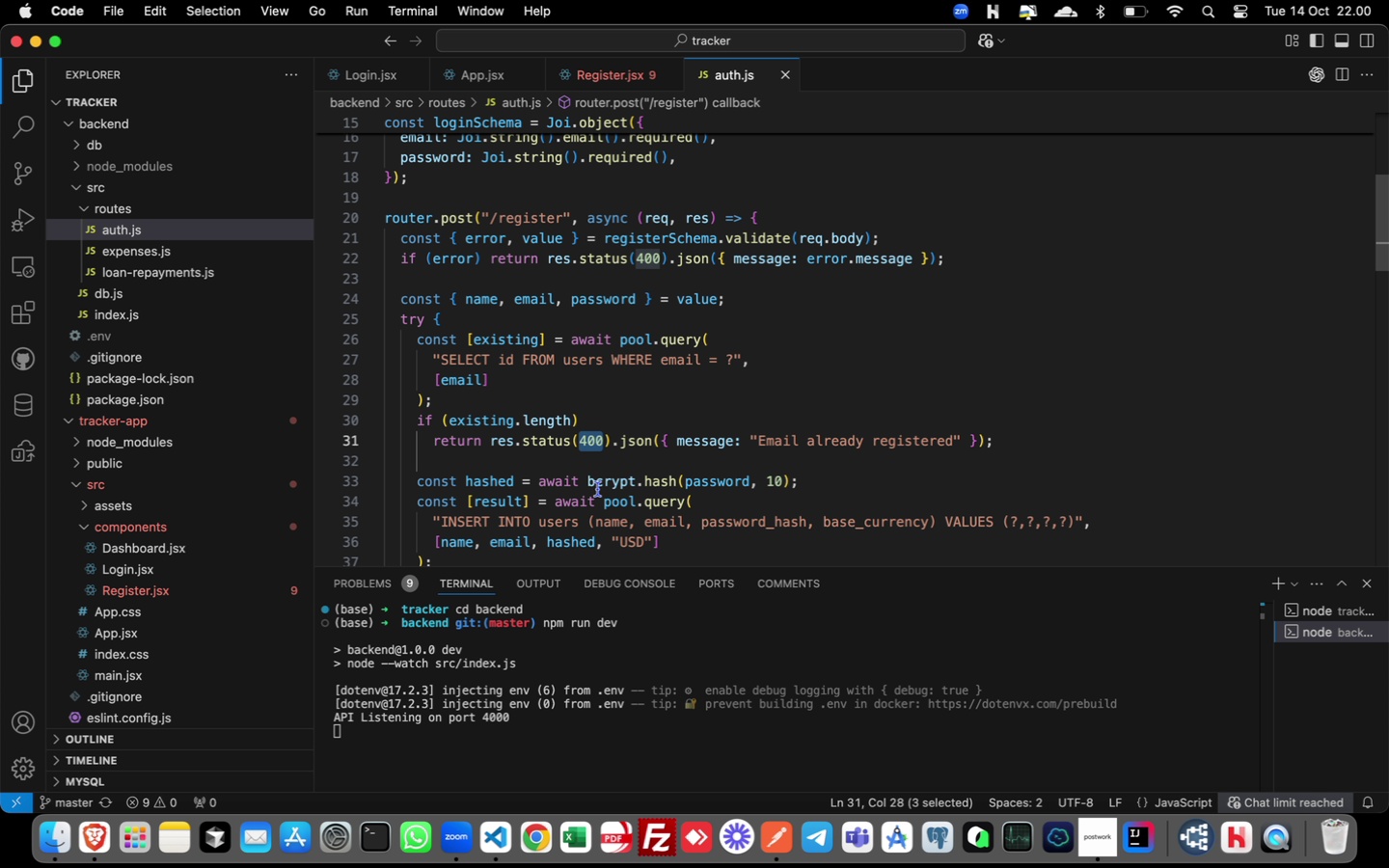 
scroll: coordinate [598, 489], scroll_direction: down, amount: 2.0
 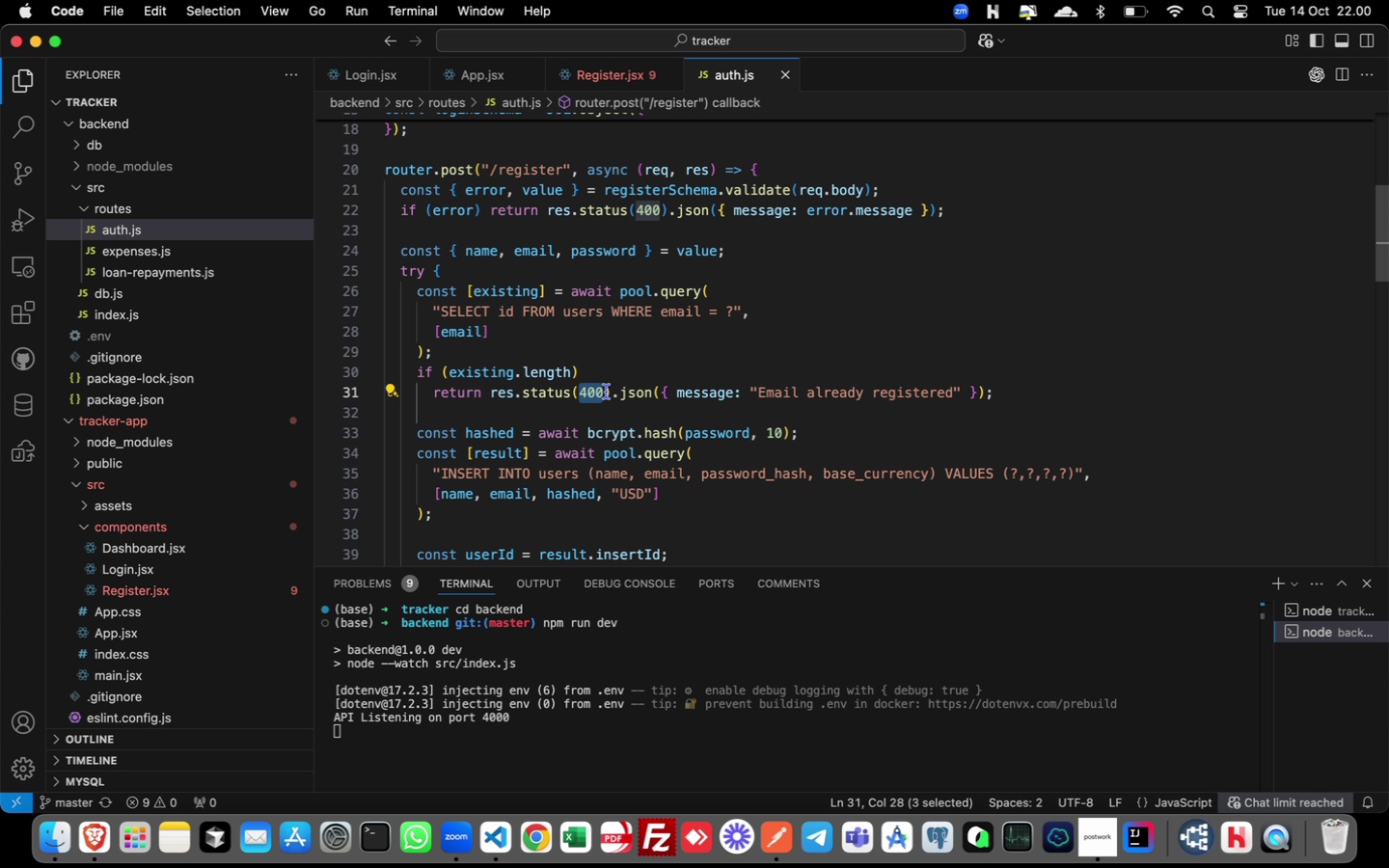 
left_click([606, 392])
 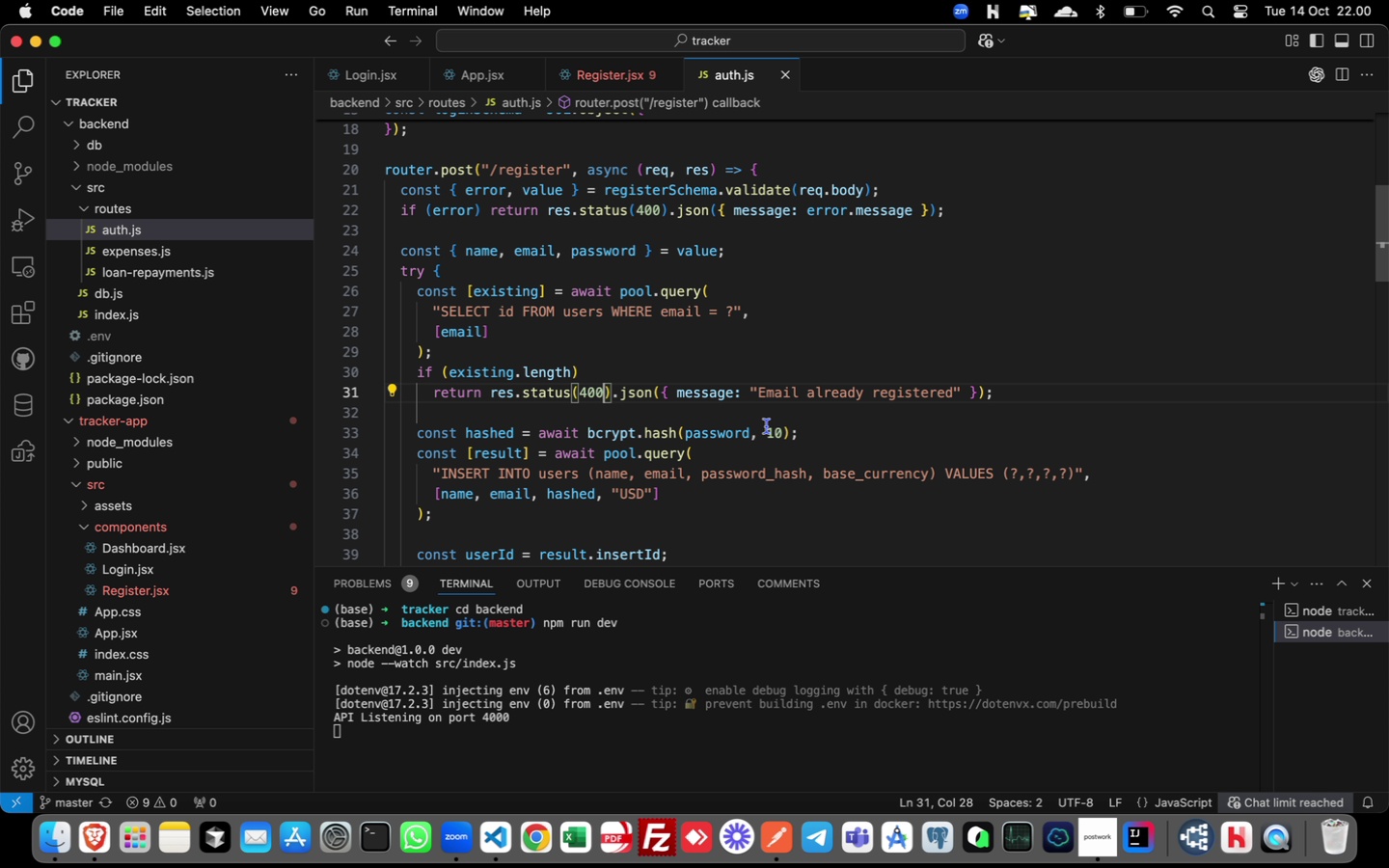 
key(Backspace)
 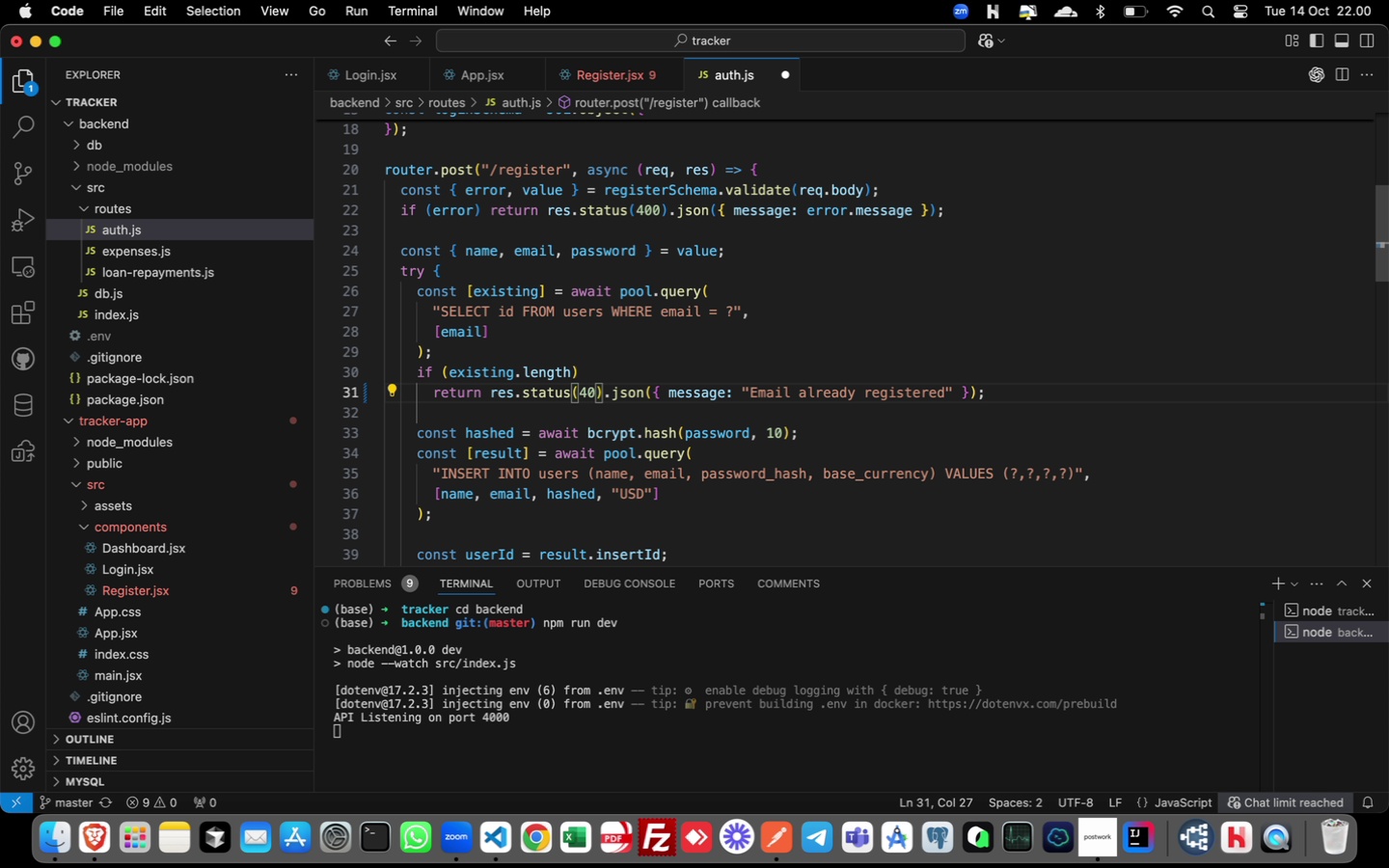 
key(9)
 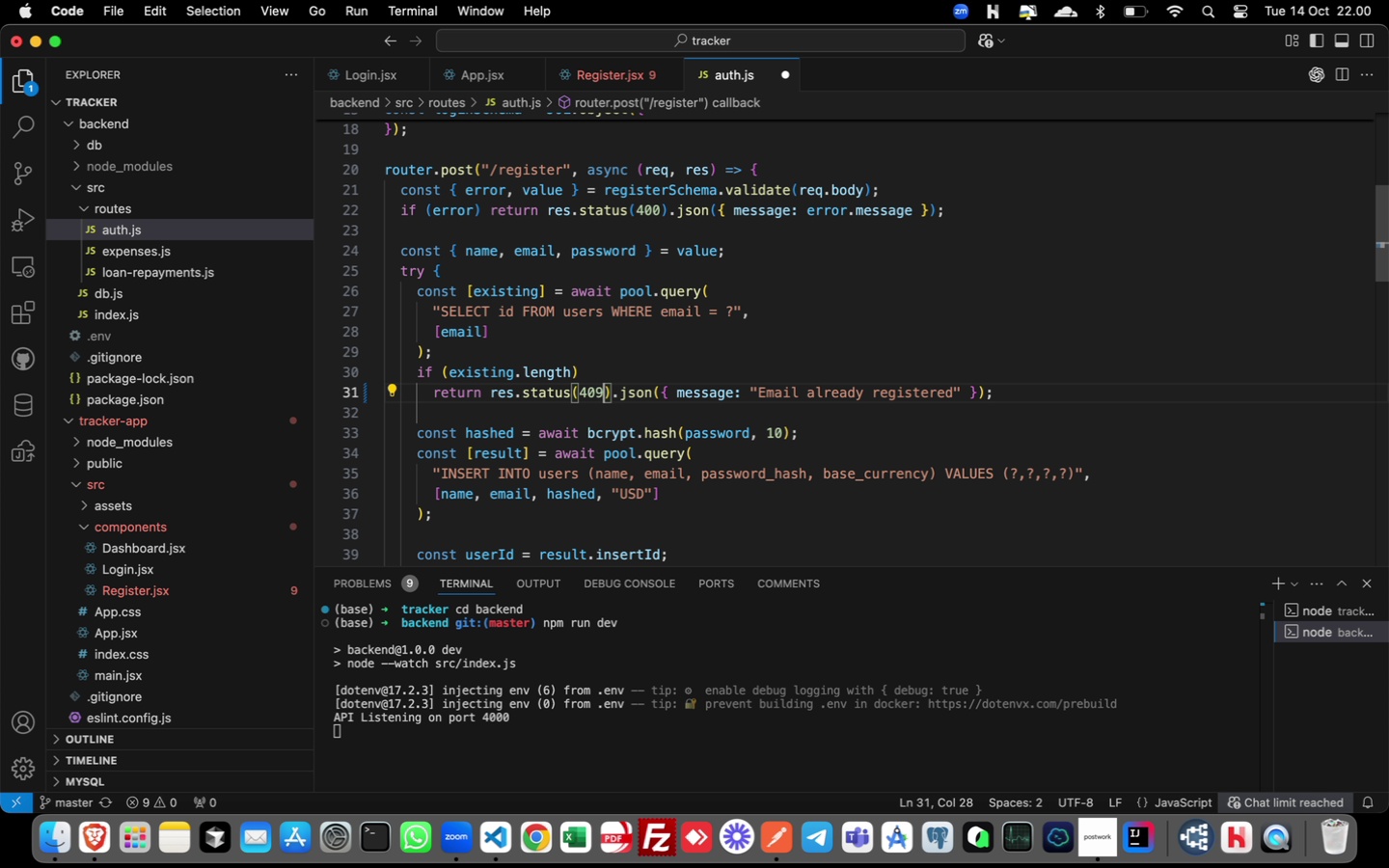 
key(Meta+S)
 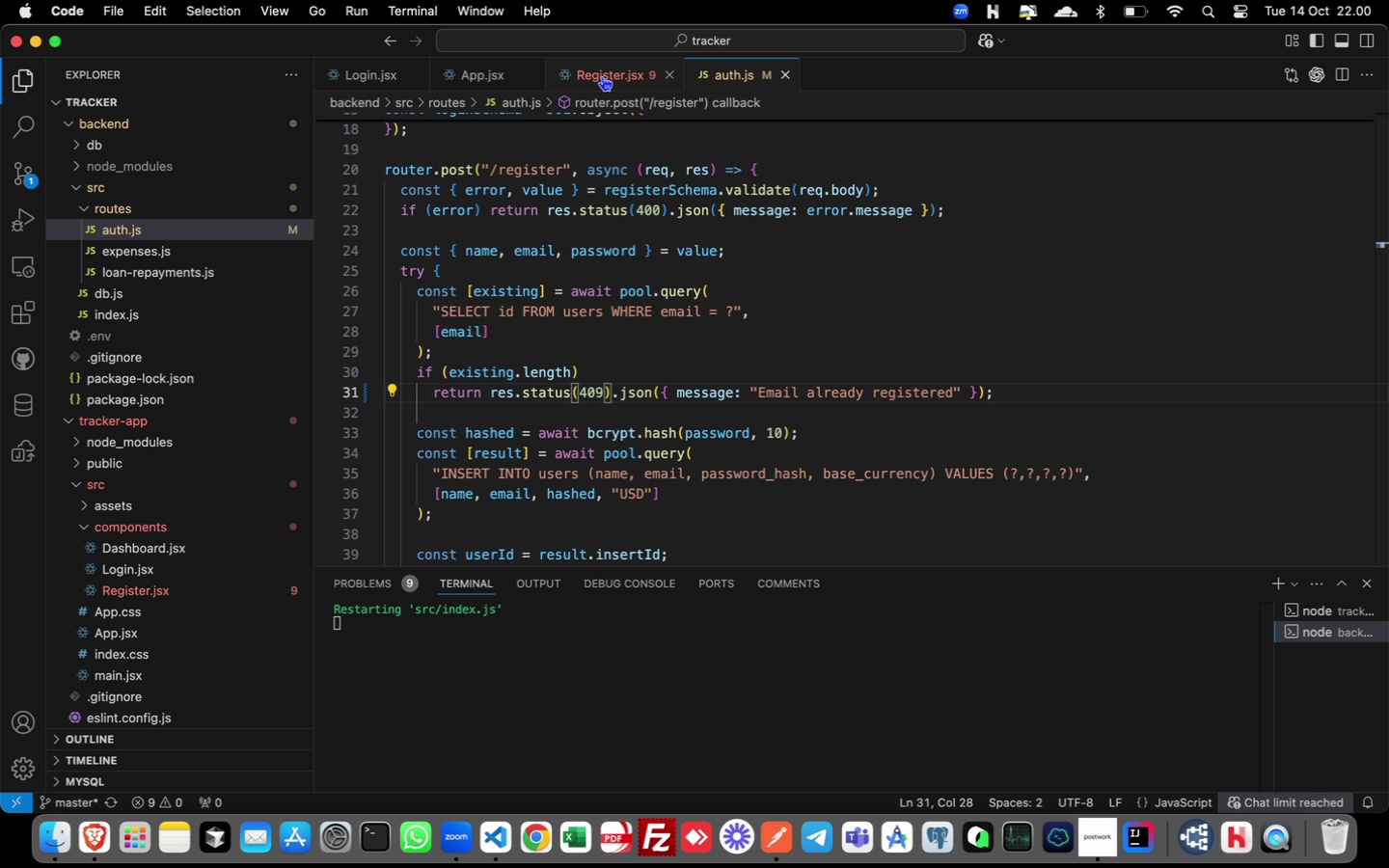 
left_click([602, 75])
 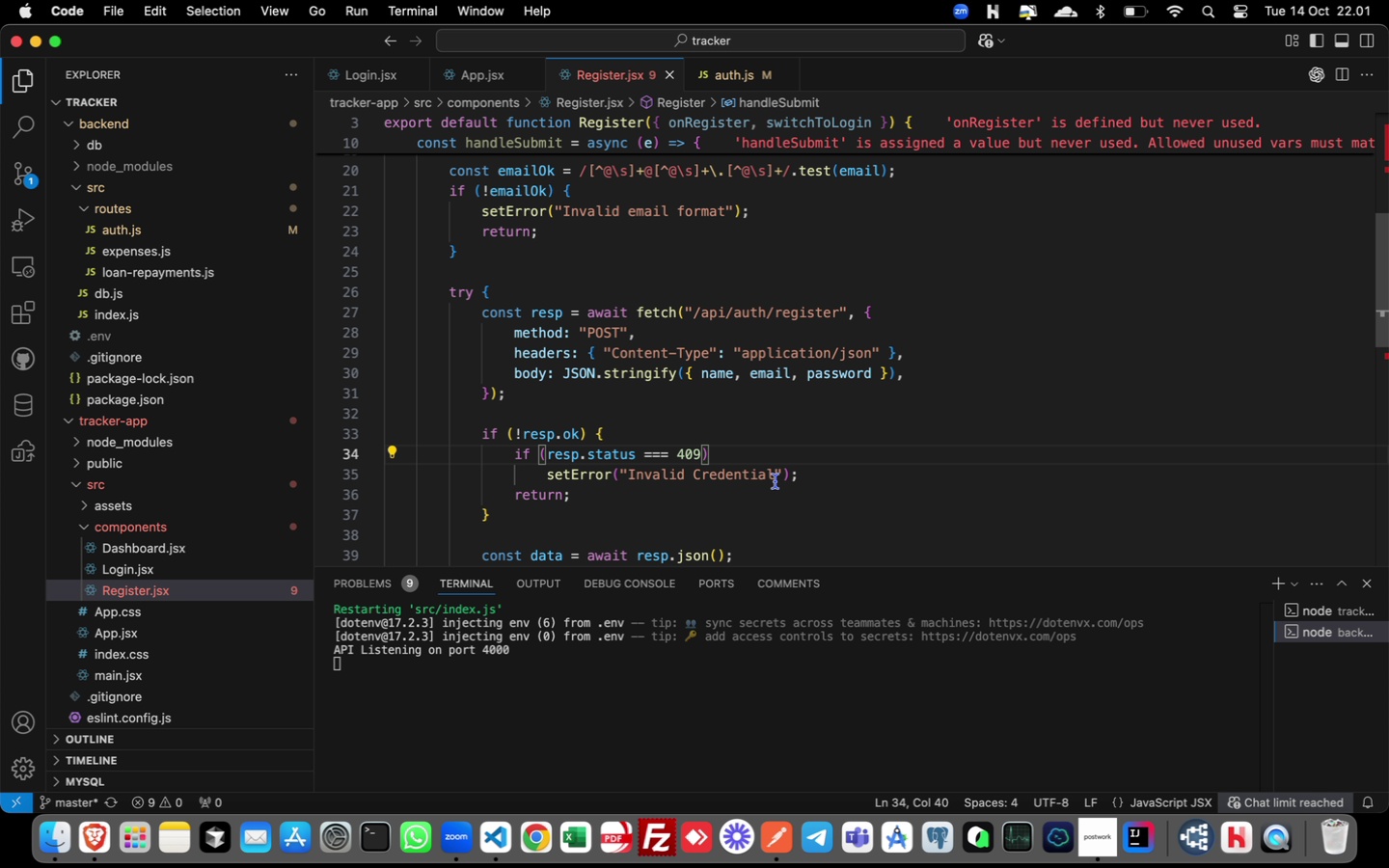 
wait(6.43)
 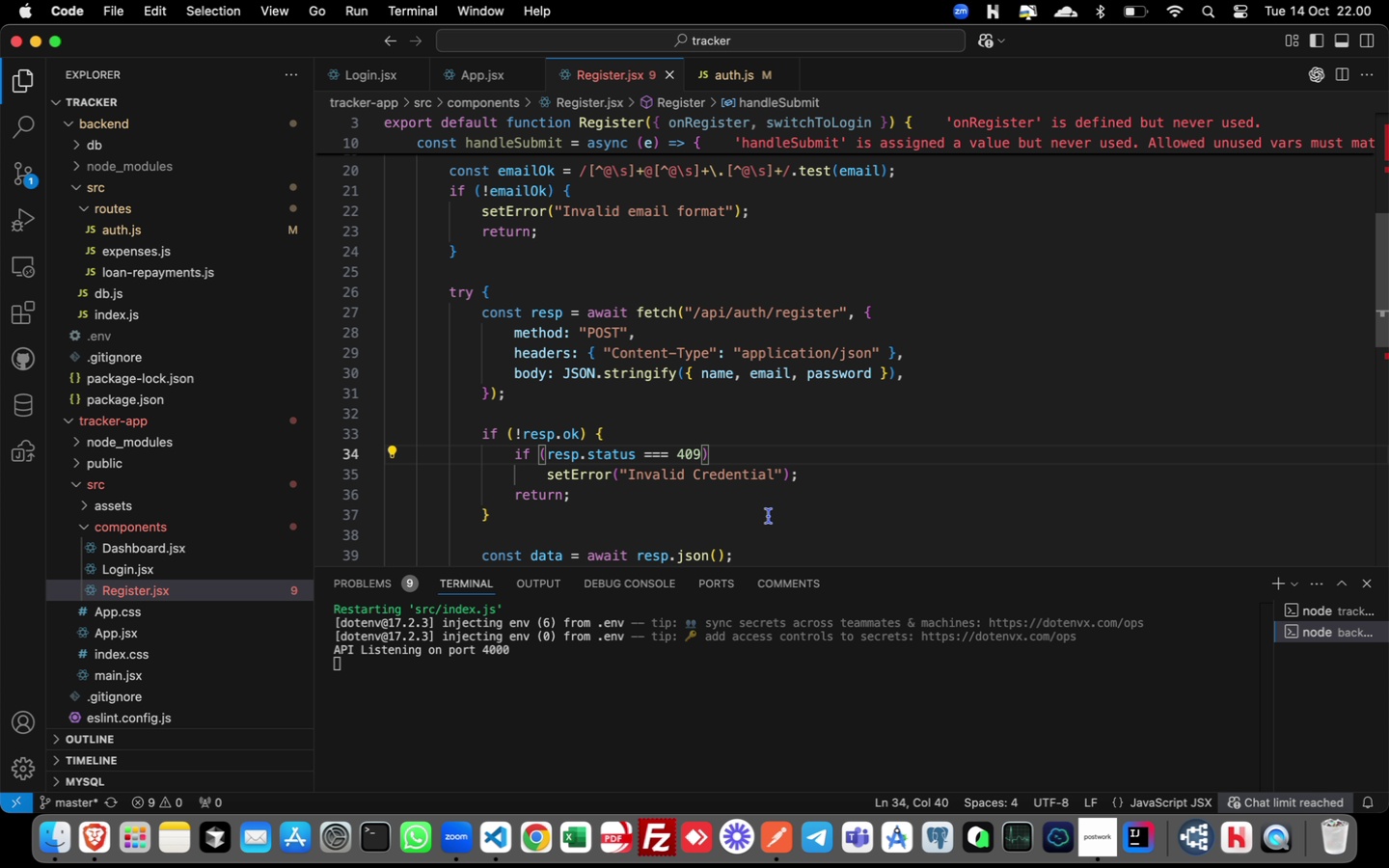 
left_click([749, 456])
 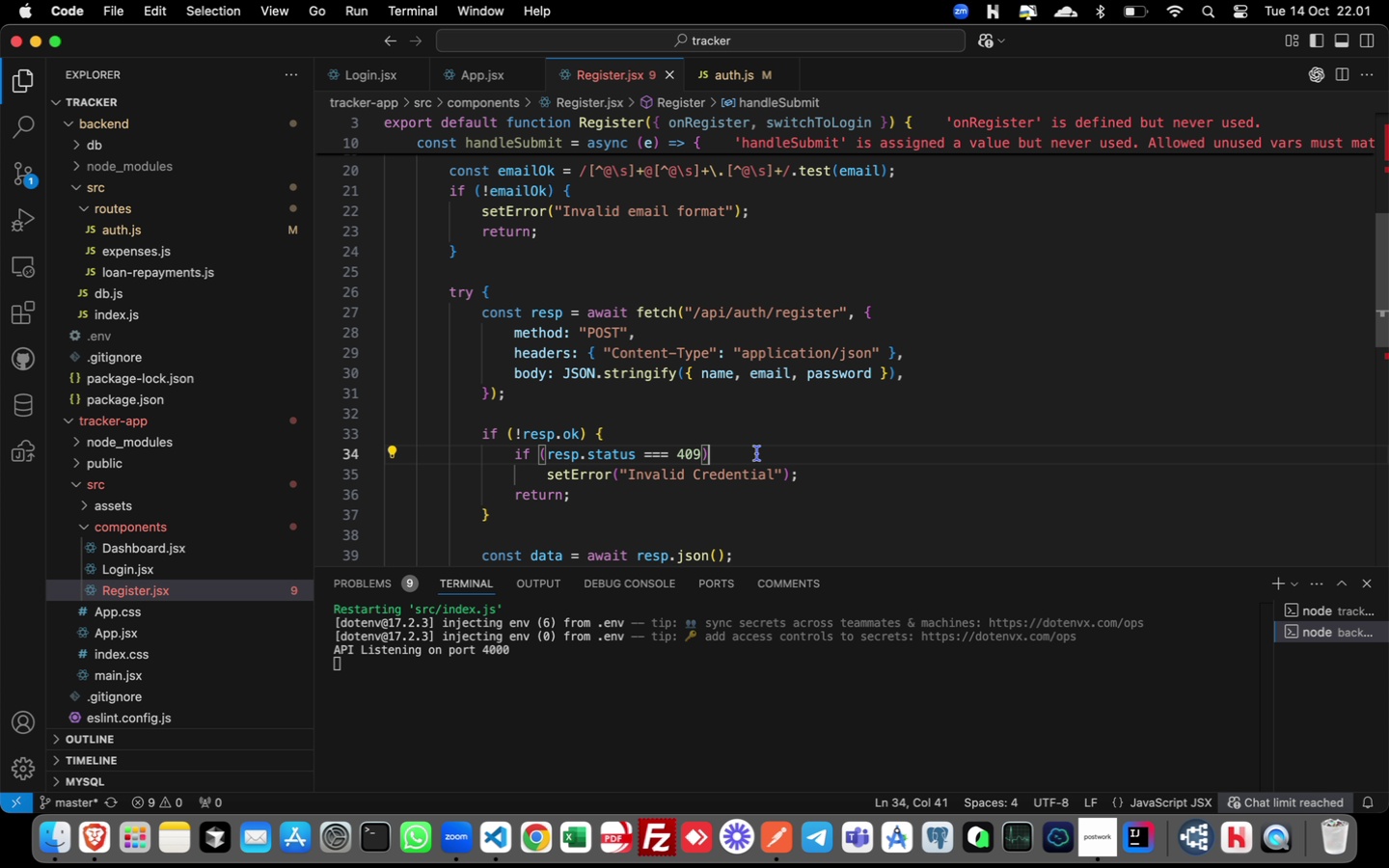 
key(Space)
 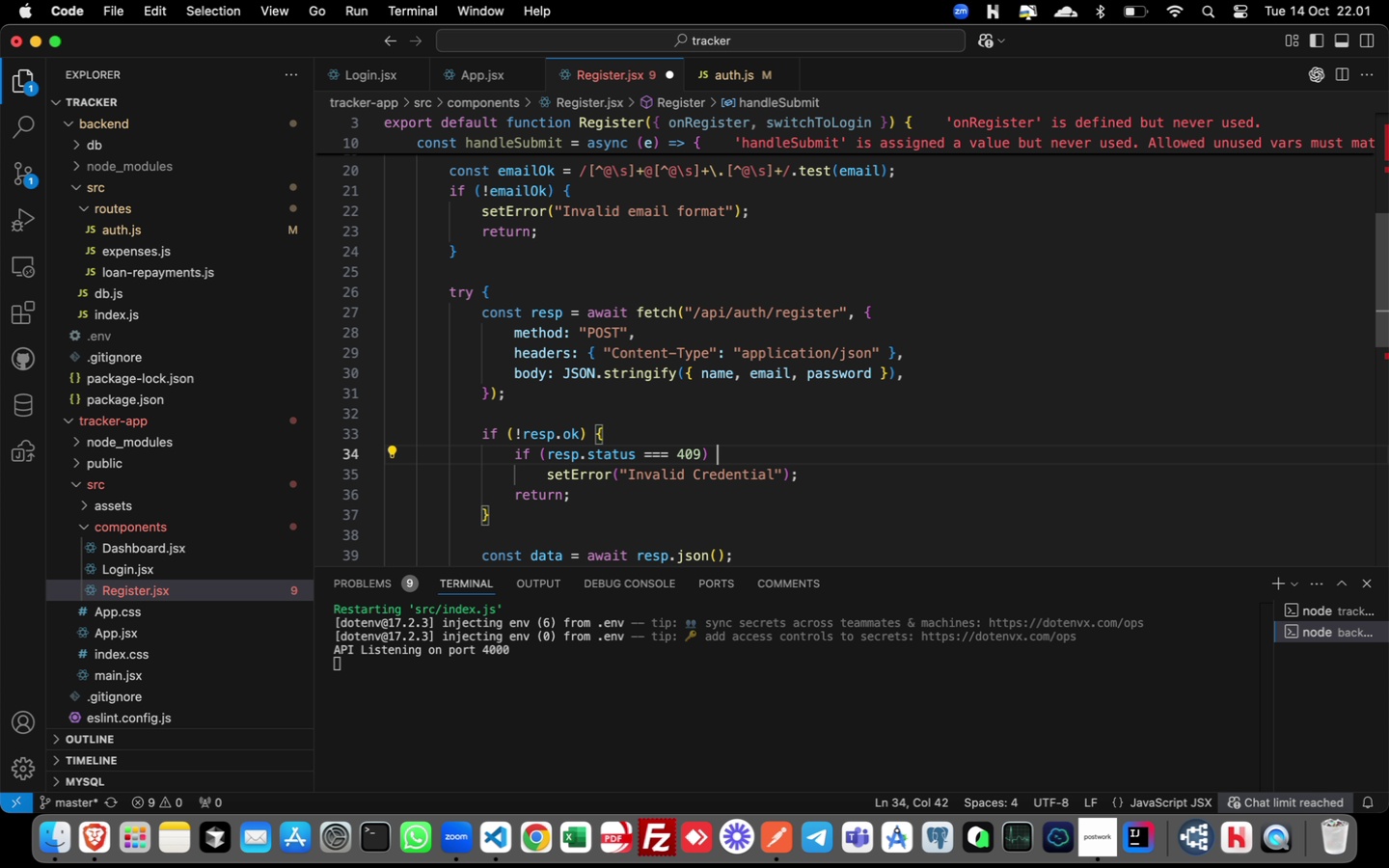 
key(Shift+BracketLeft)
 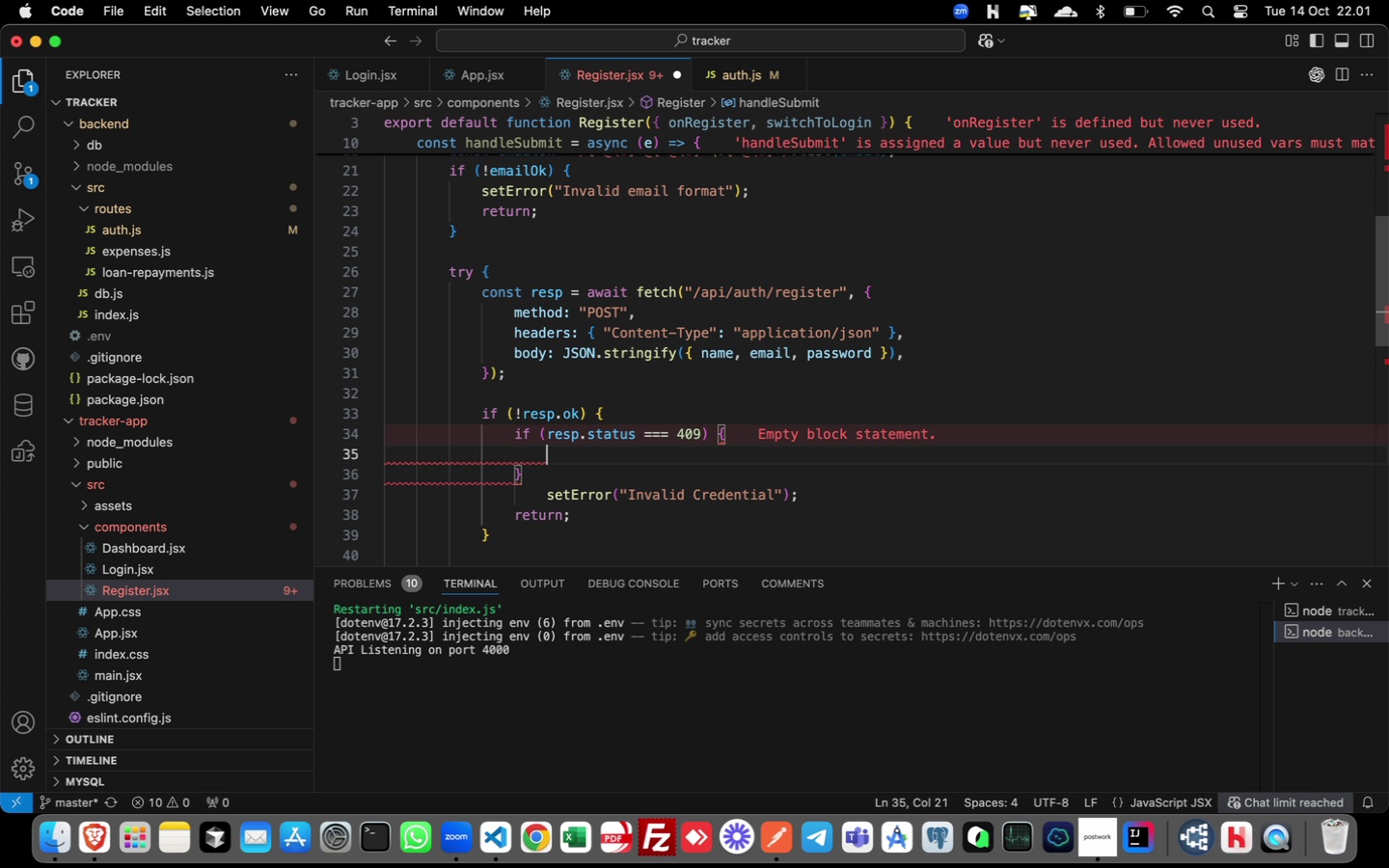 
key(Enter)
 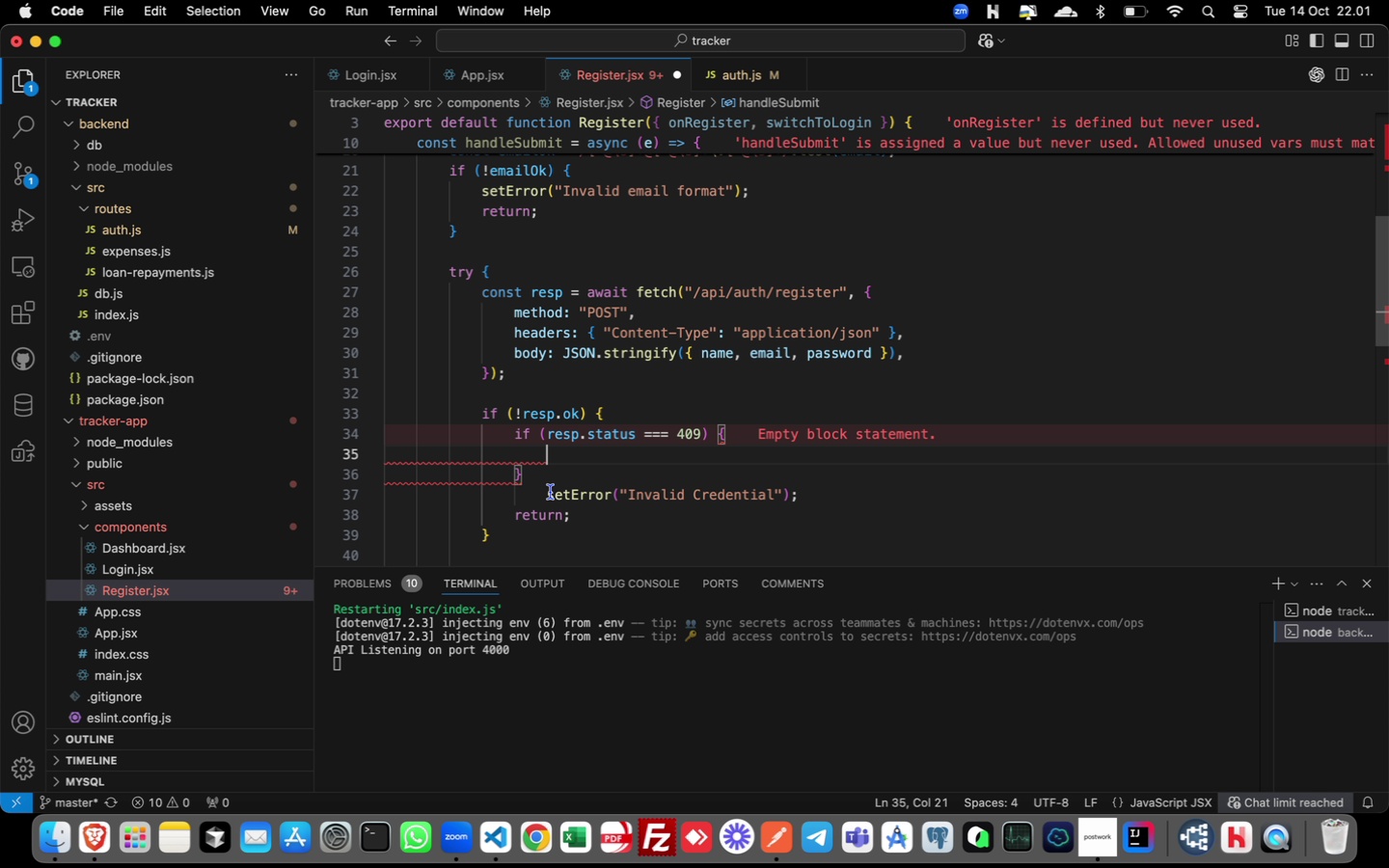 
left_click_drag(start_coordinate=[546, 491], to_coordinate=[856, 497])
 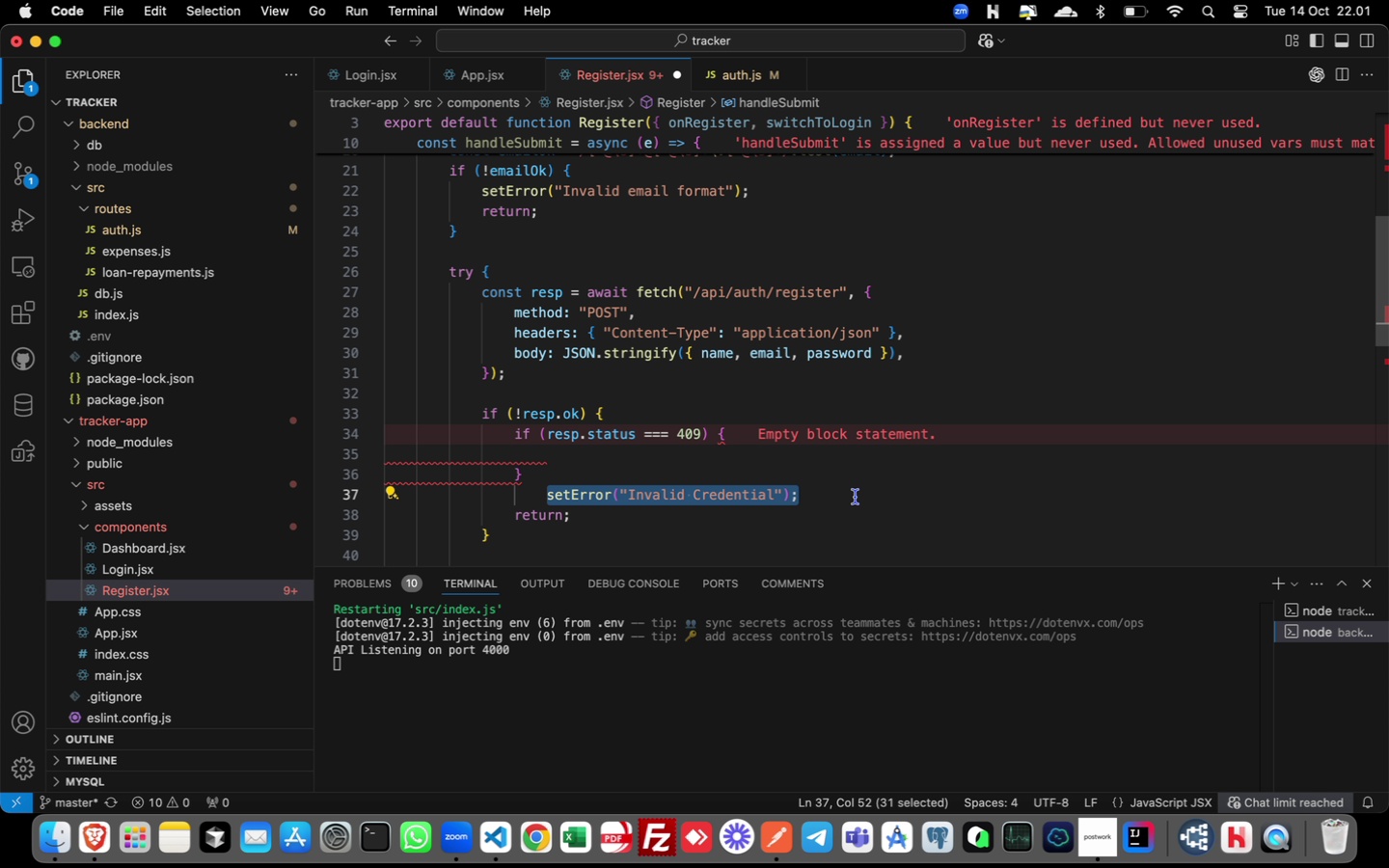 
key(Meta+C)
 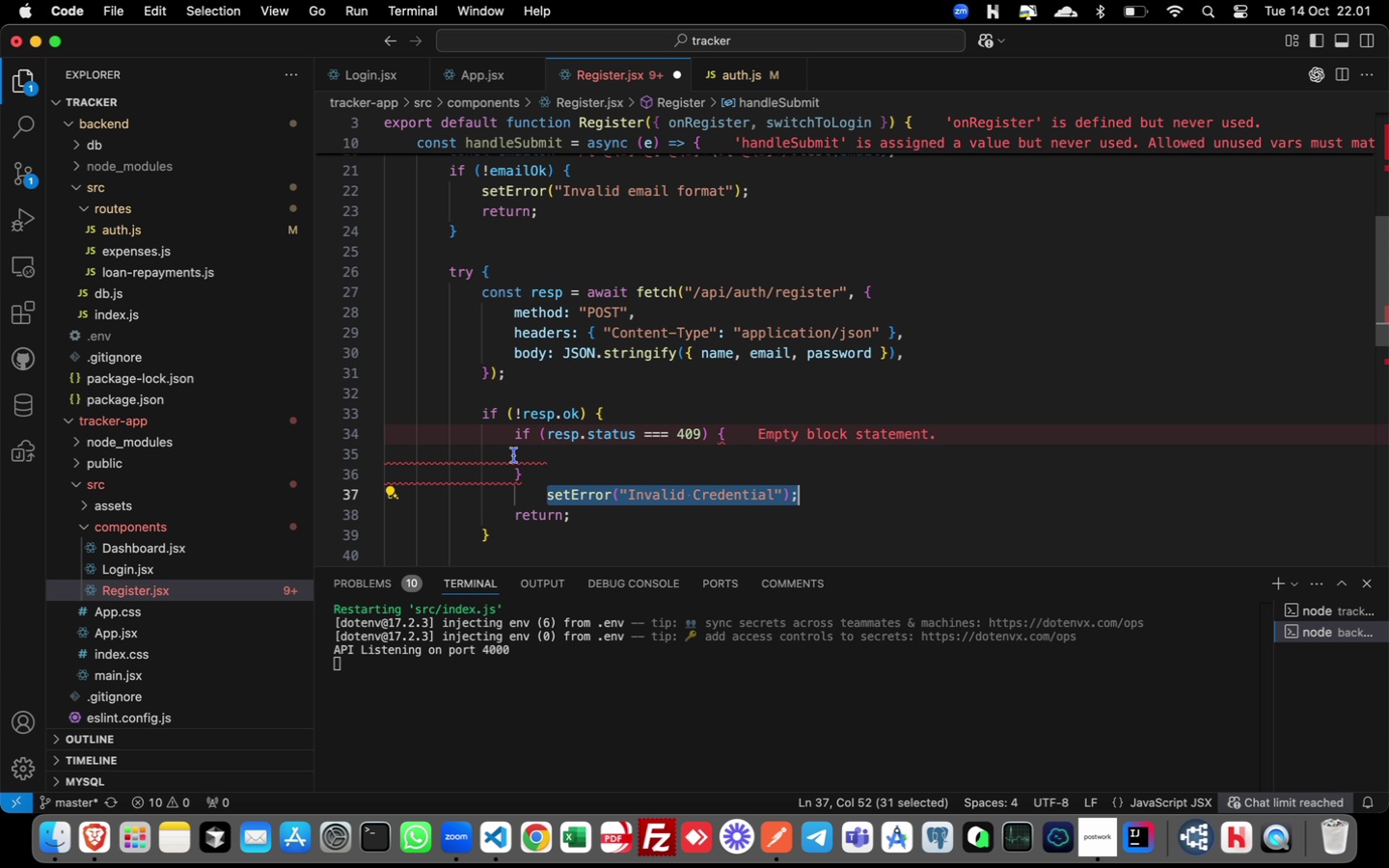 
left_click([514, 455])
 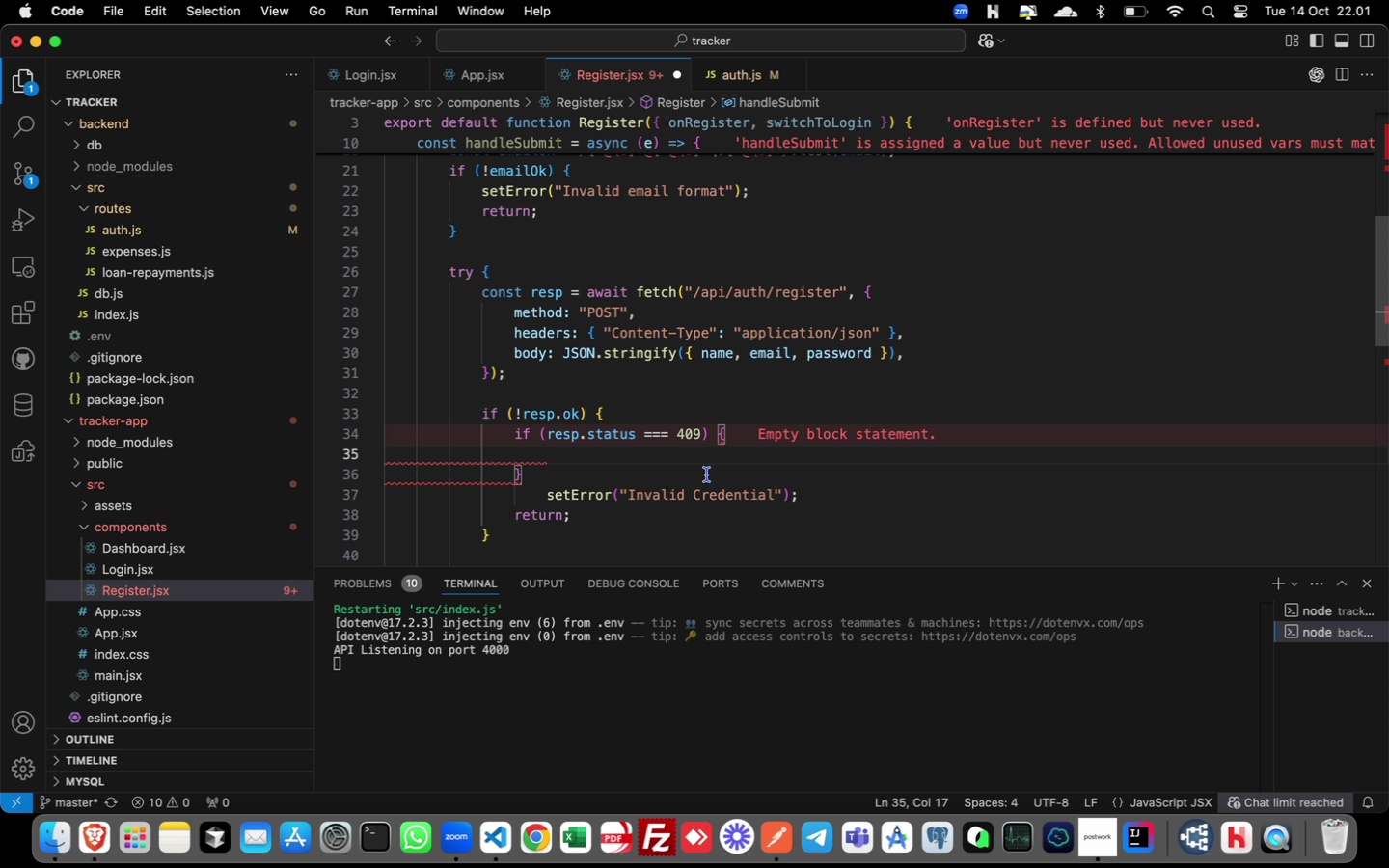 
key(Tab)
 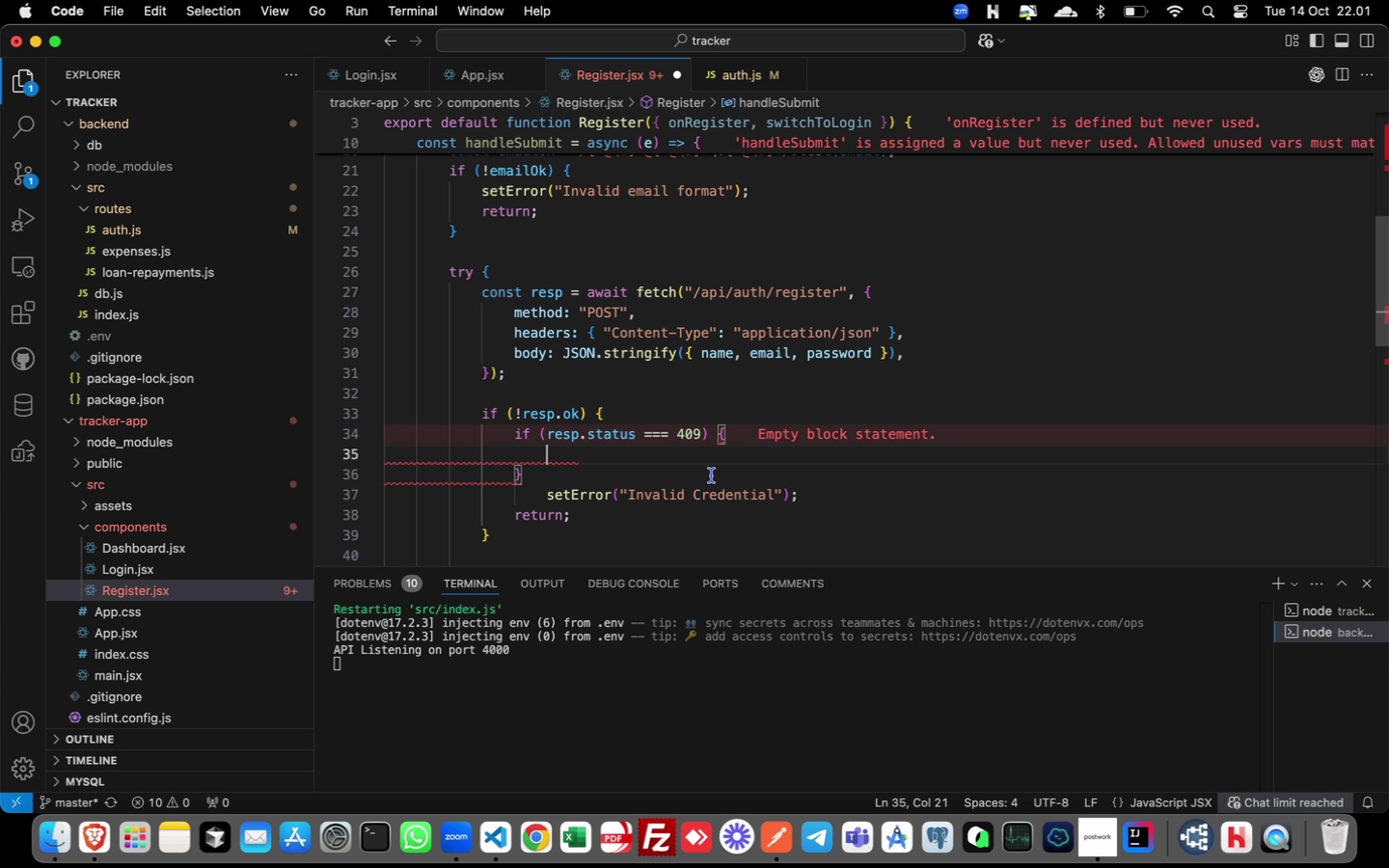 
key(Meta+V)
 